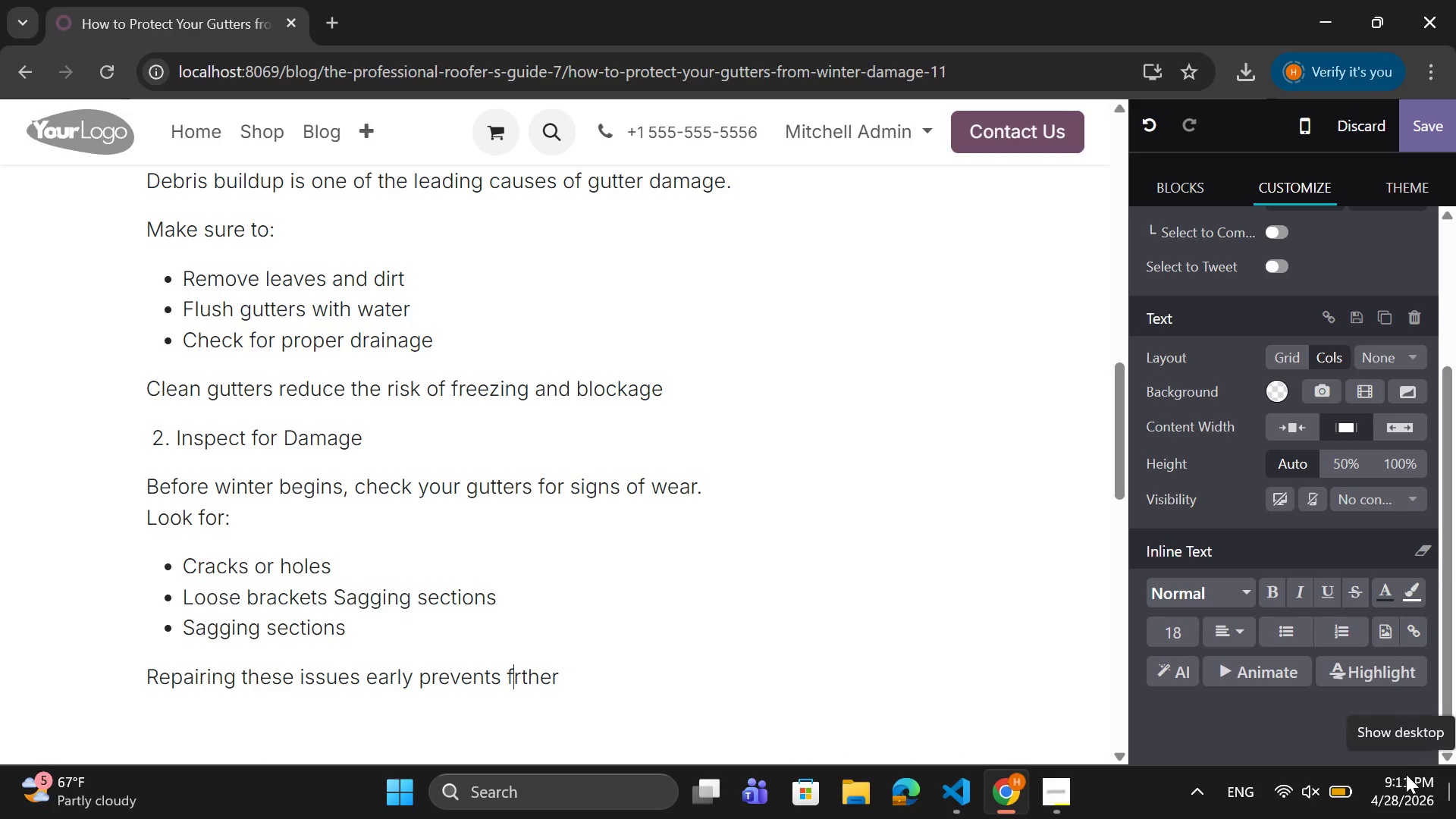 
key(ArrowRight)
 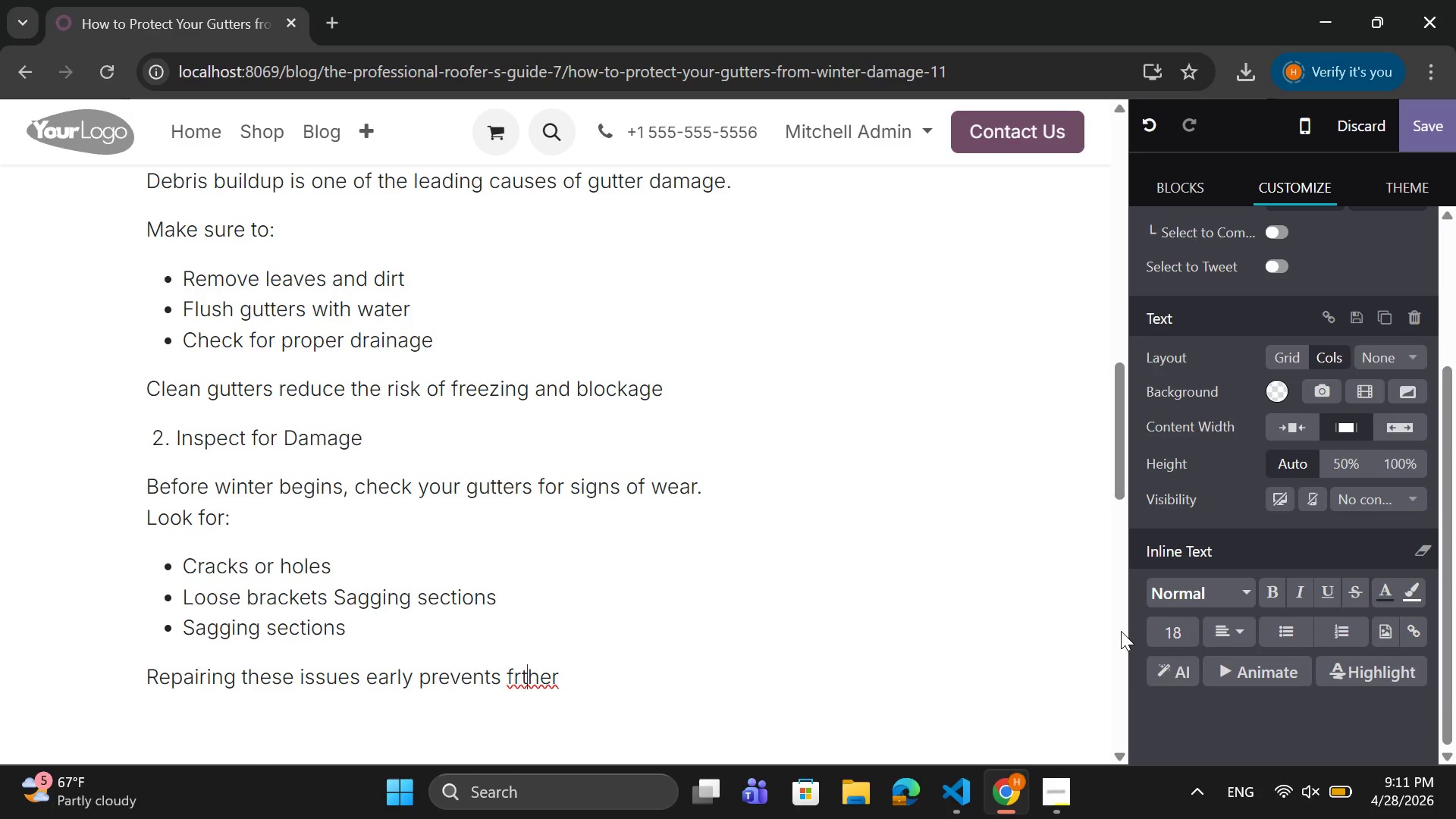 
key(ArrowRight)
 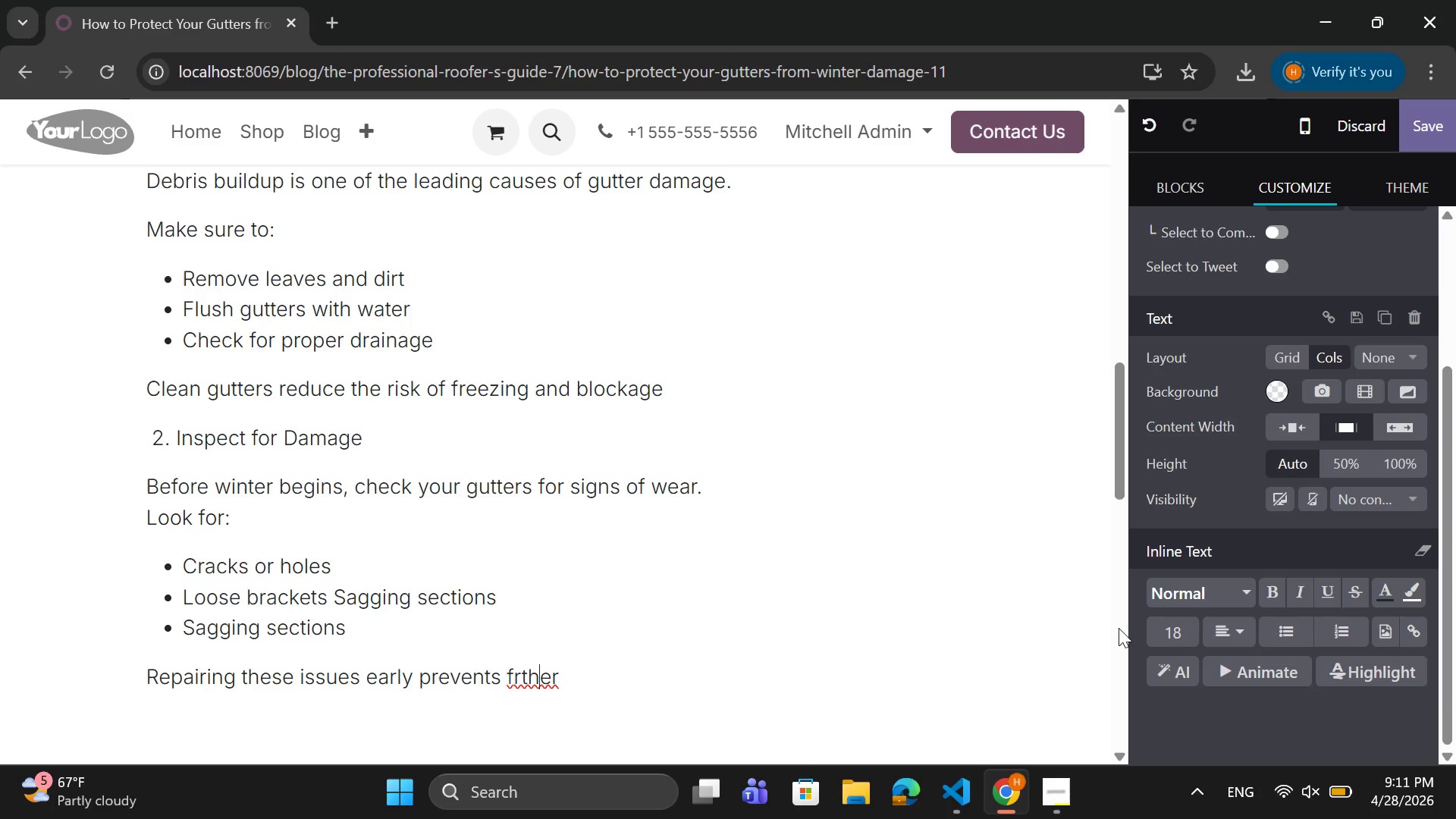 
key(ArrowRight)
 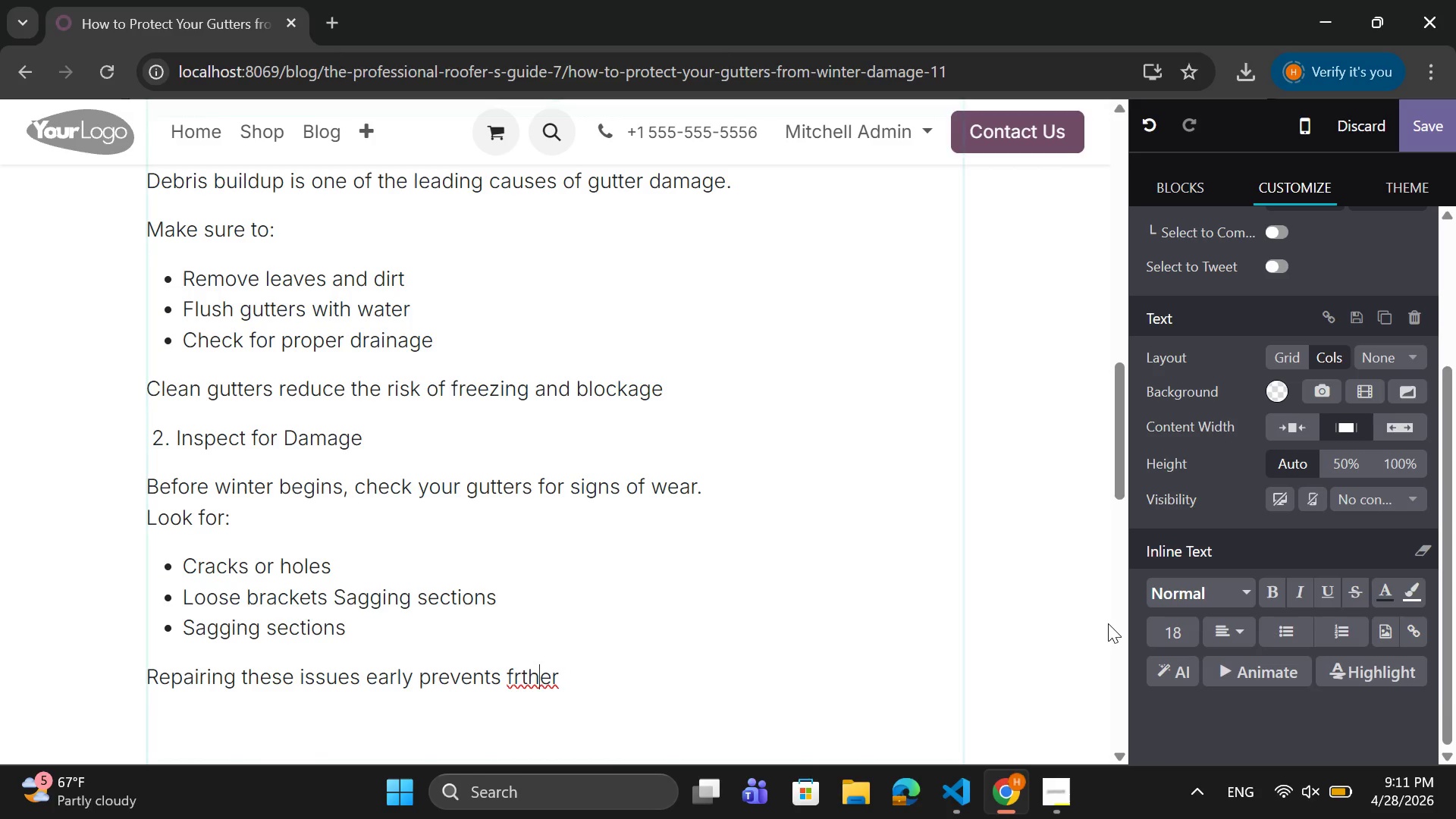 
key(ArrowRight)
 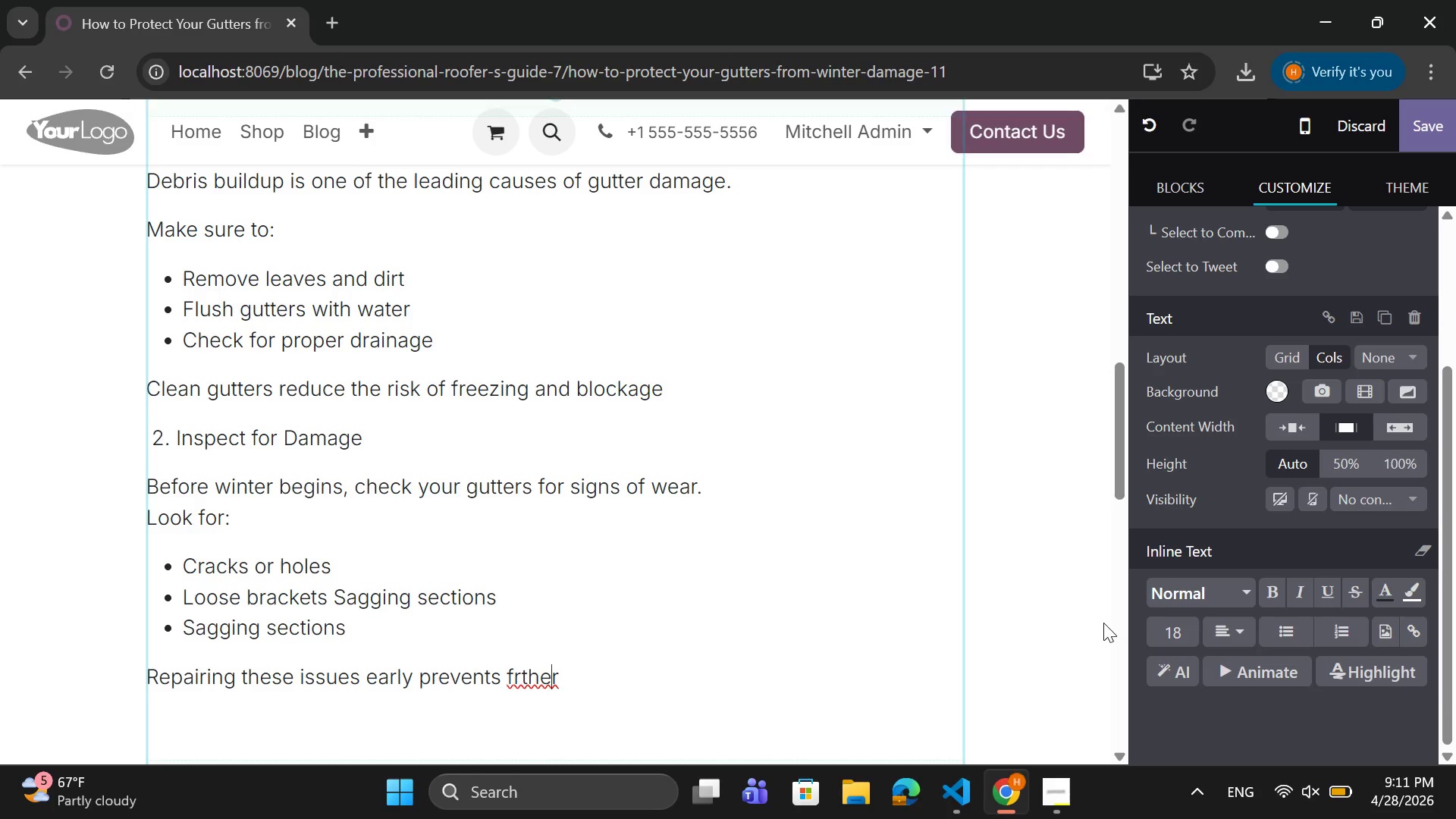 
key(ArrowRight)
 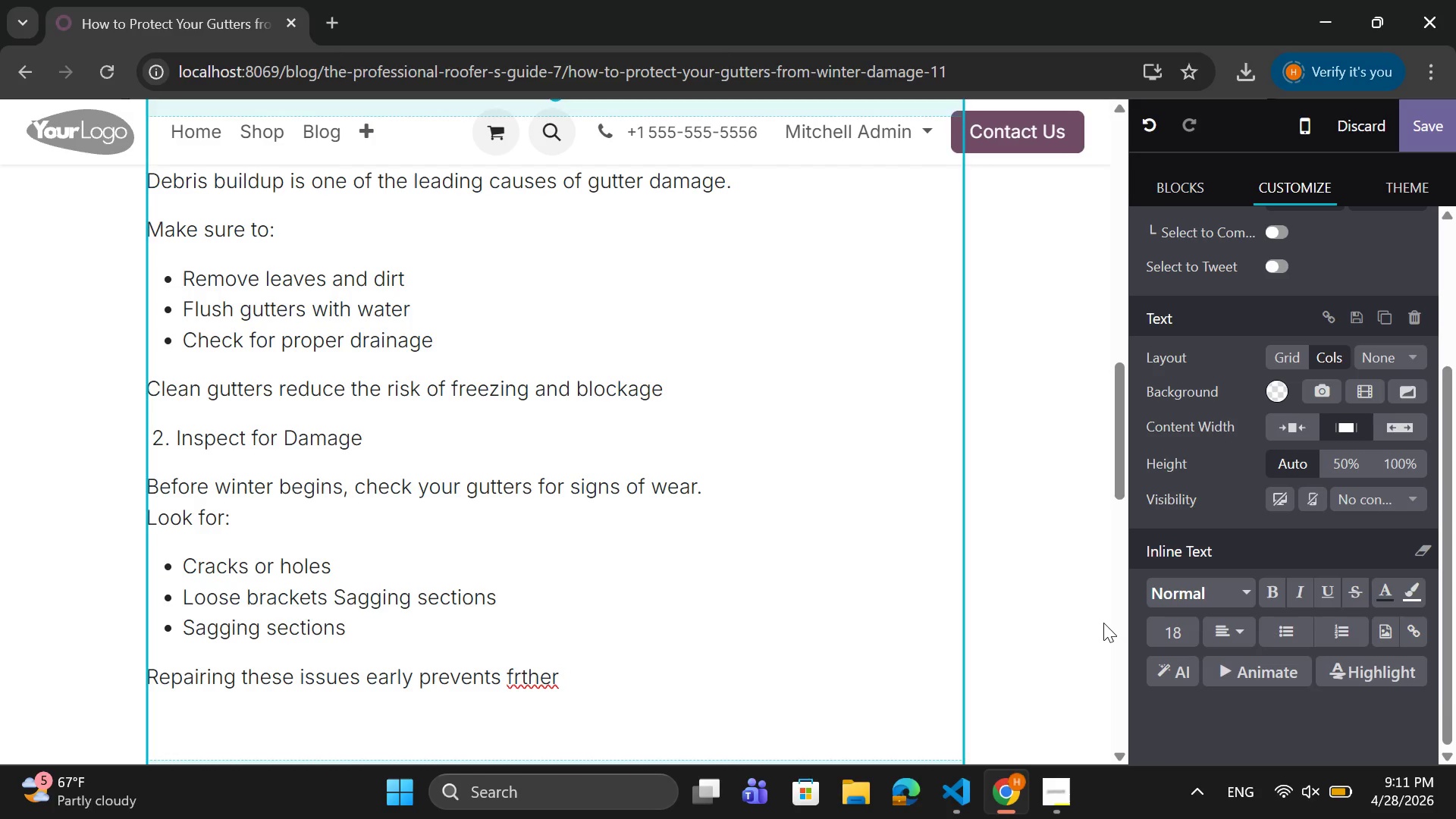 
key(ArrowLeft)
 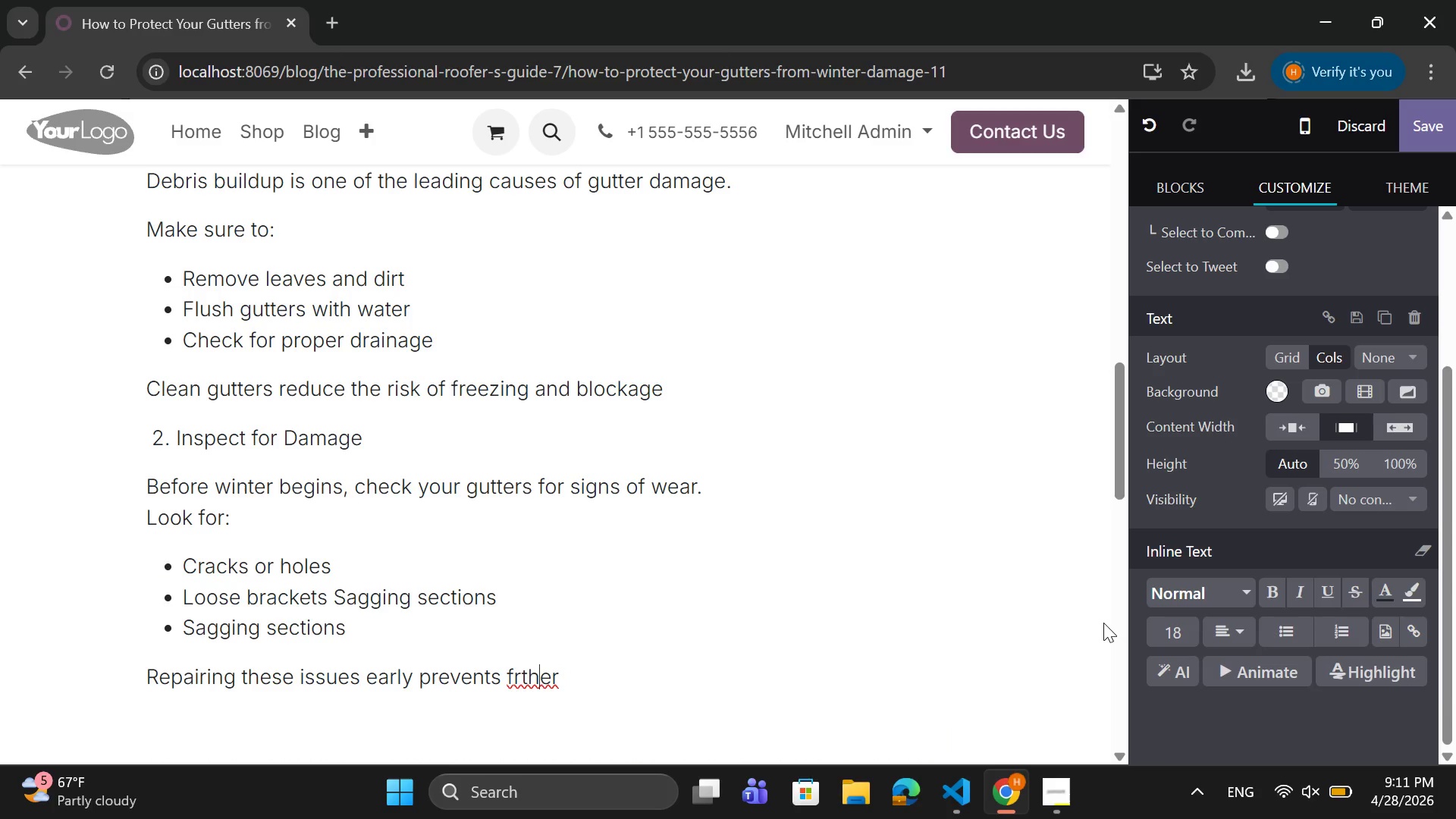 
key(ArrowLeft)
 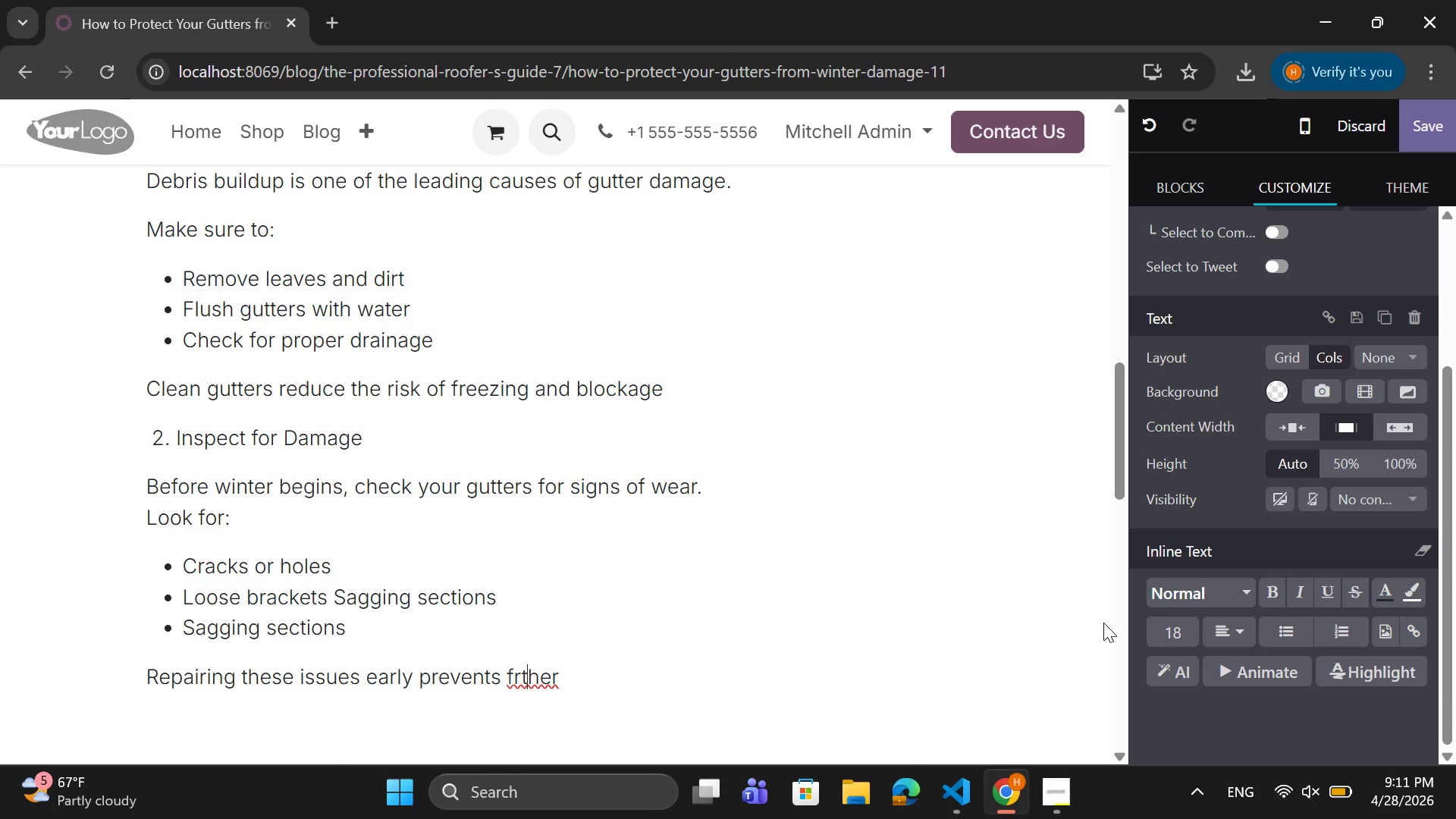 
key(ArrowLeft)
 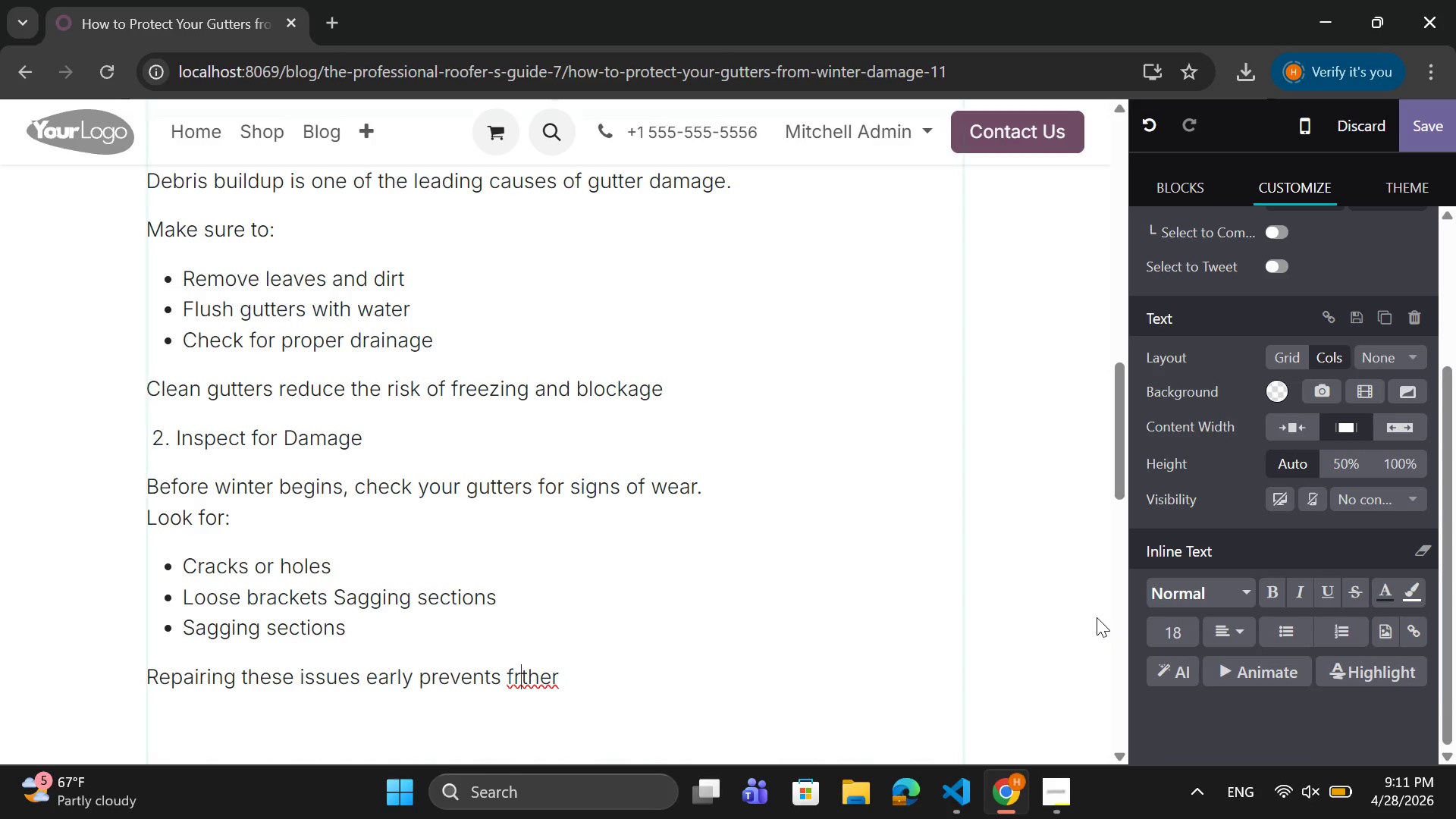 
key(ArrowLeft)
 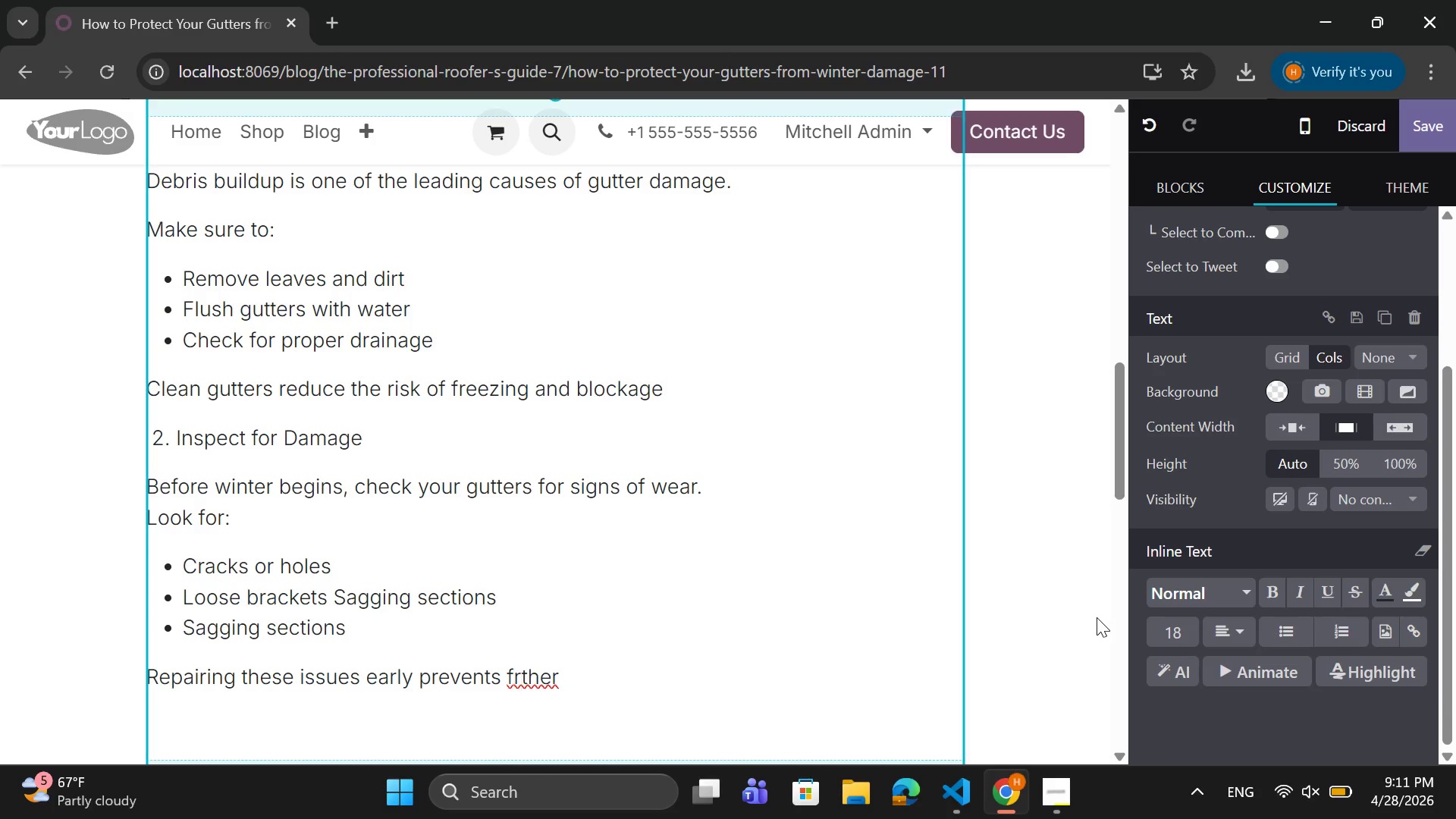 
key(Backspace)
 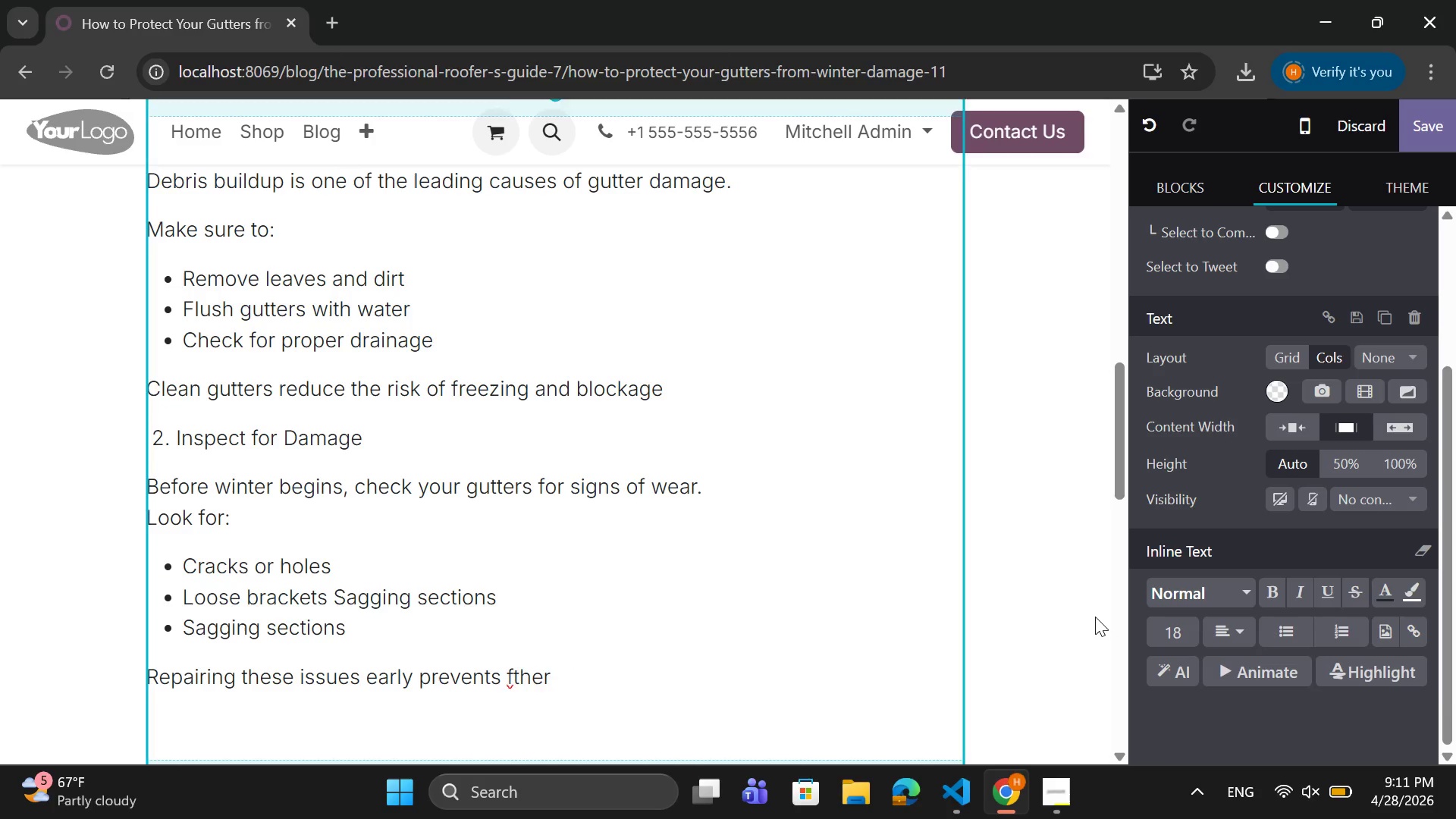 
key(U)
 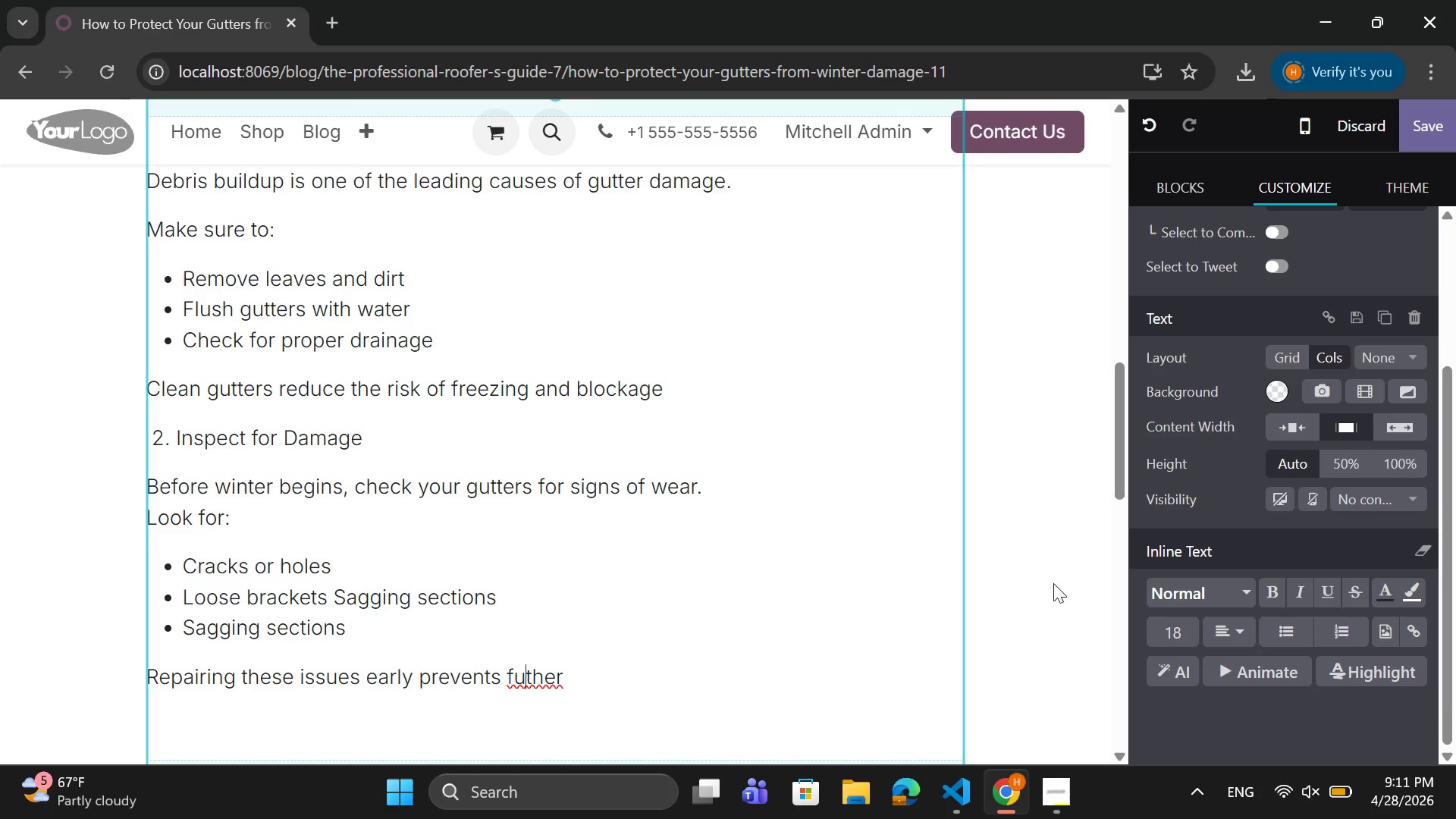 
key(R)
 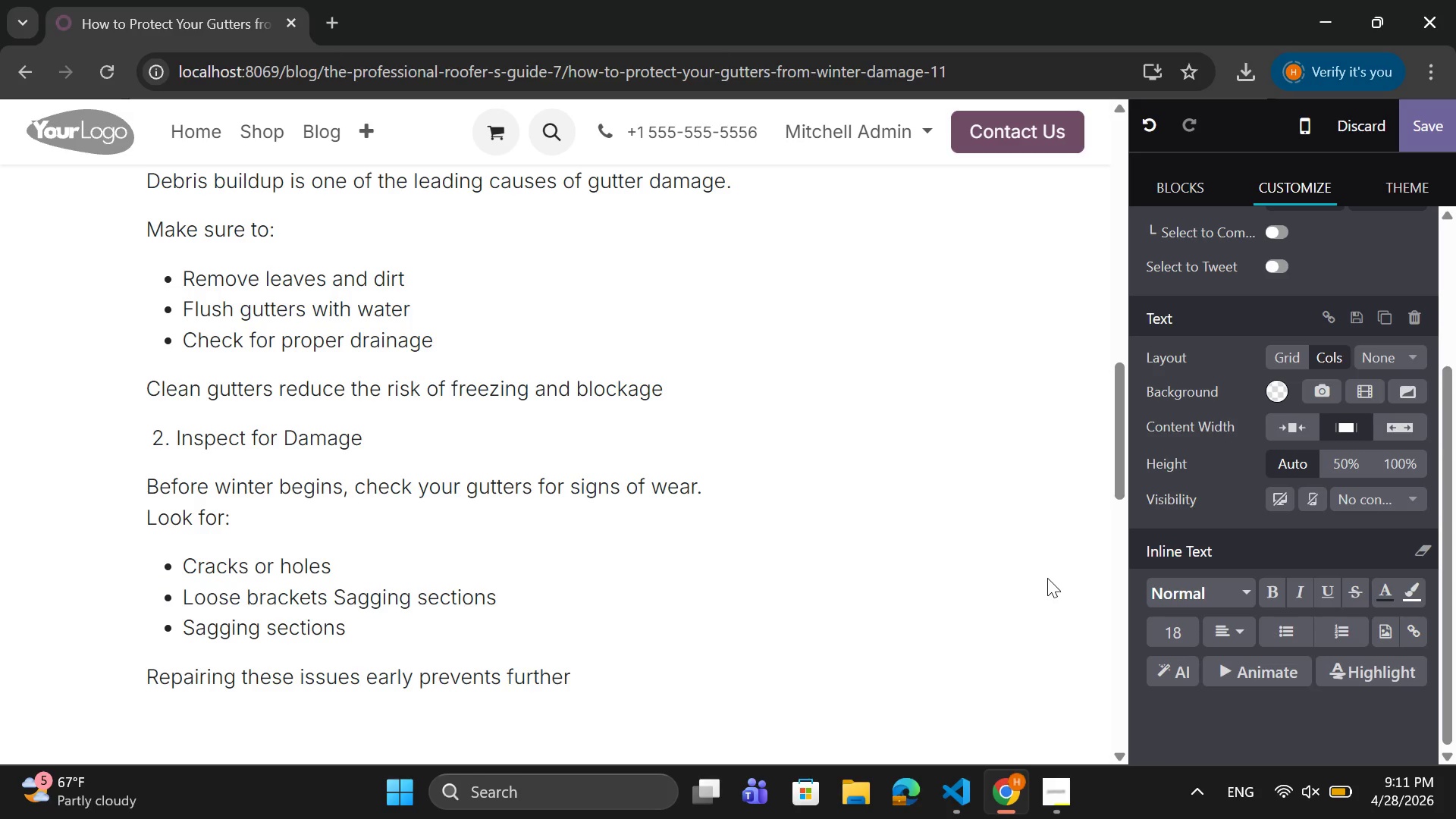 
key(ArrowRight)
 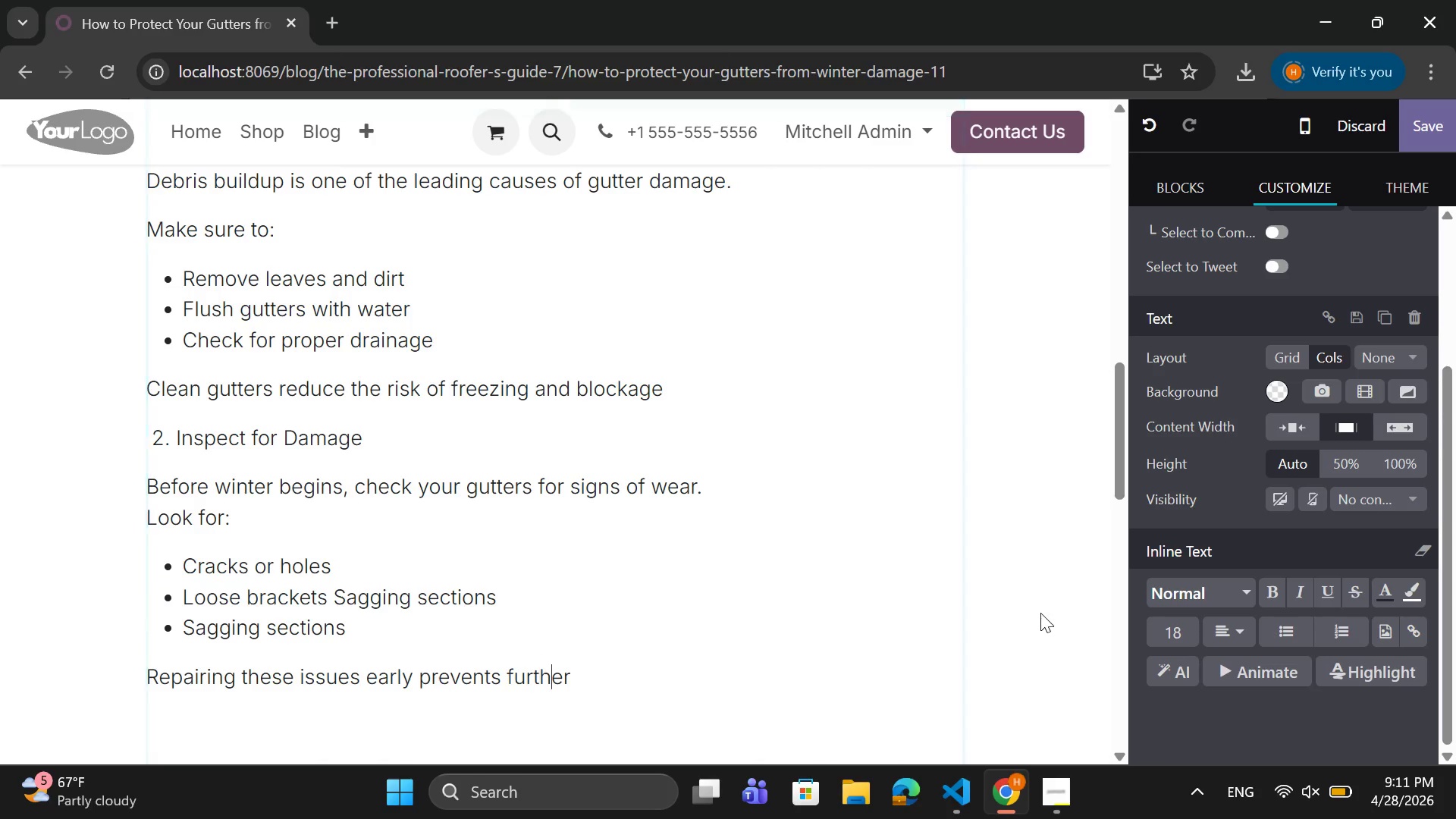 
key(ArrowRight)
 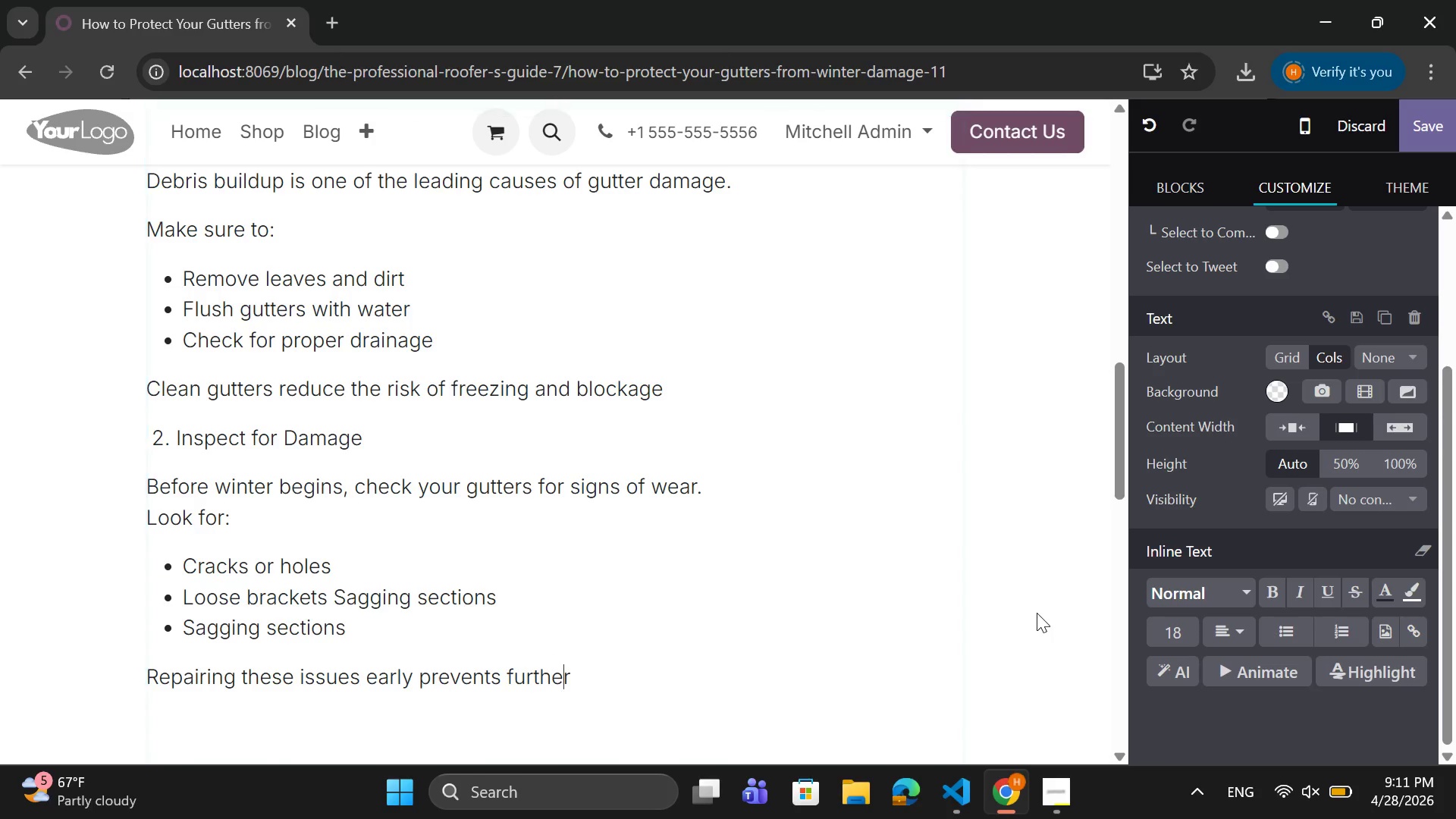 
key(ArrowRight)
 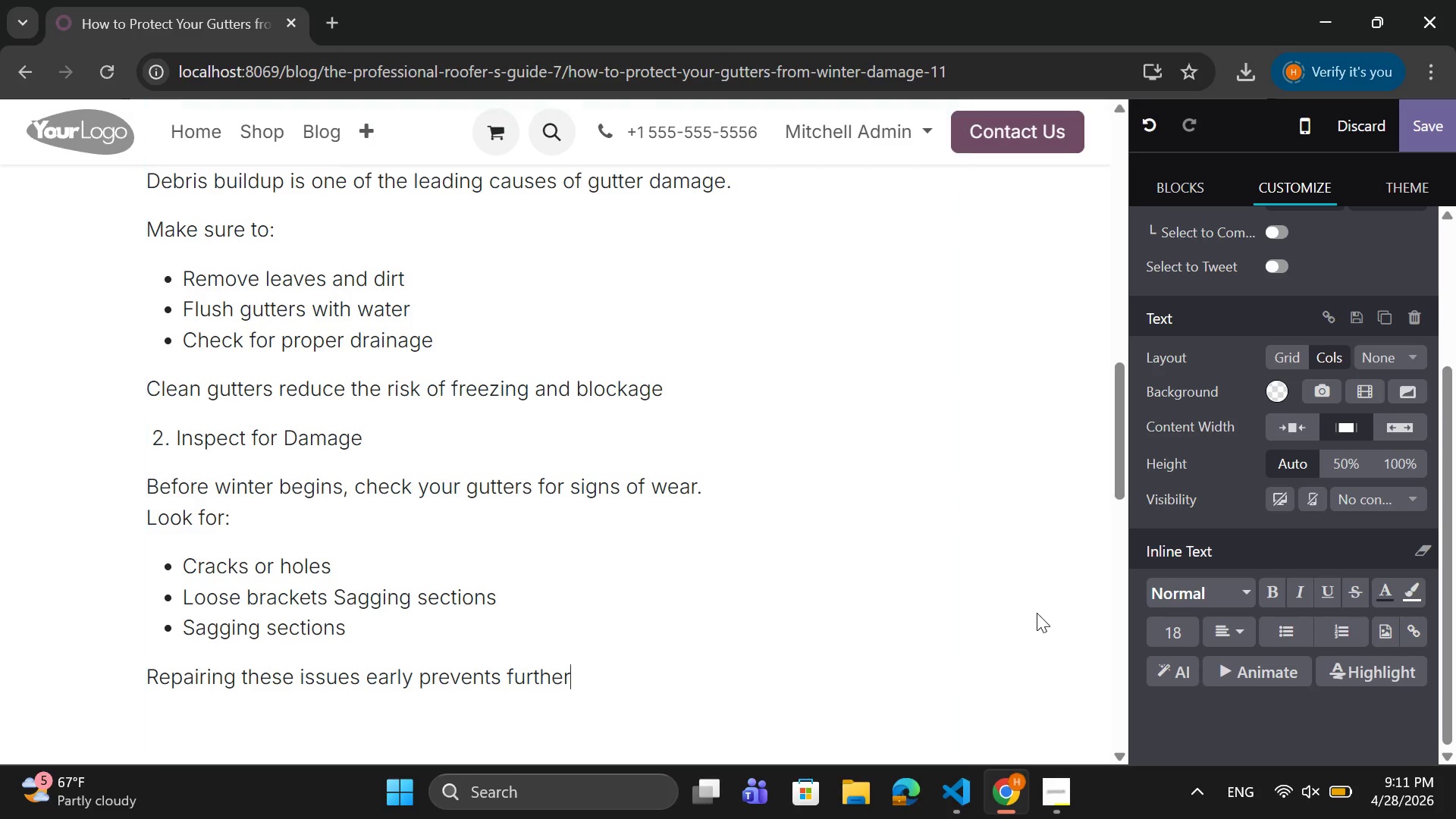 
key(ArrowRight)
 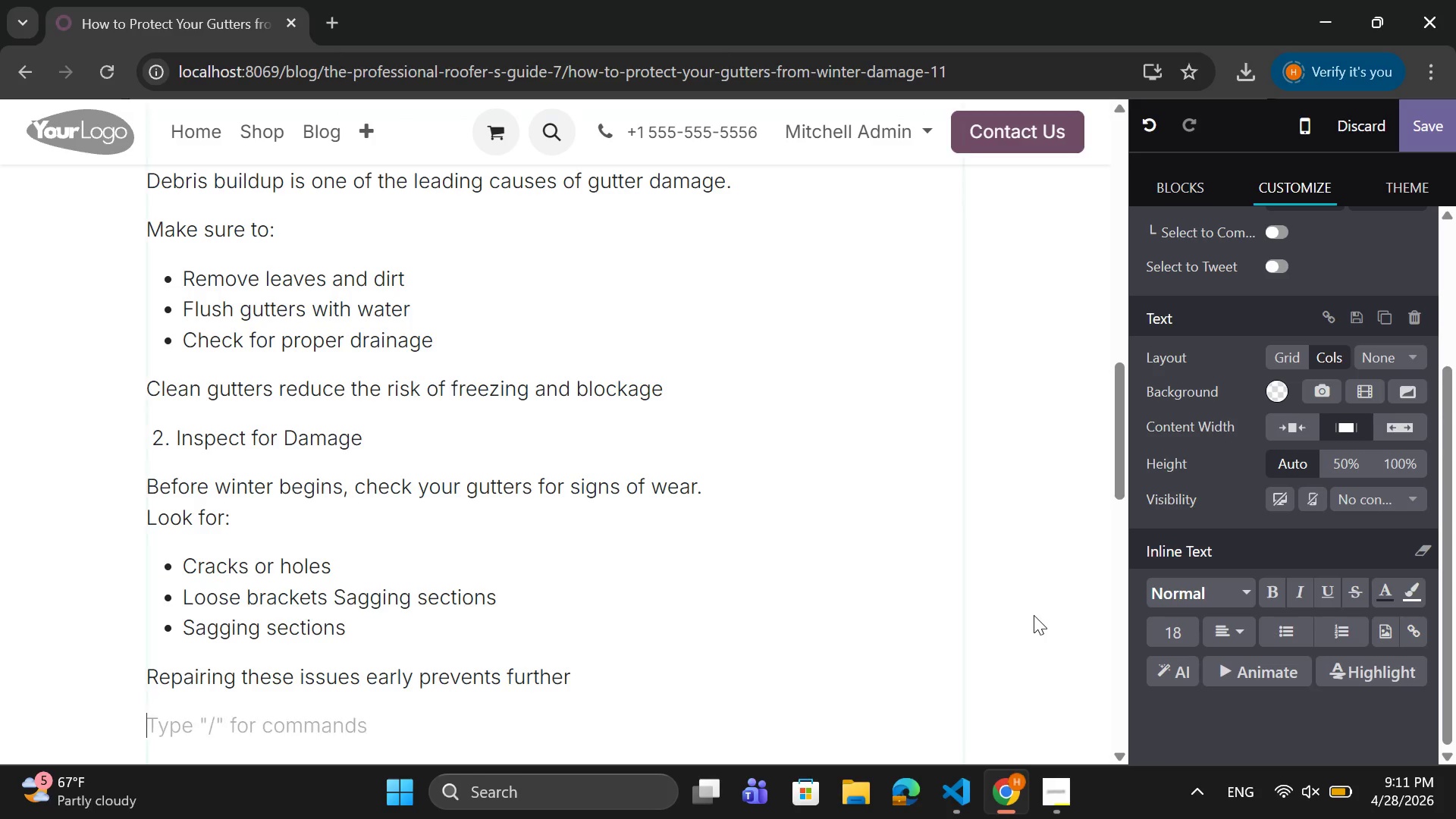 
key(ArrowRight)
 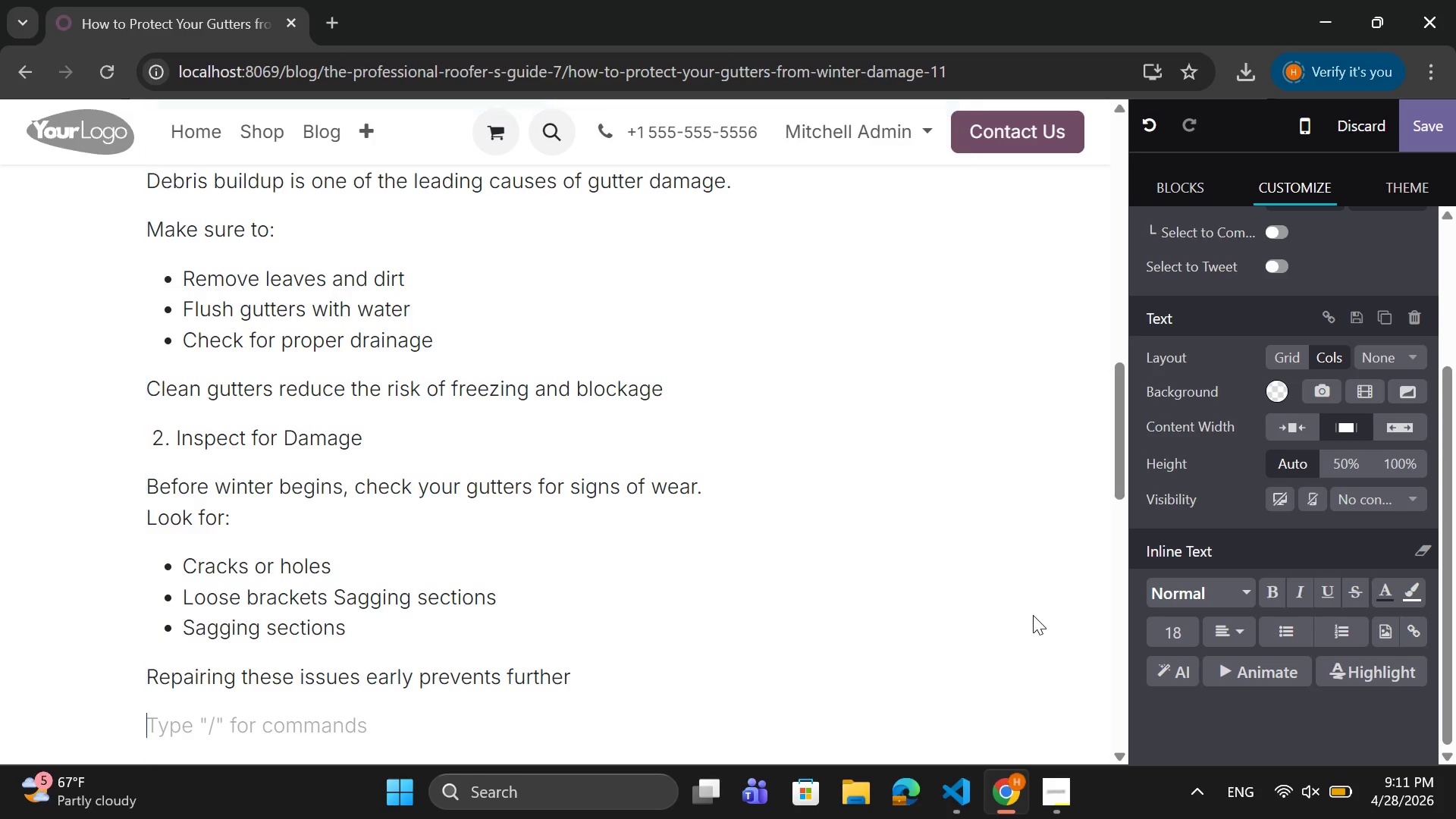 
key(ArrowRight)
 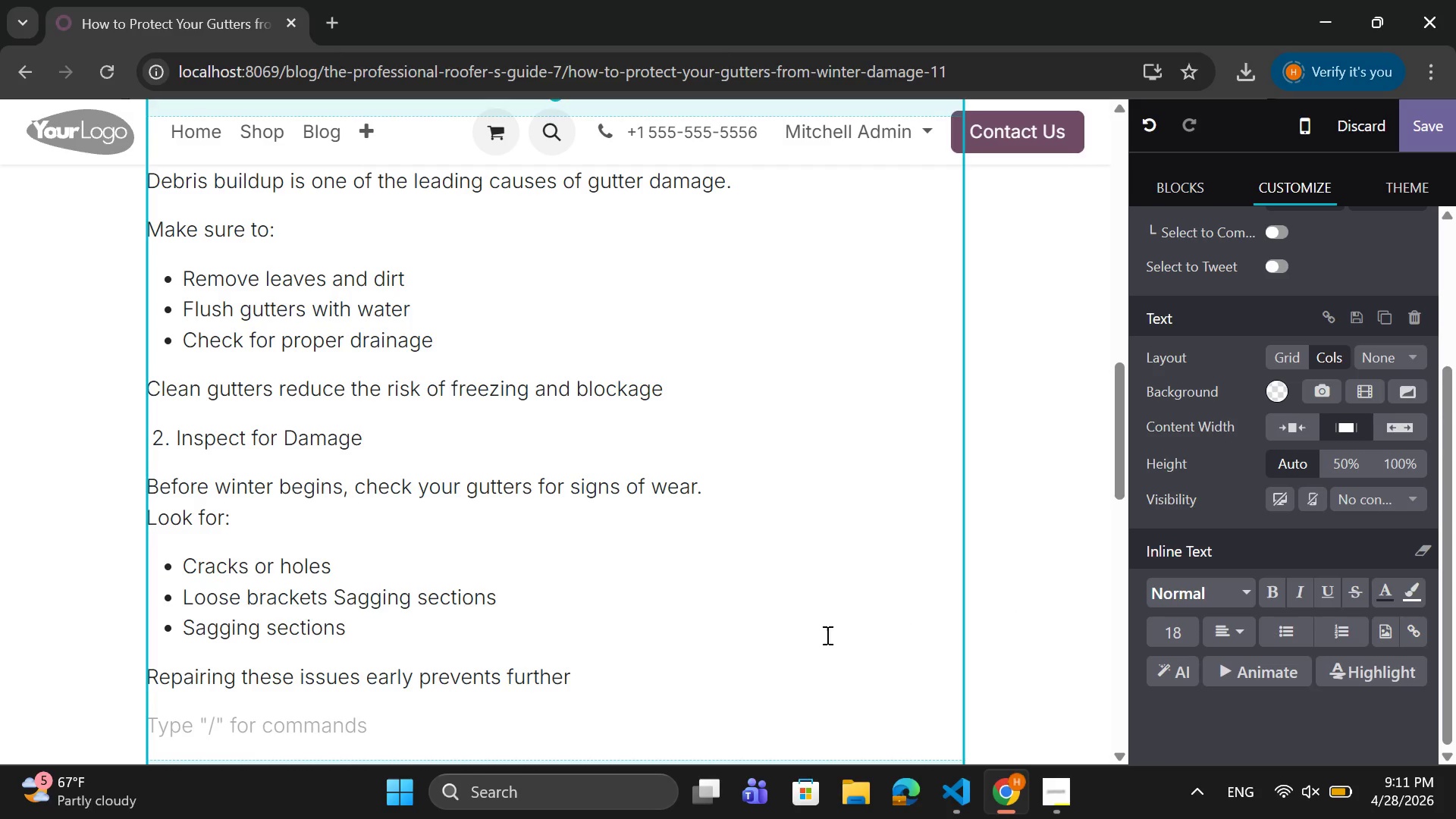 
wait(6.19)
 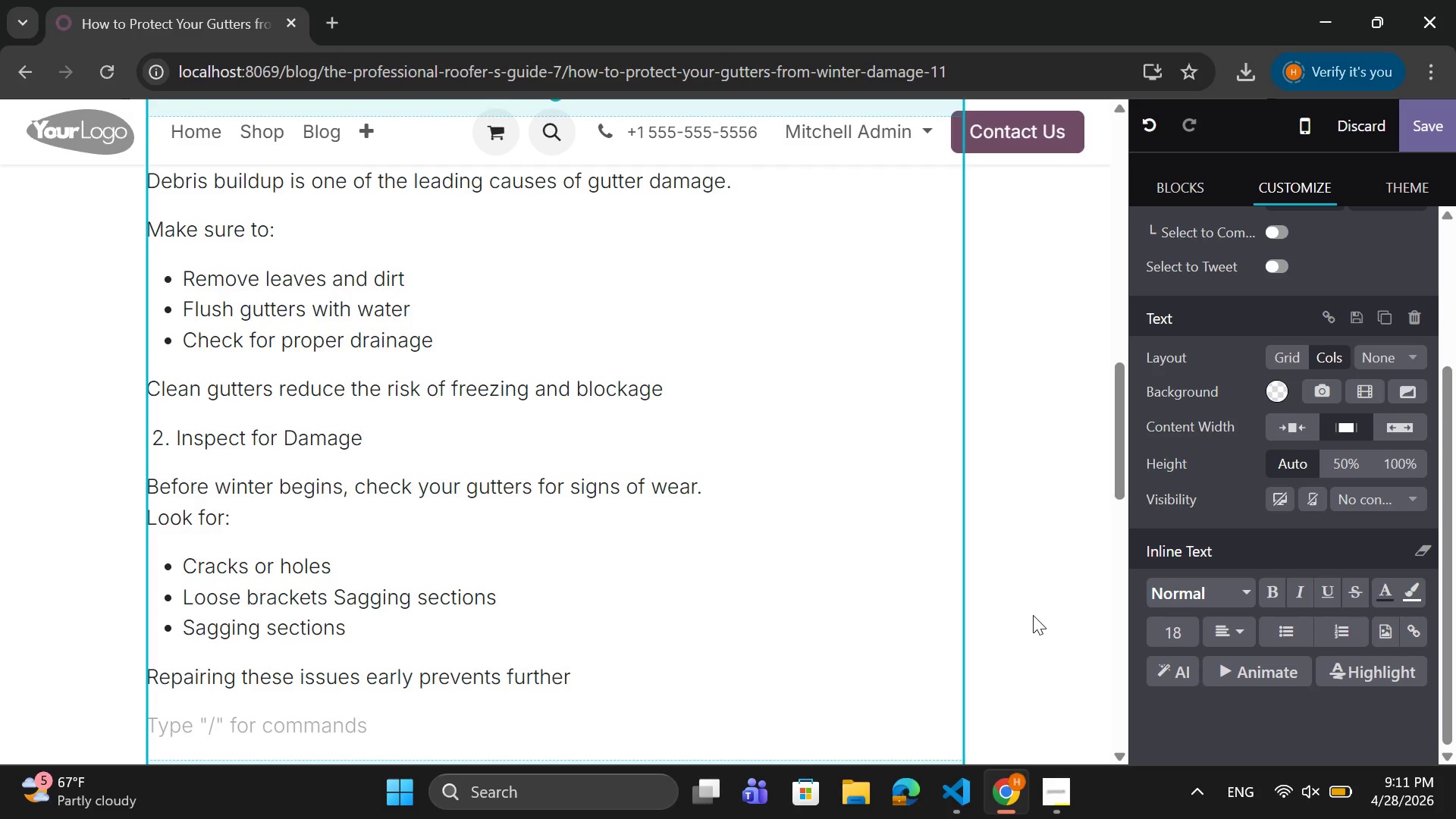 
key(Space)
 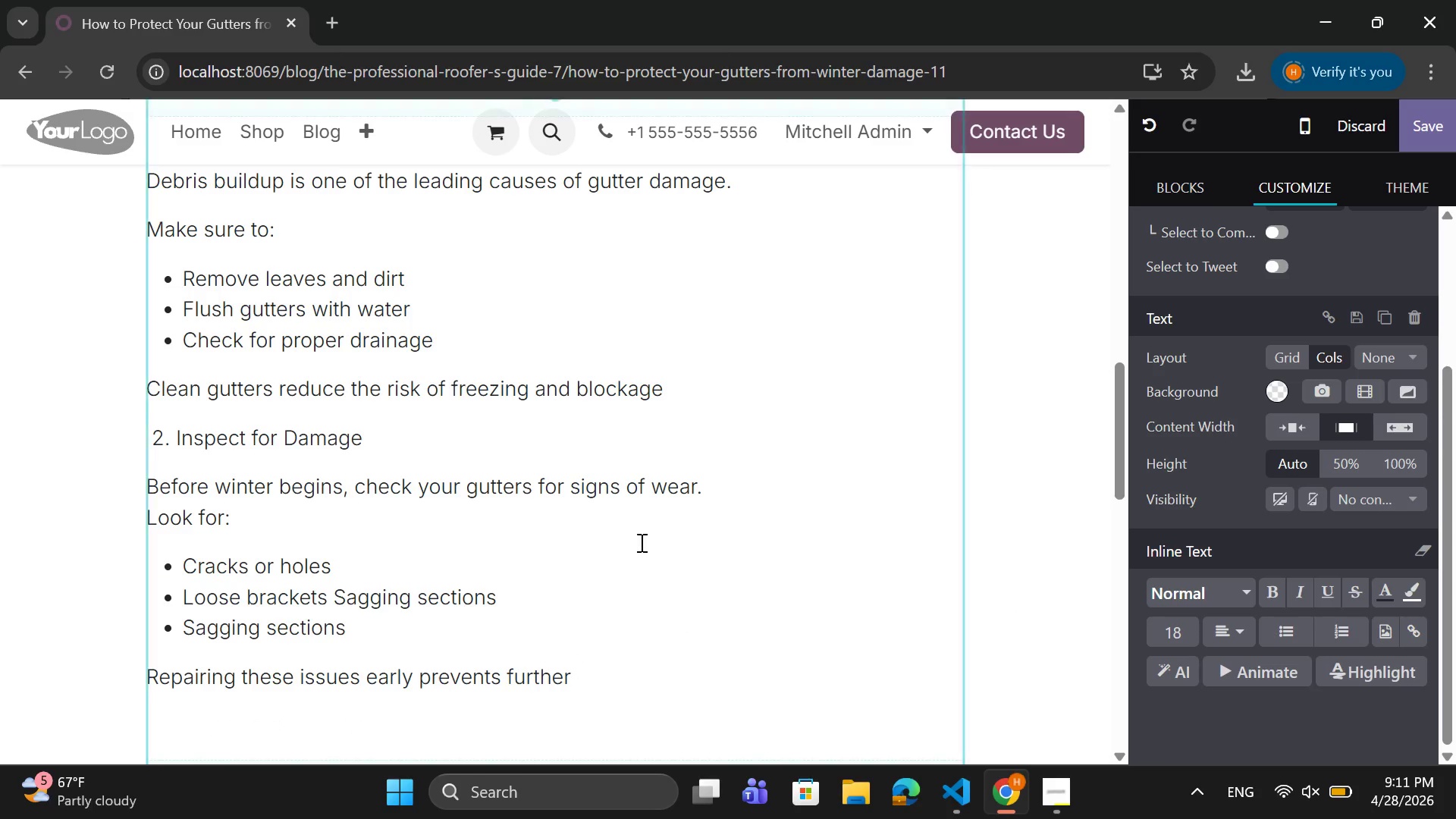 
type(dama)
 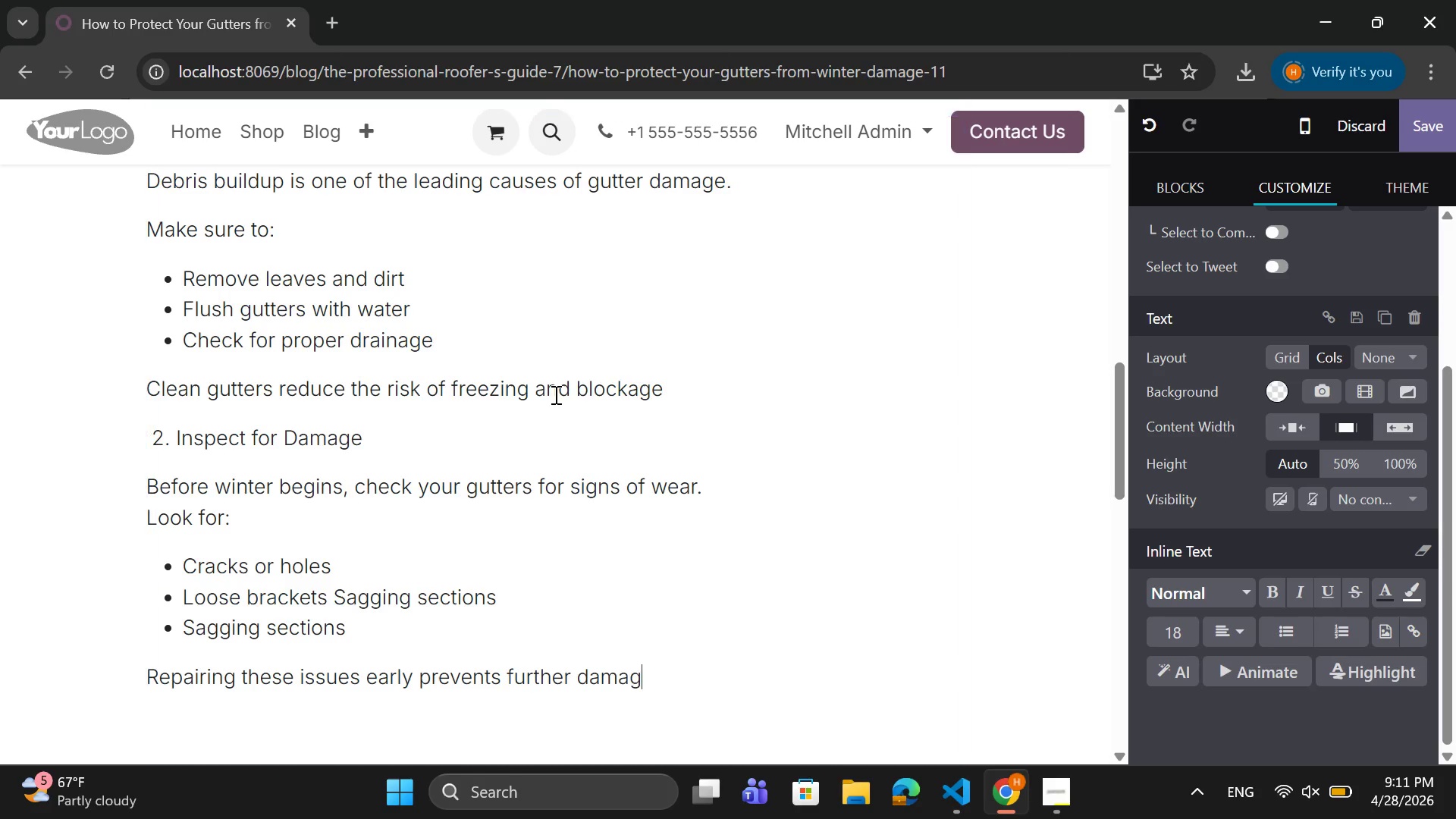 
type(ge.)
 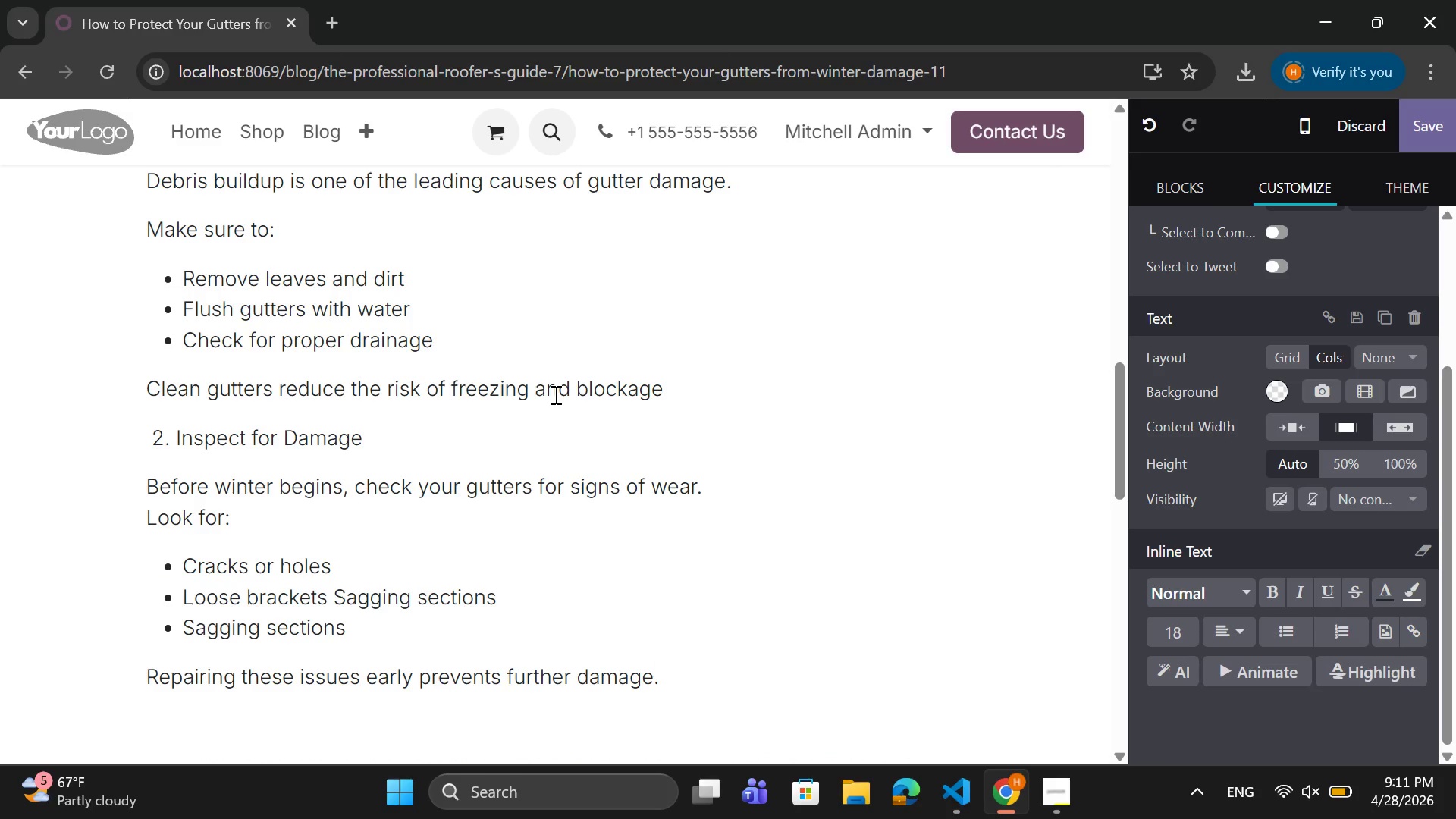 
key(Enter)
 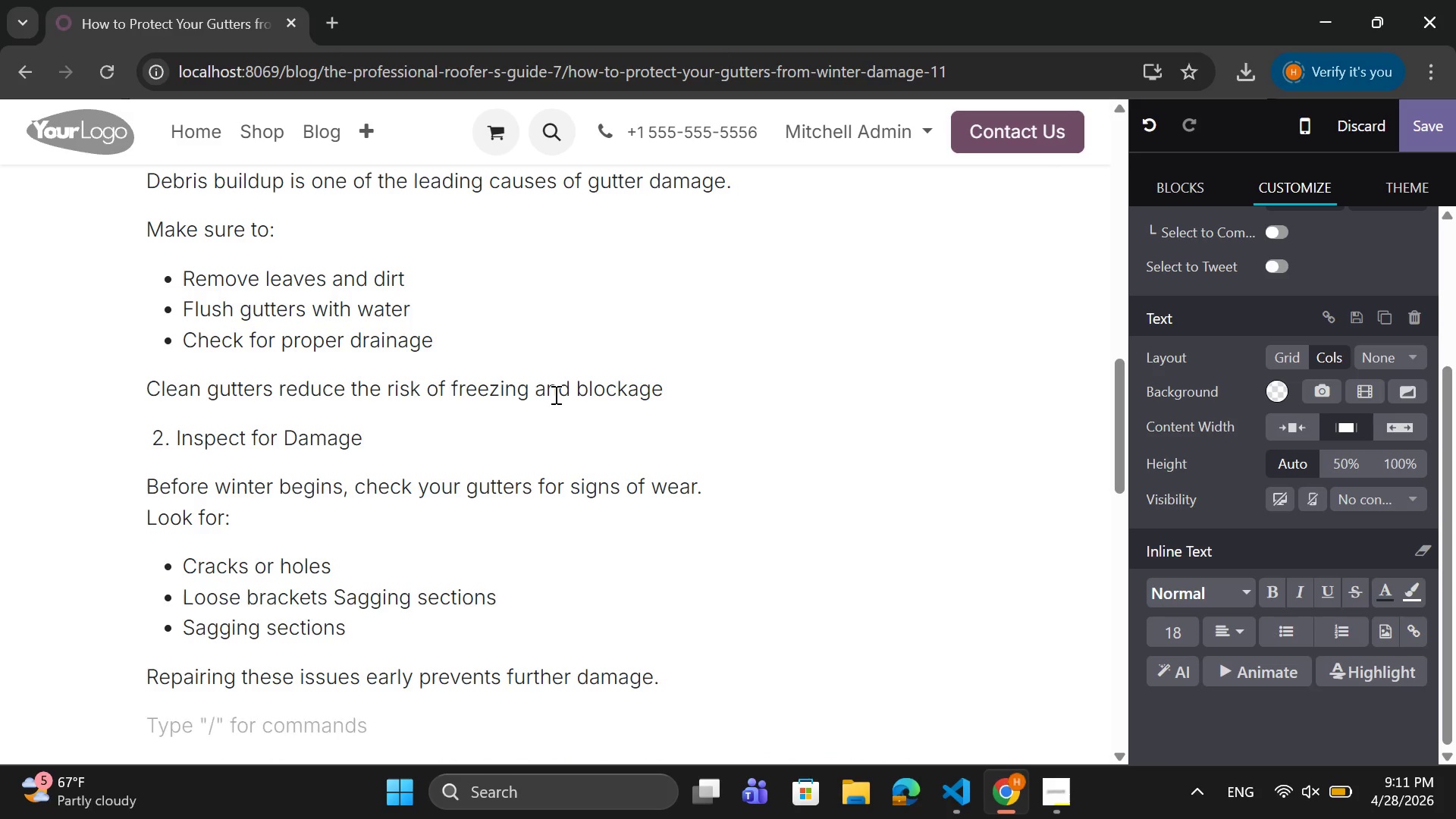 
key(Space)
 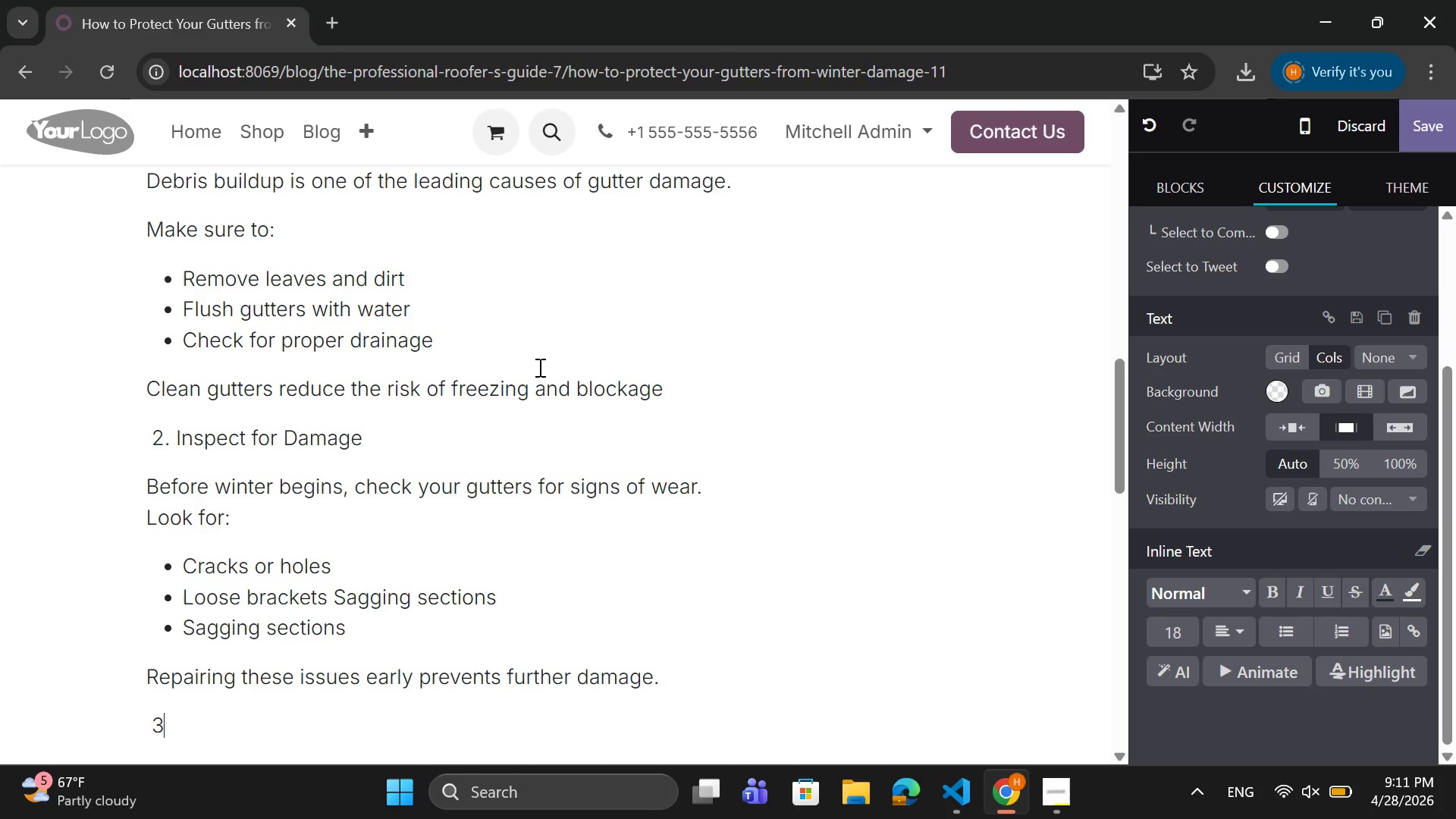 
key(3)
 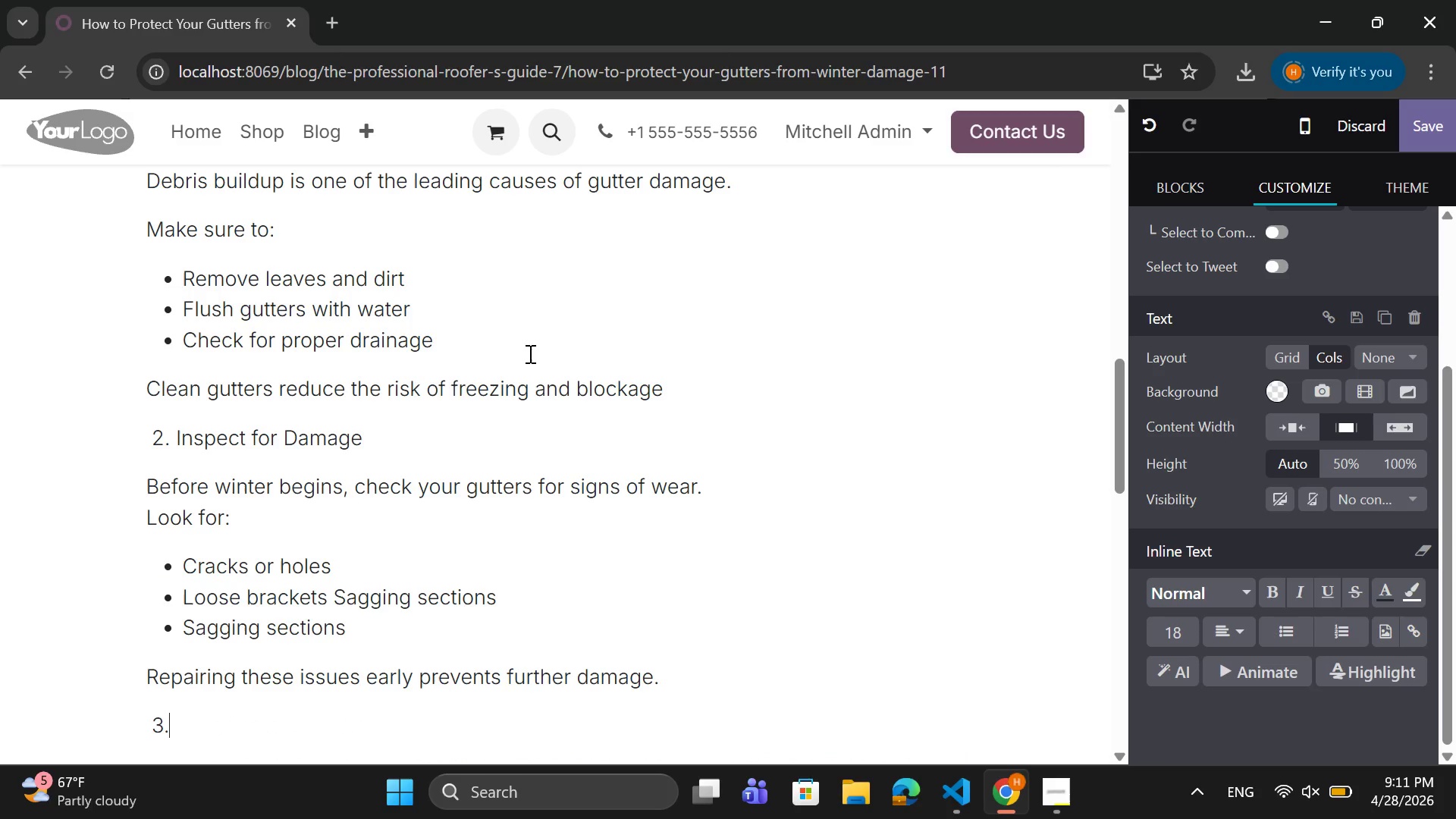 
key(Period)
 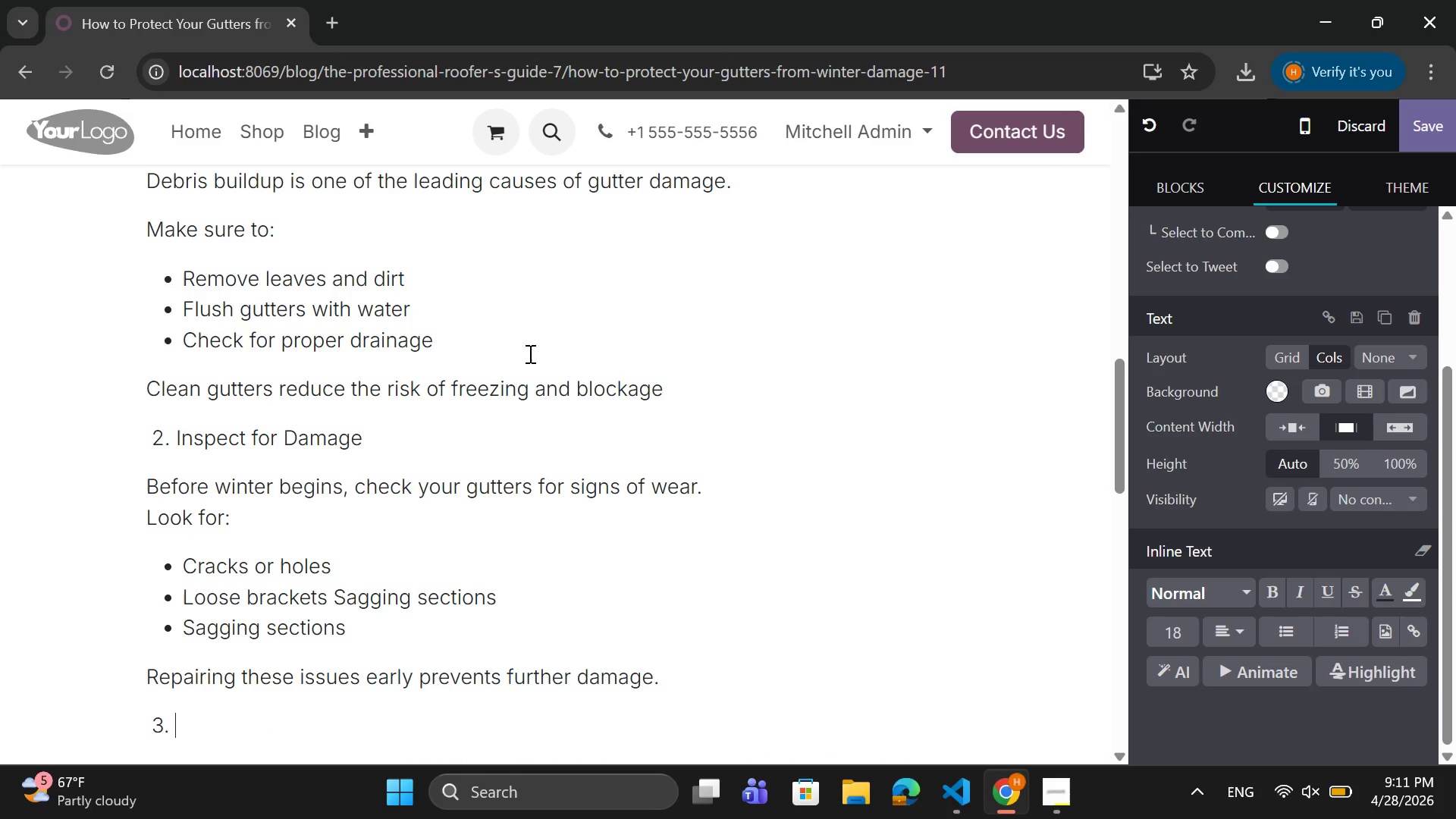 
key(Space)
 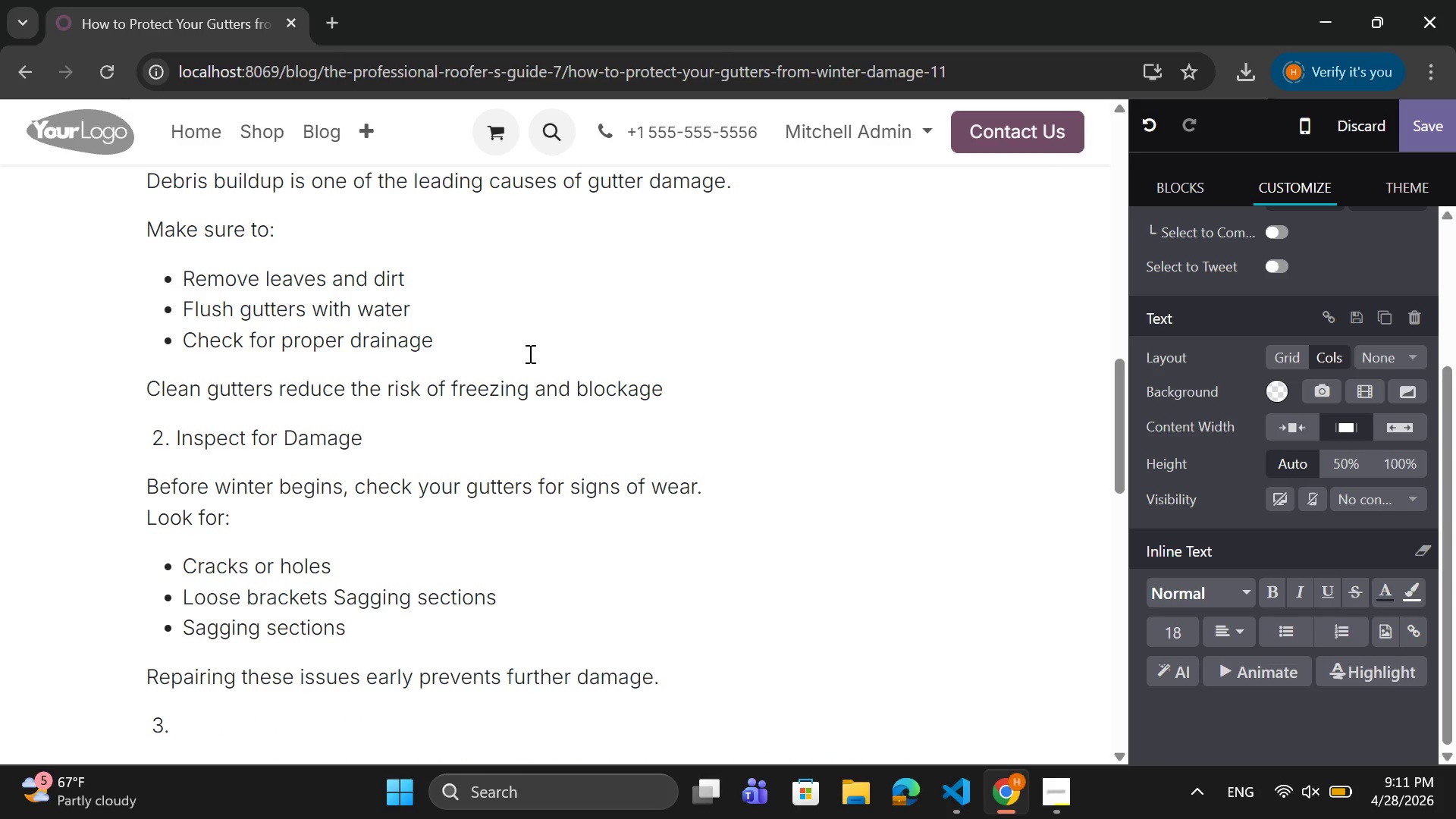 
key(CapsLock)
 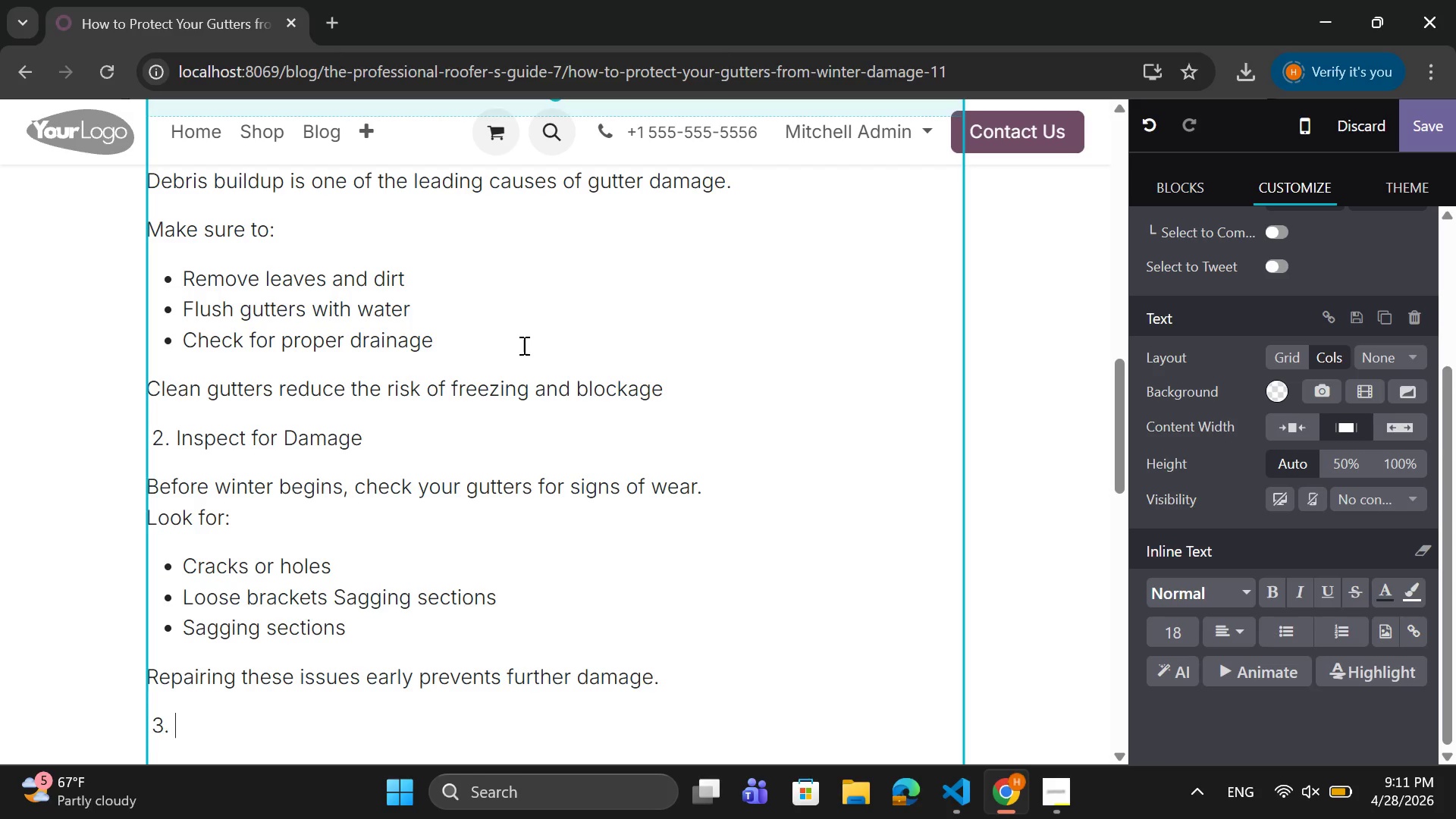 
key(I)
 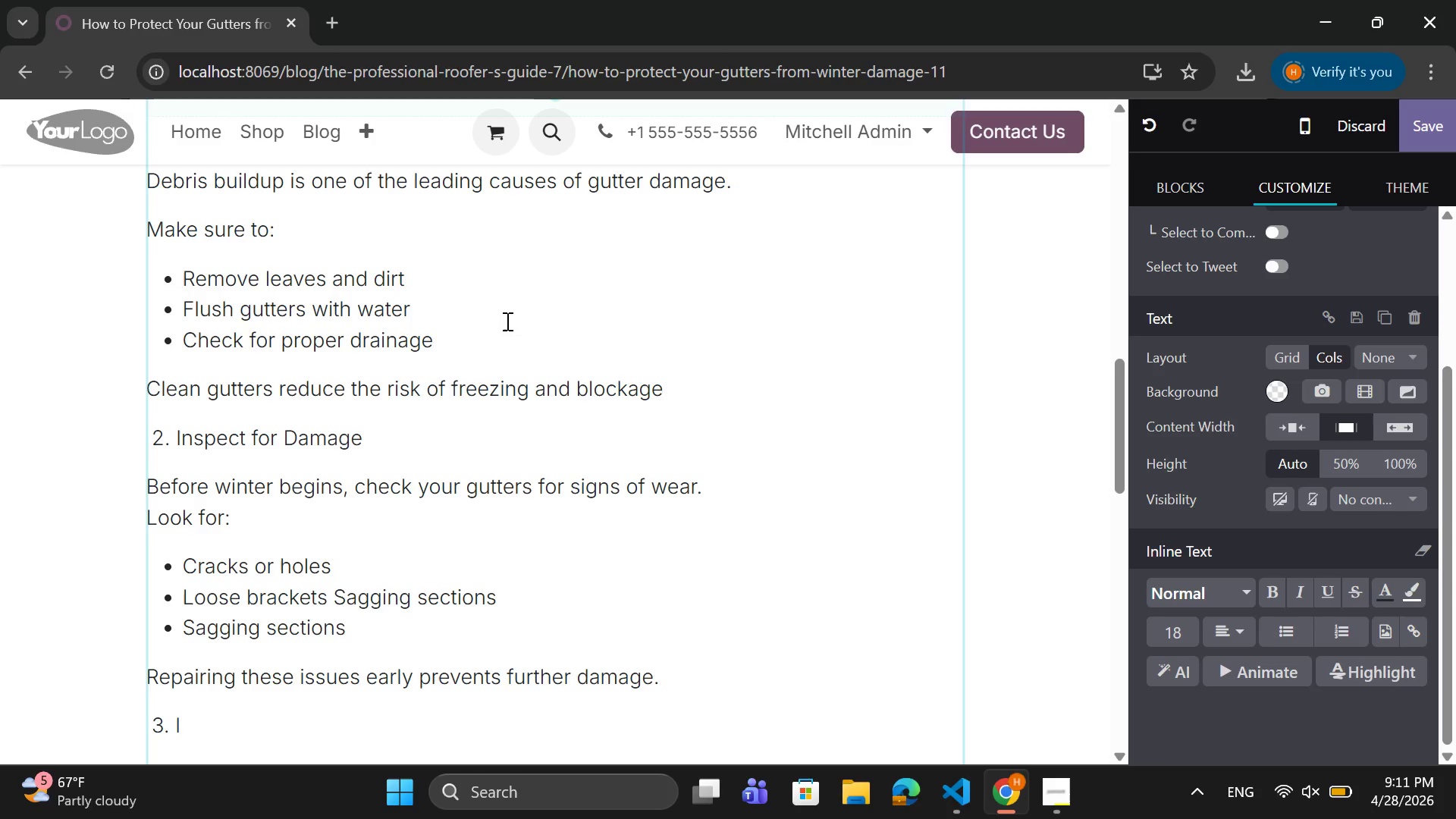 
key(CapsLock)
 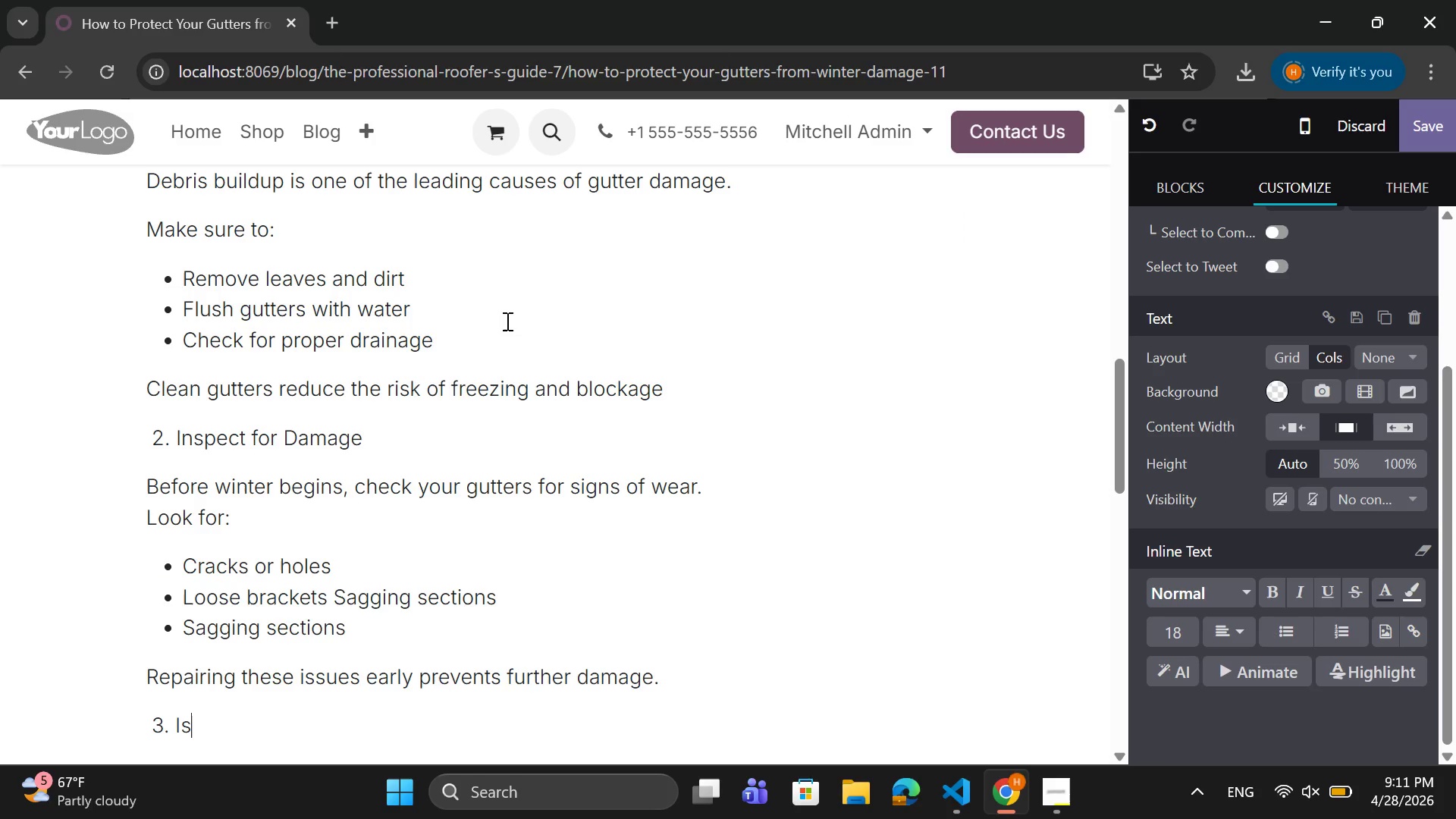 
type(stall)
key(Backspace)
key(Backspace)
key(Backspace)
key(Backspace)
key(Backspace)
type(m)
key(Backspace)
type(nstall )
 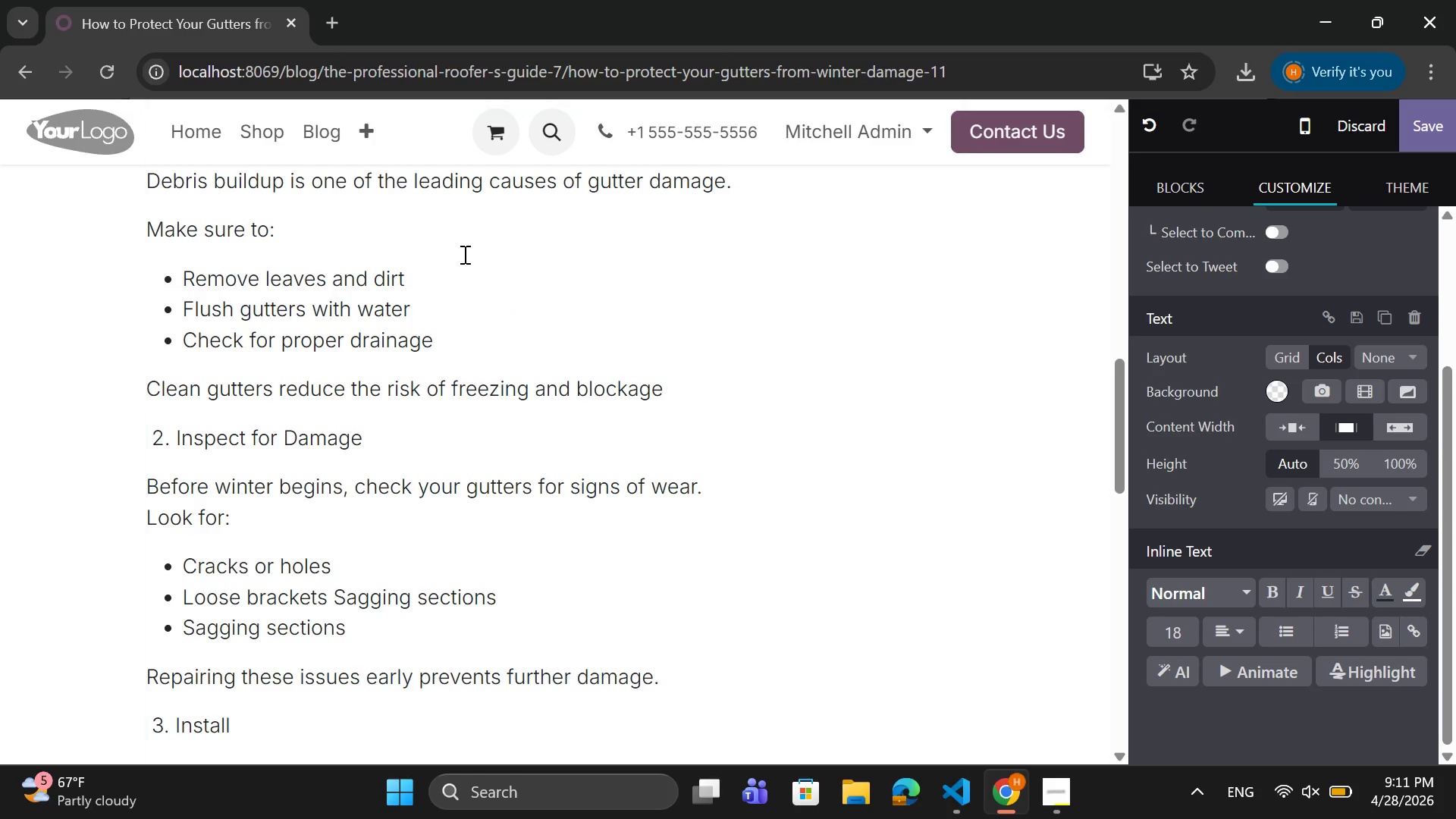 
type(F)
key(Backspace)
type(G u)
key(Backspace)
key(Backspace)
type(uttr)
key(Backspace)
type(er)
 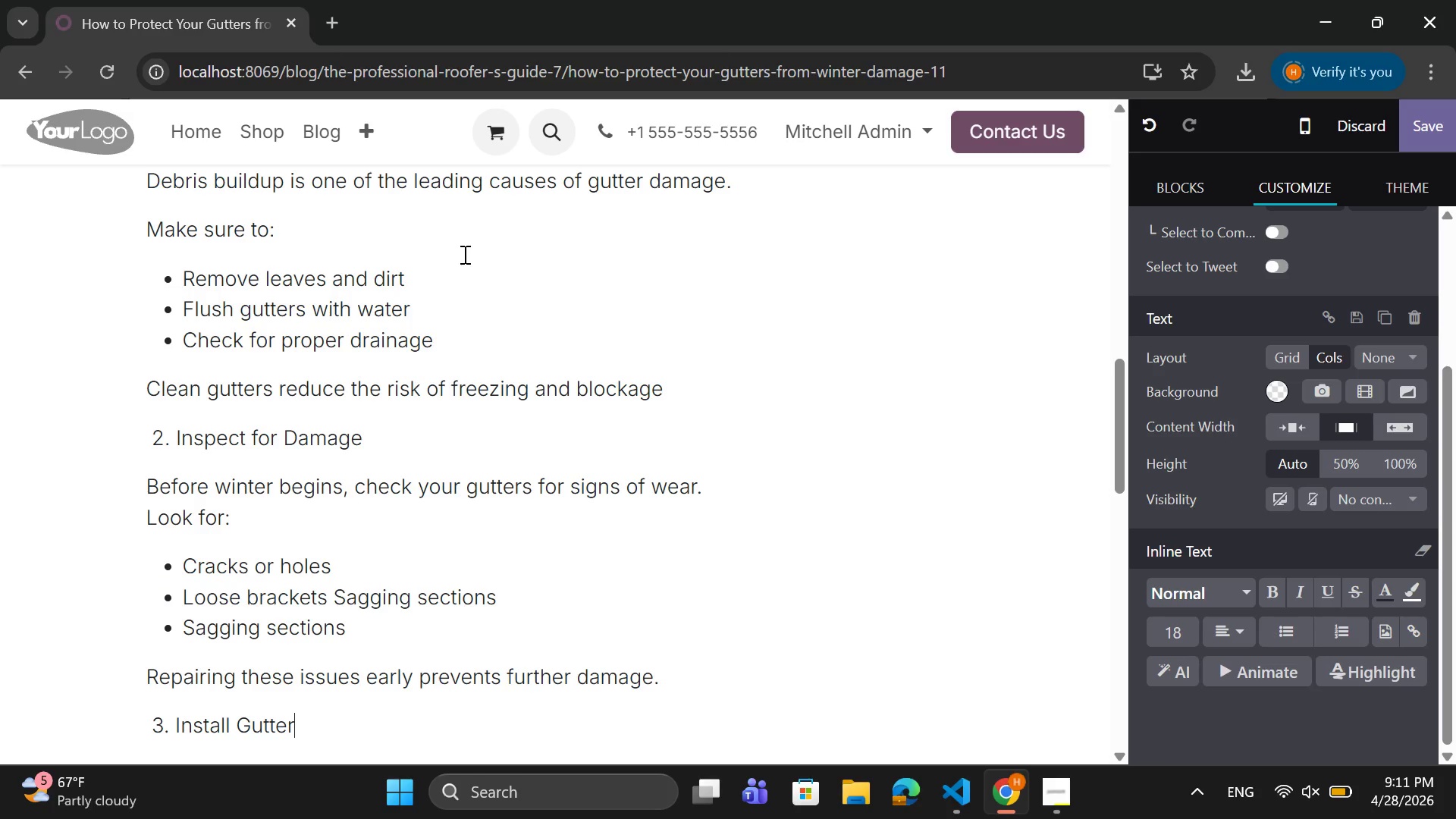 
type( Guards)
 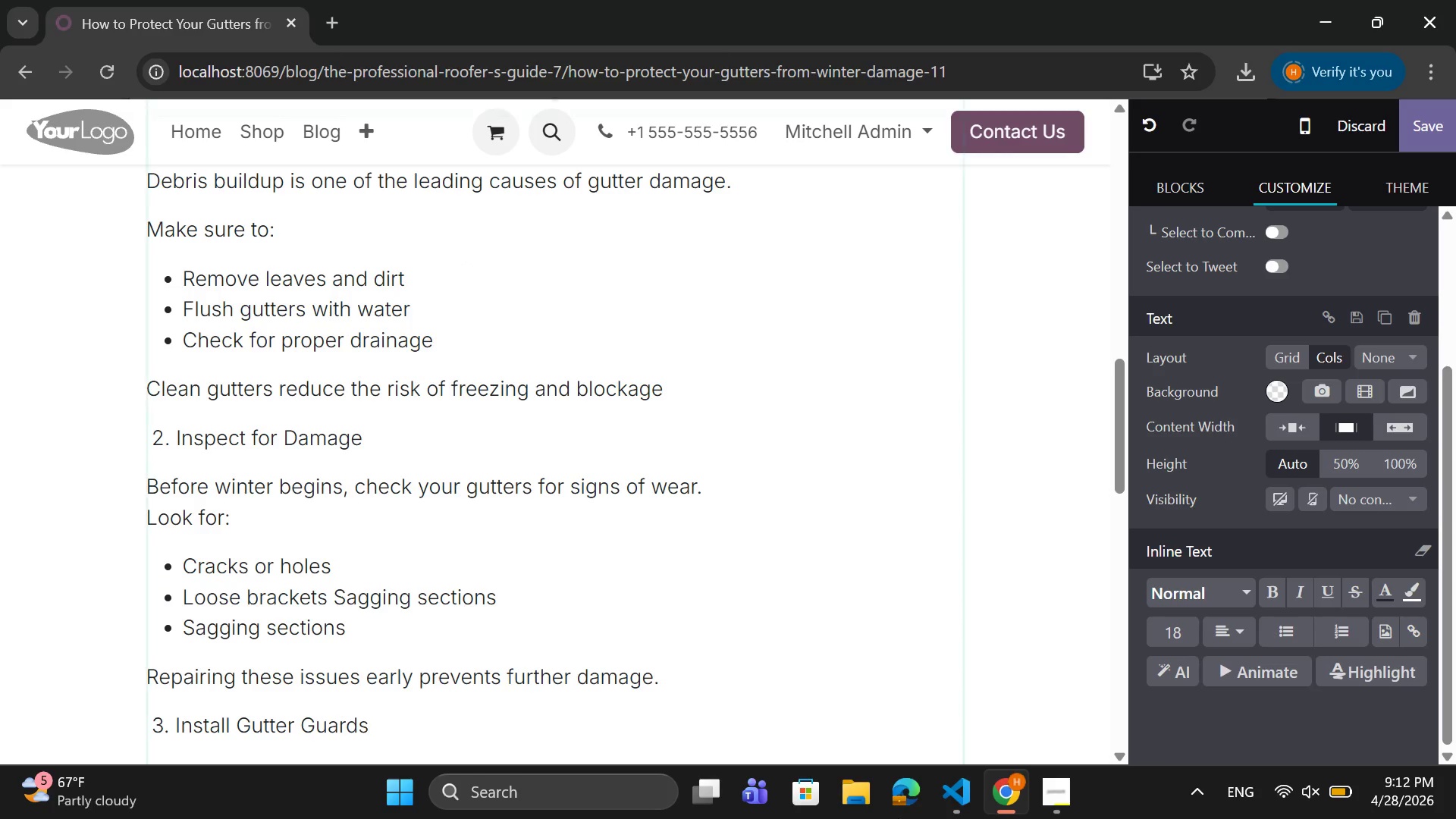 
key(Shift+Semicolon)
 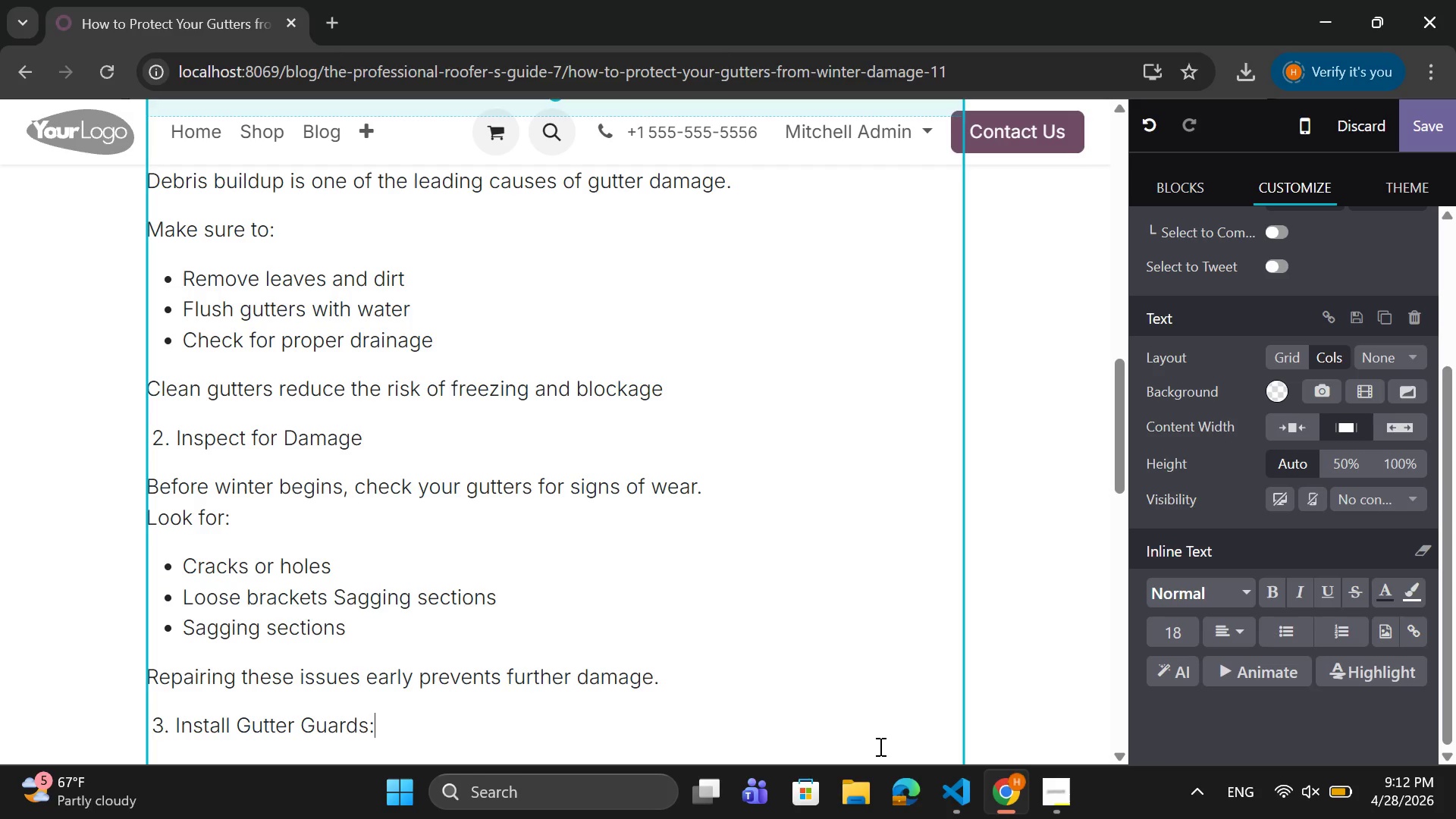 
key(Backspace)
 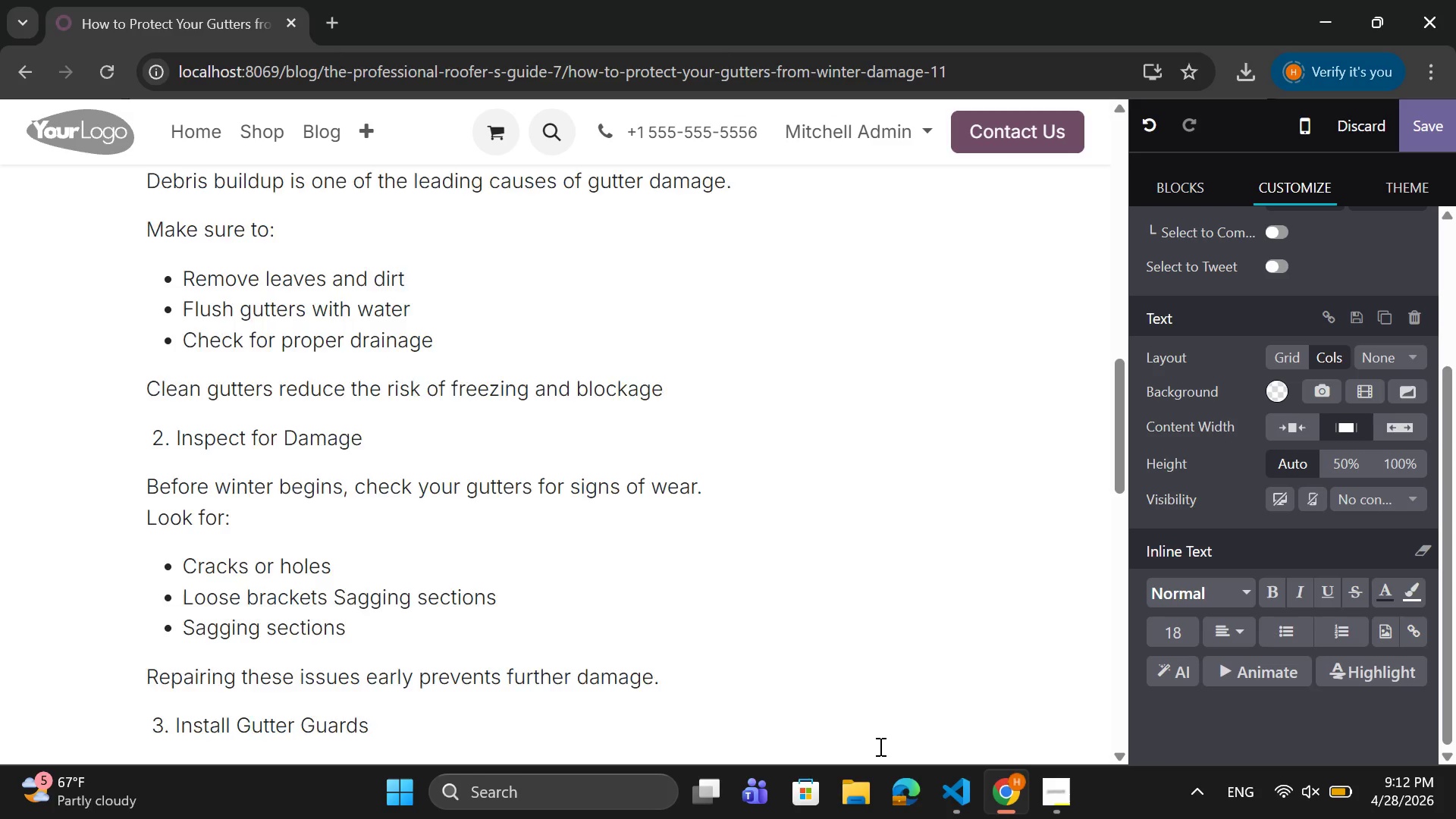 
key(Enter)
 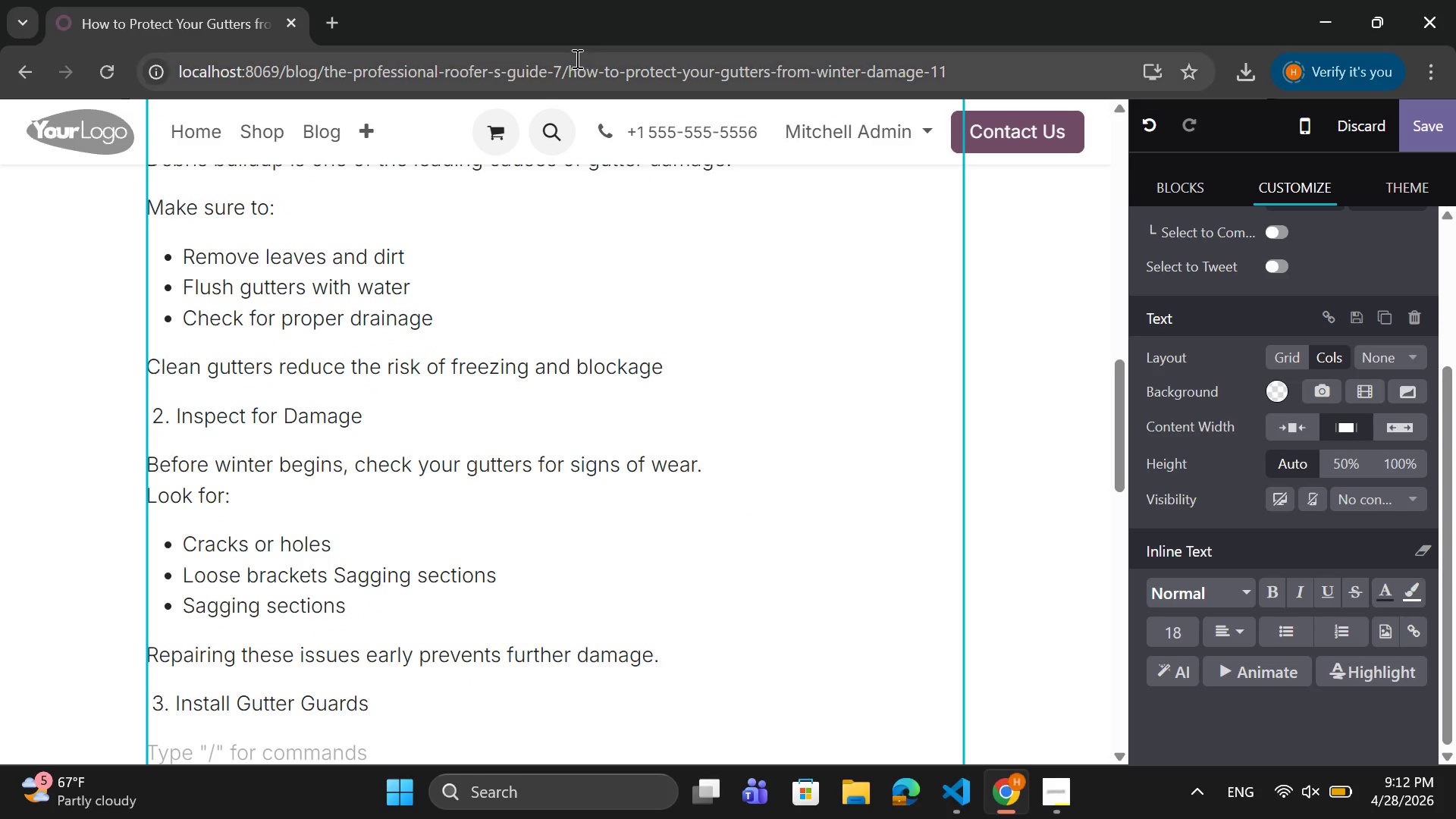 
key(G)
 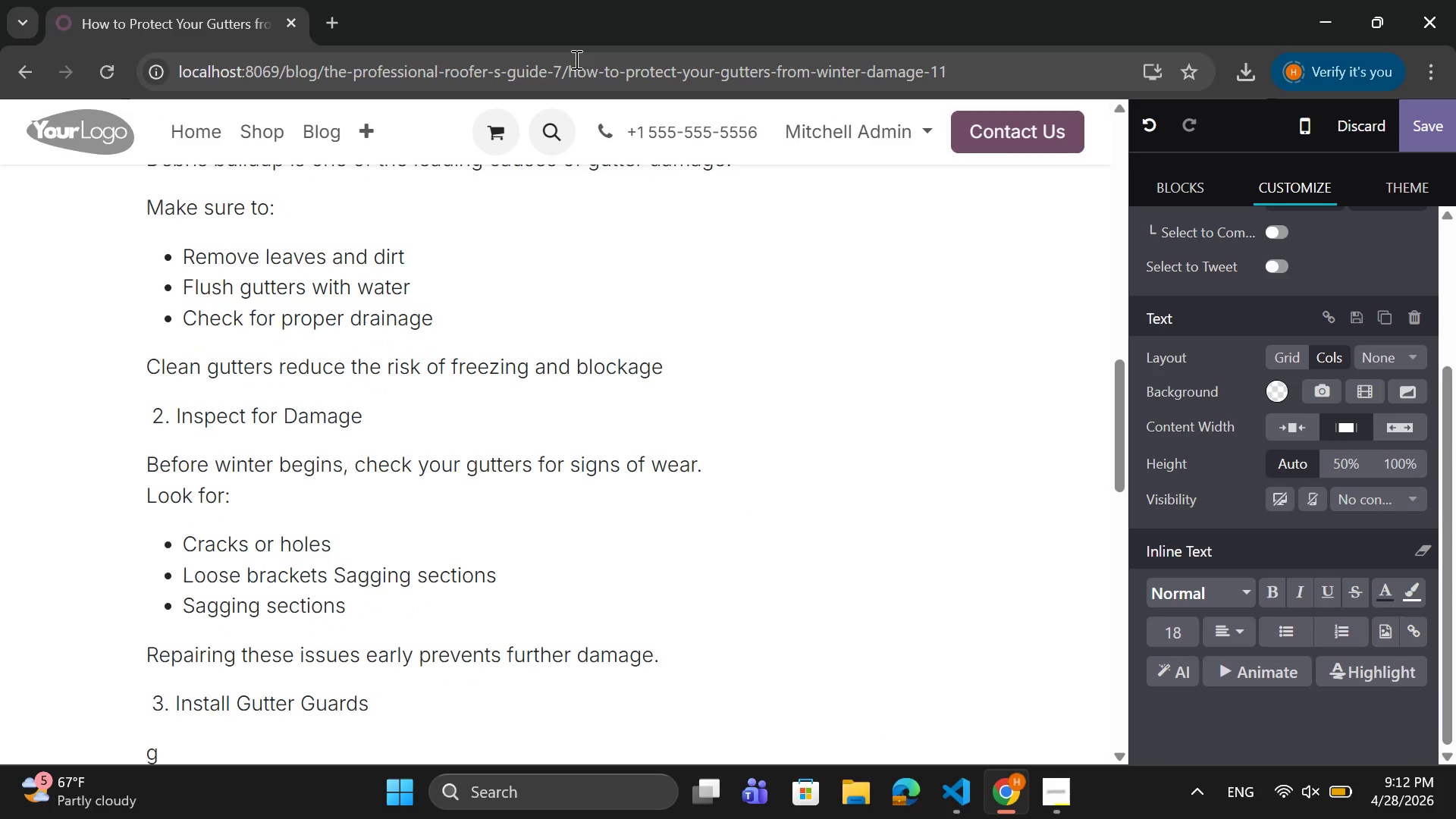 
key(Backspace)
 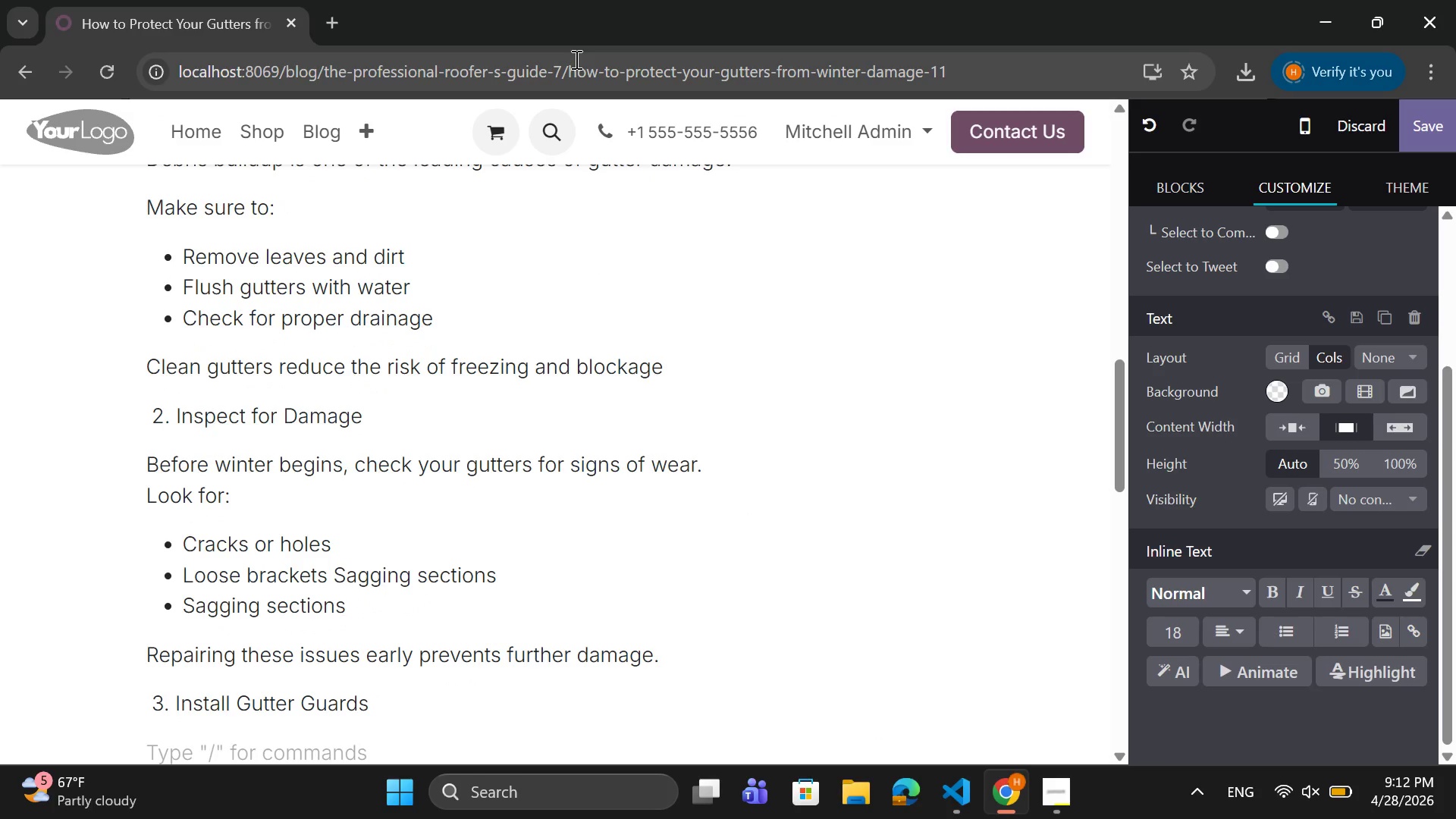 
key(CapsLock)
 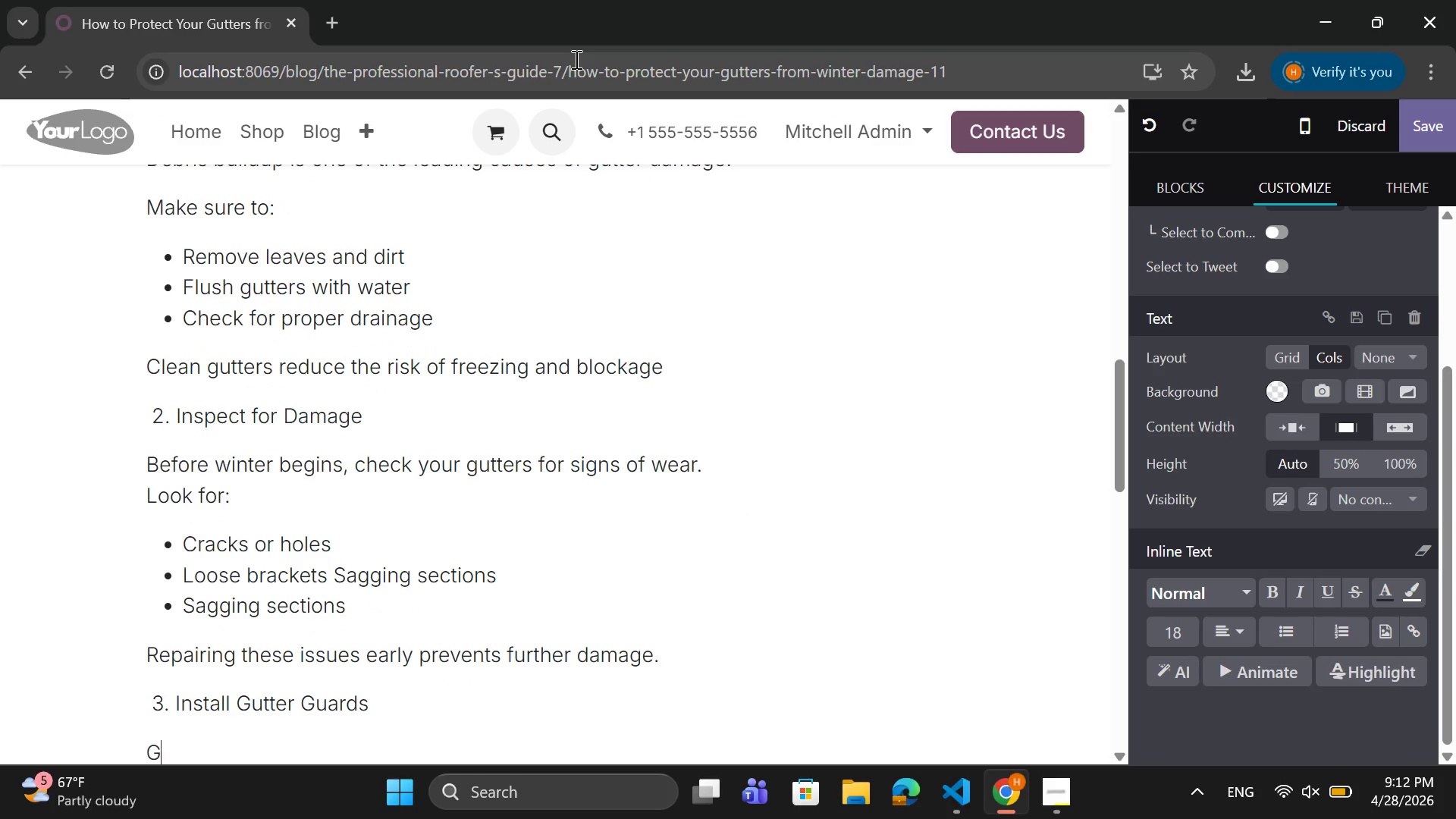 
key(G)
 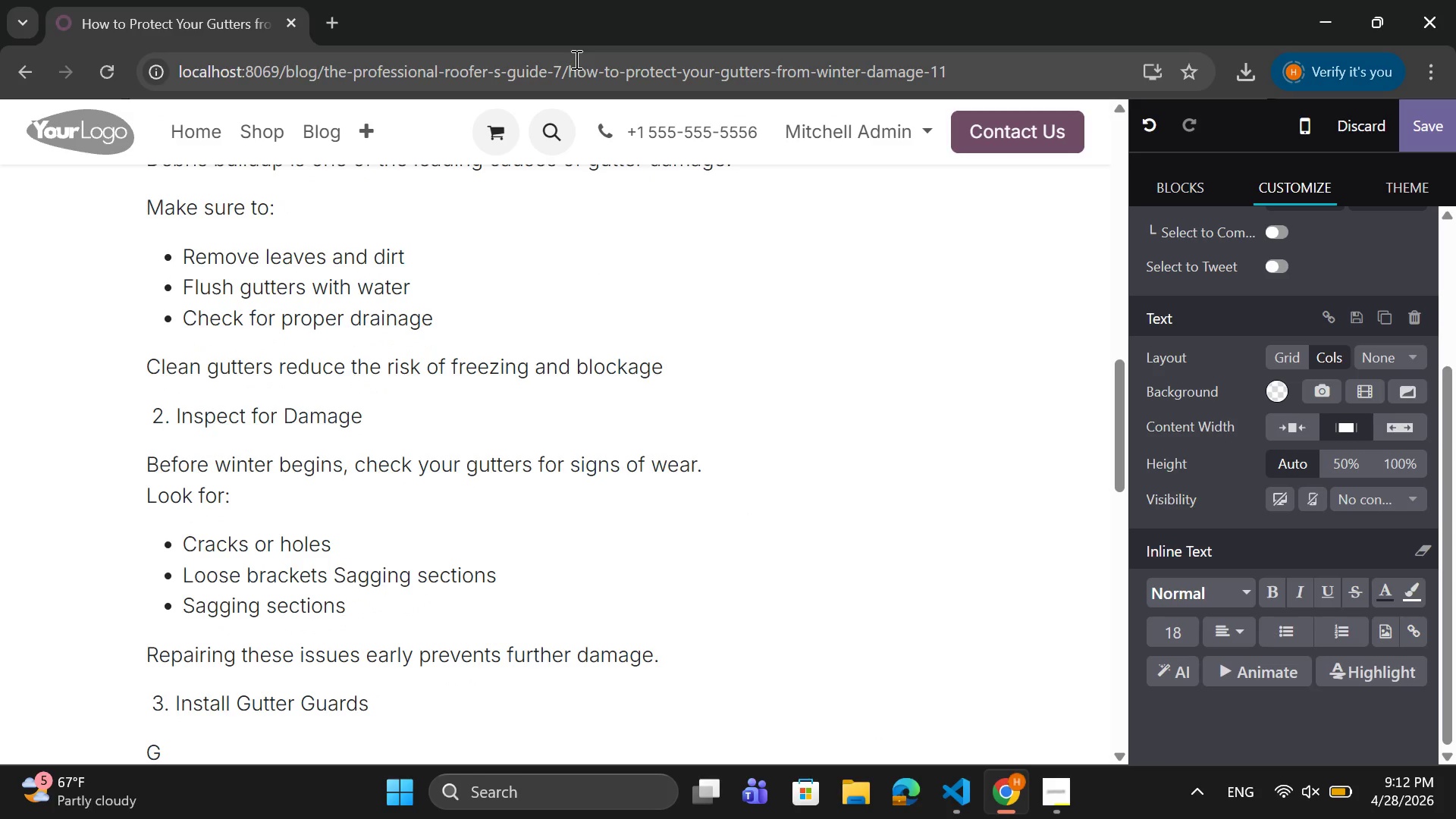 
key(CapsLock)
 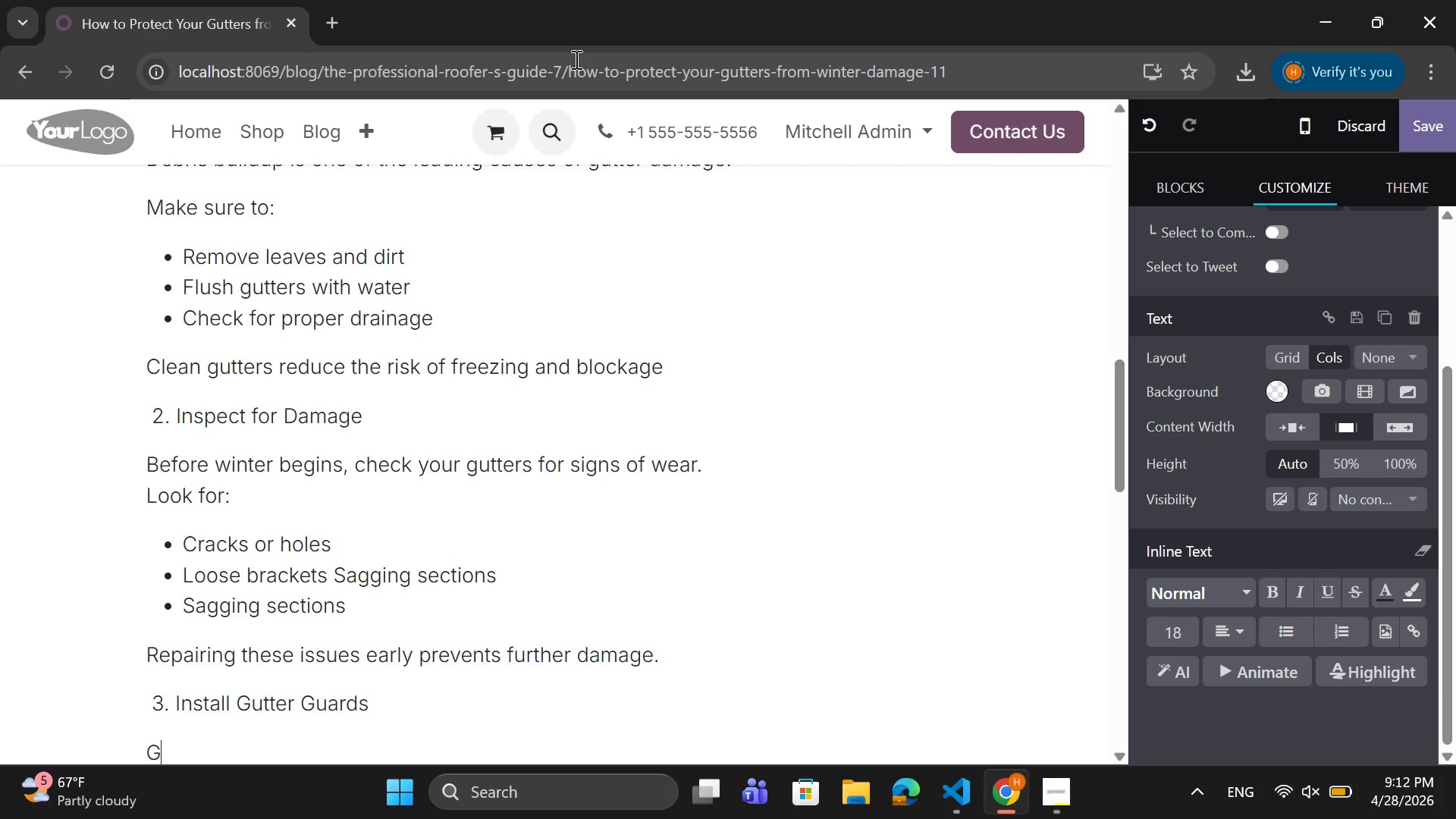 
wait(9.64)
 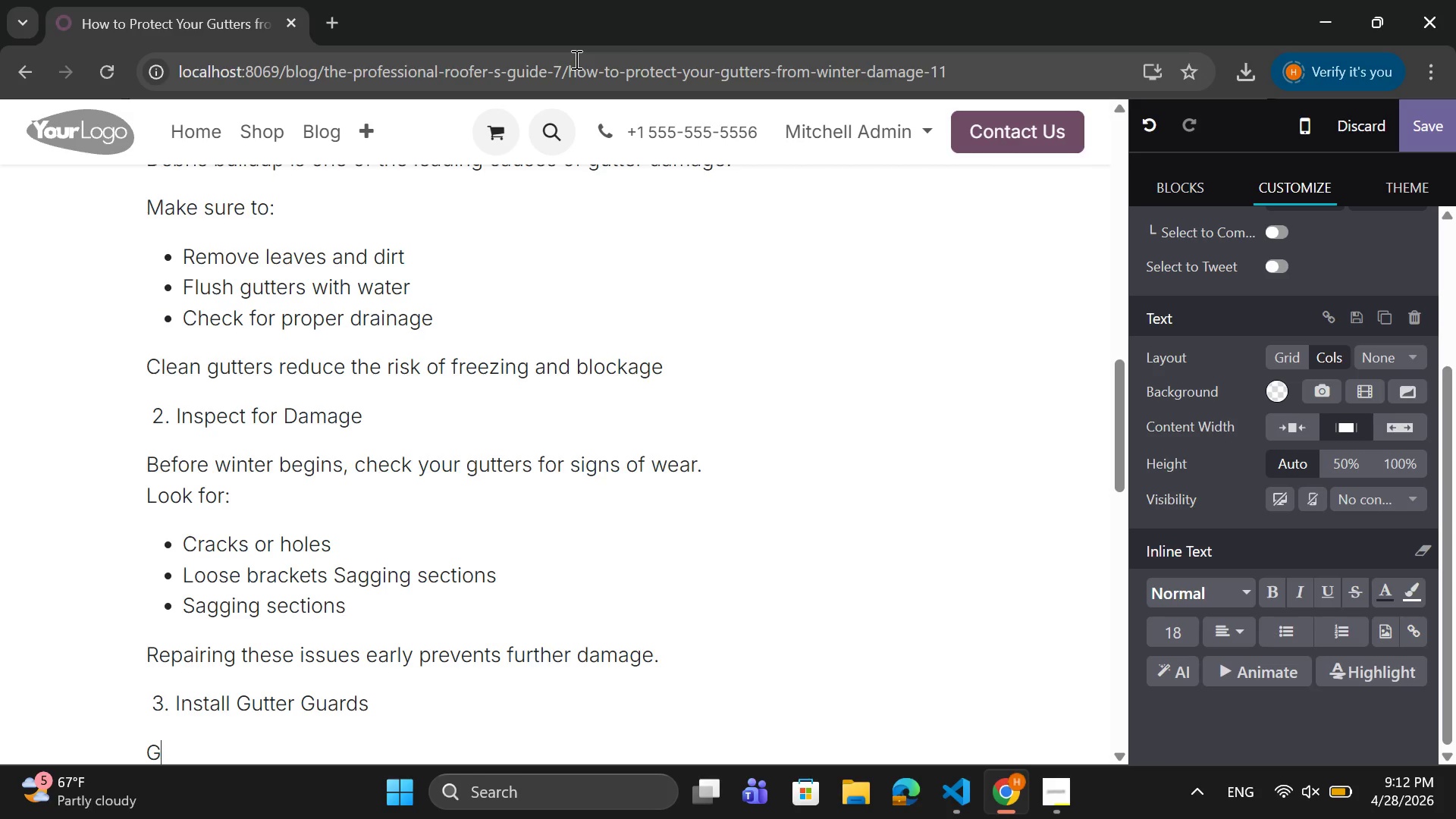 
key(U)
 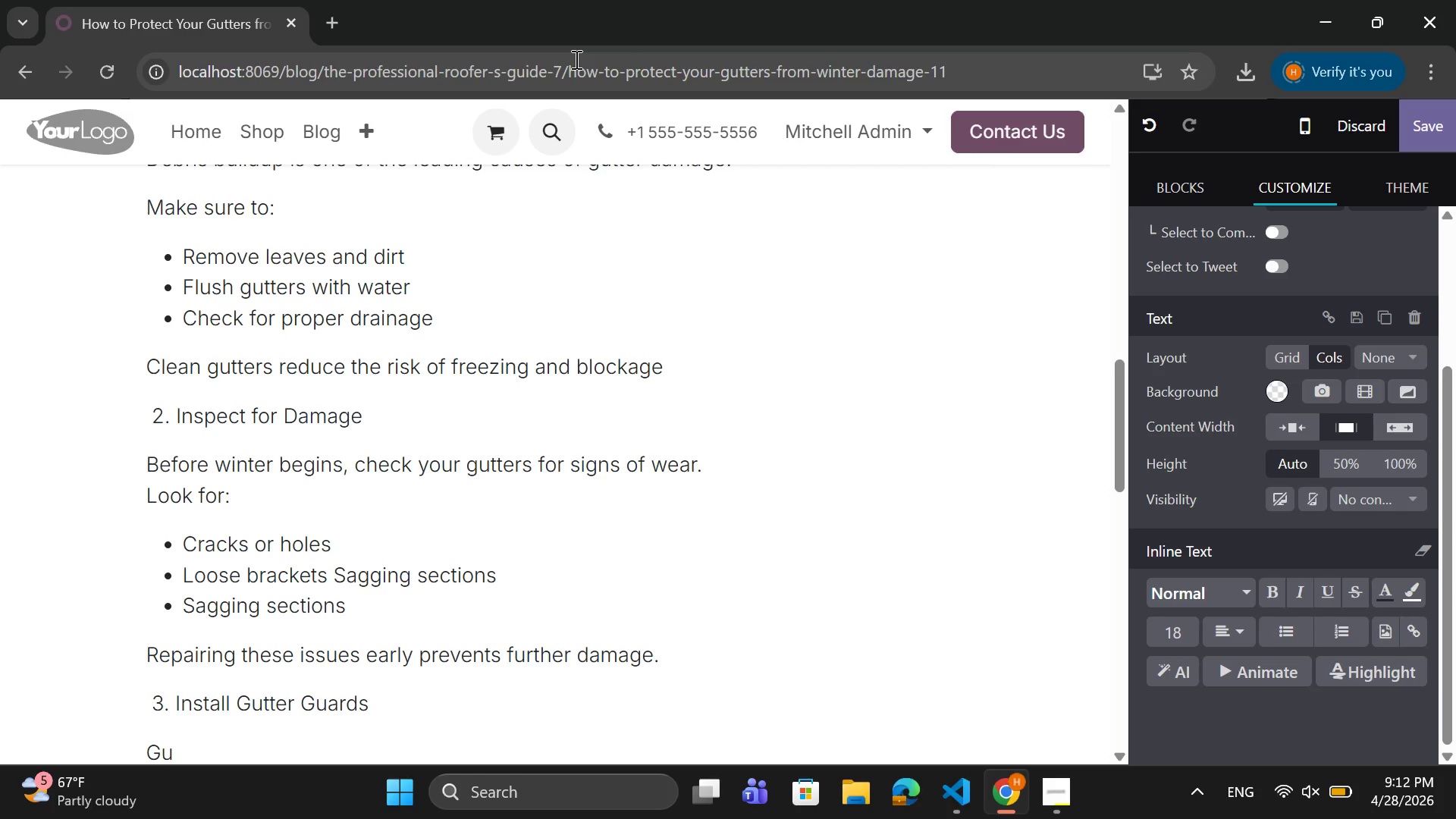 
wait(8.7)
 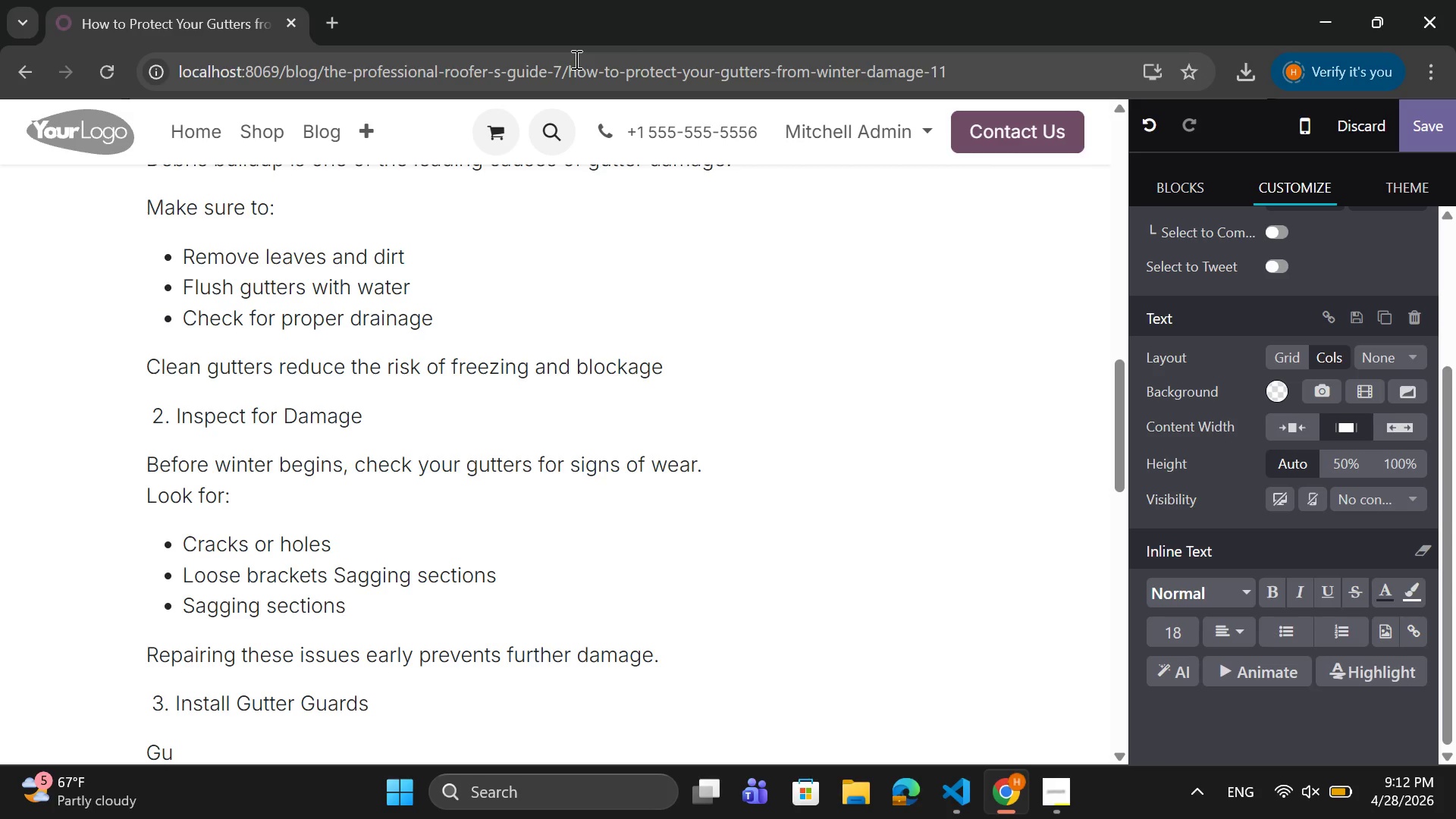 
type(tter f)
key(Backspace)
type(guarde)
key(Backspace)
type(s)
 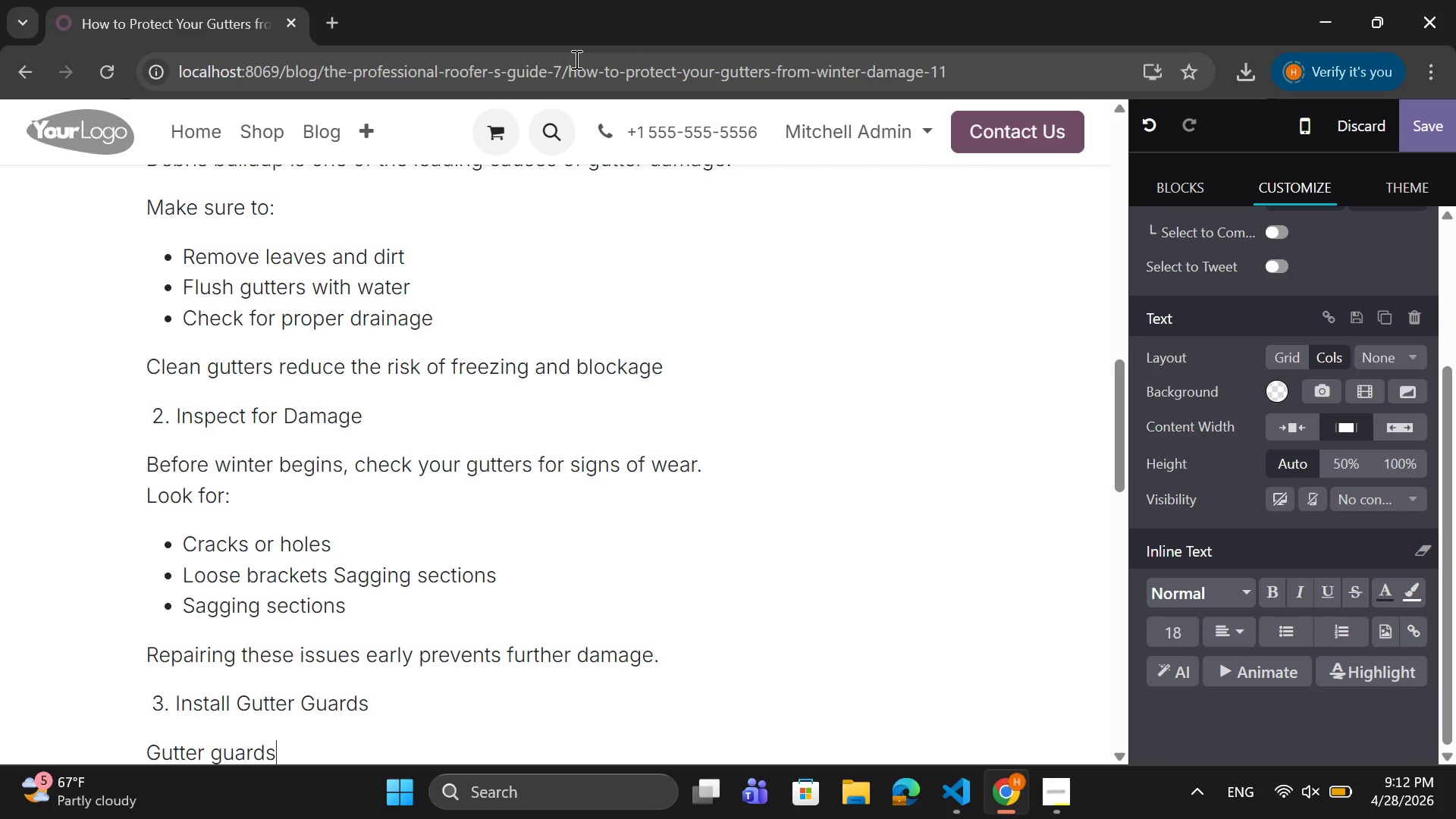 
type( help [)
key(Backspace)
type(prevent)
 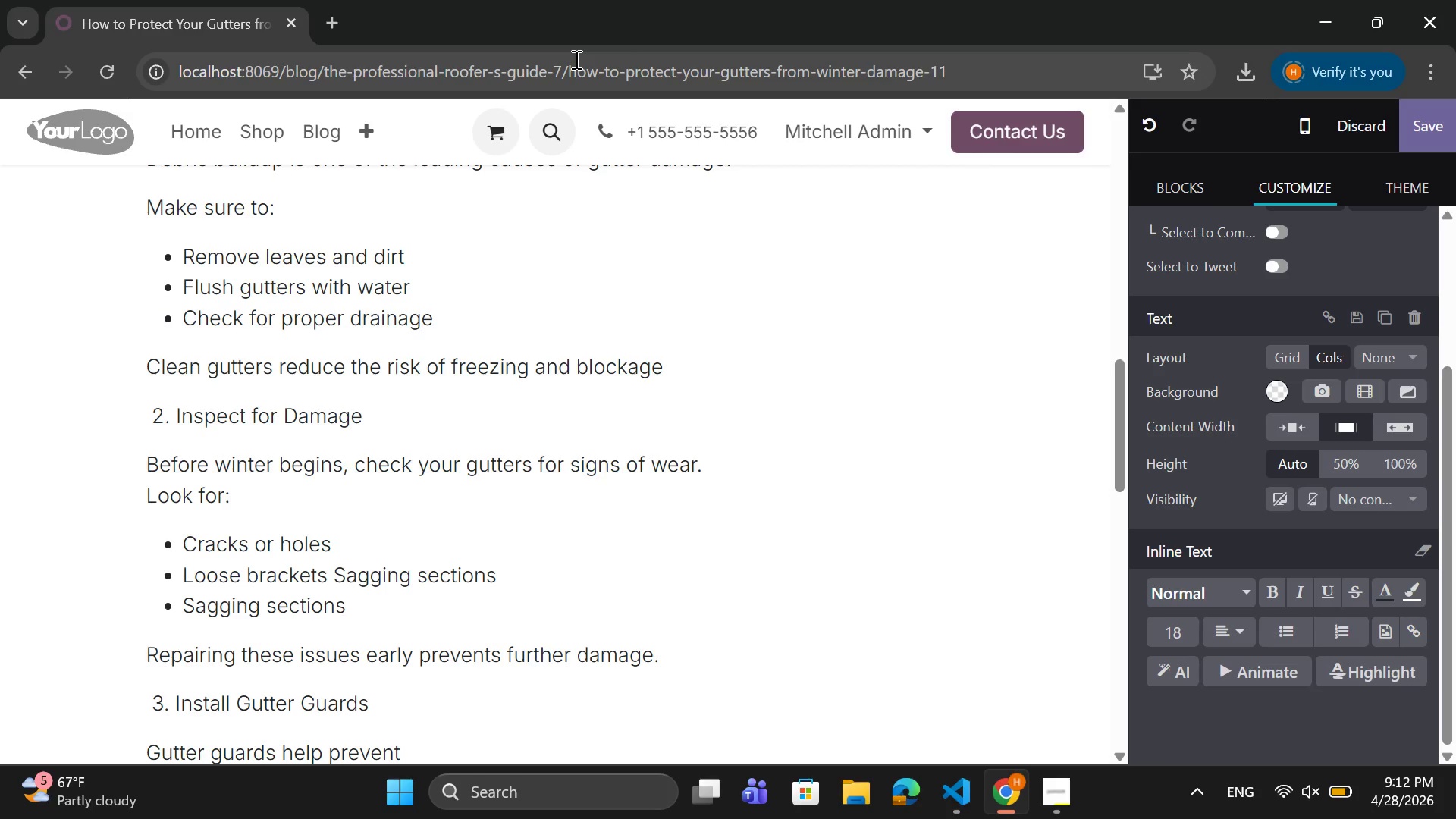 
wait(9.83)
 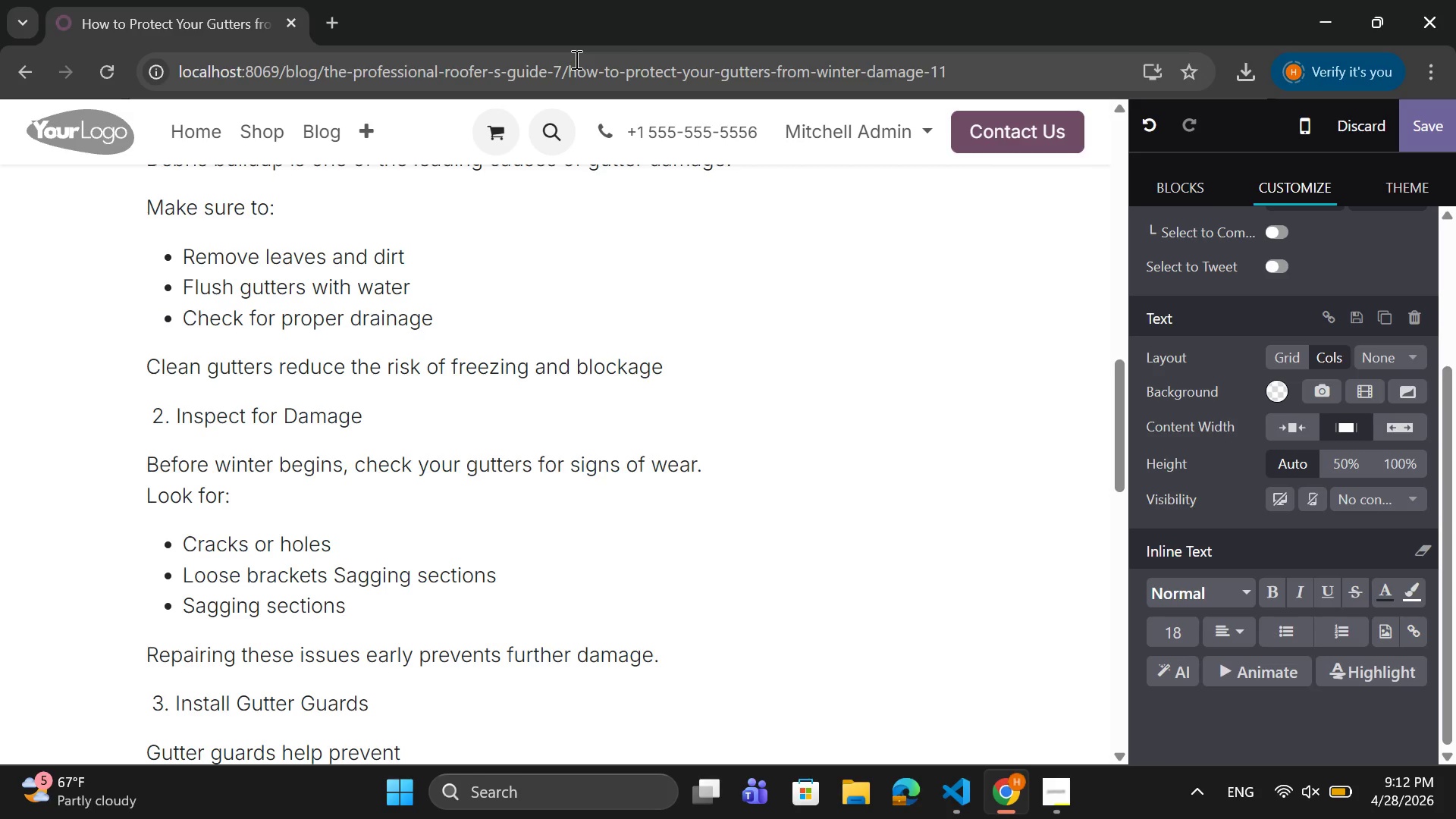 
type( debris fromacc)
 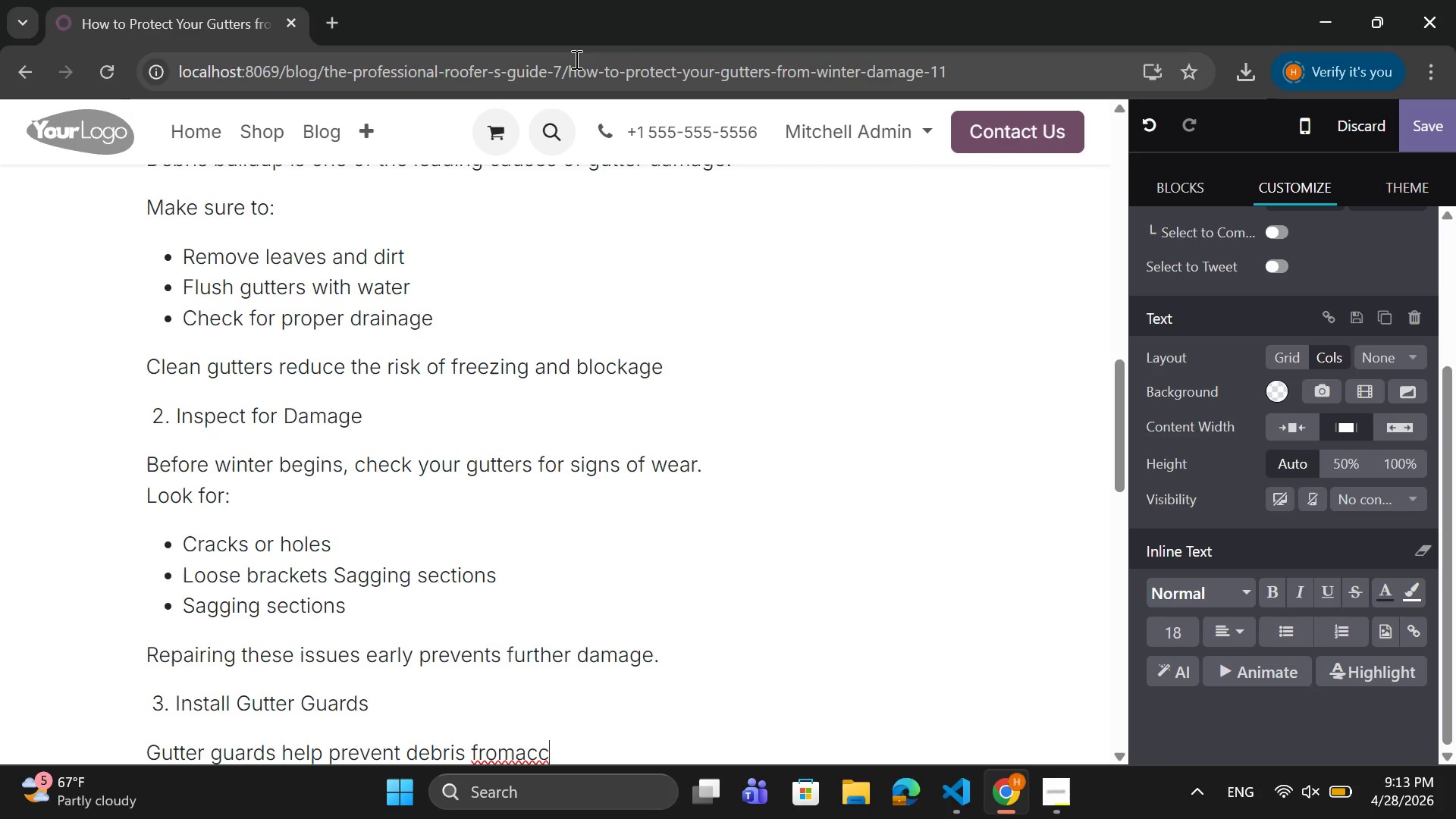 
key(ArrowLeft)
 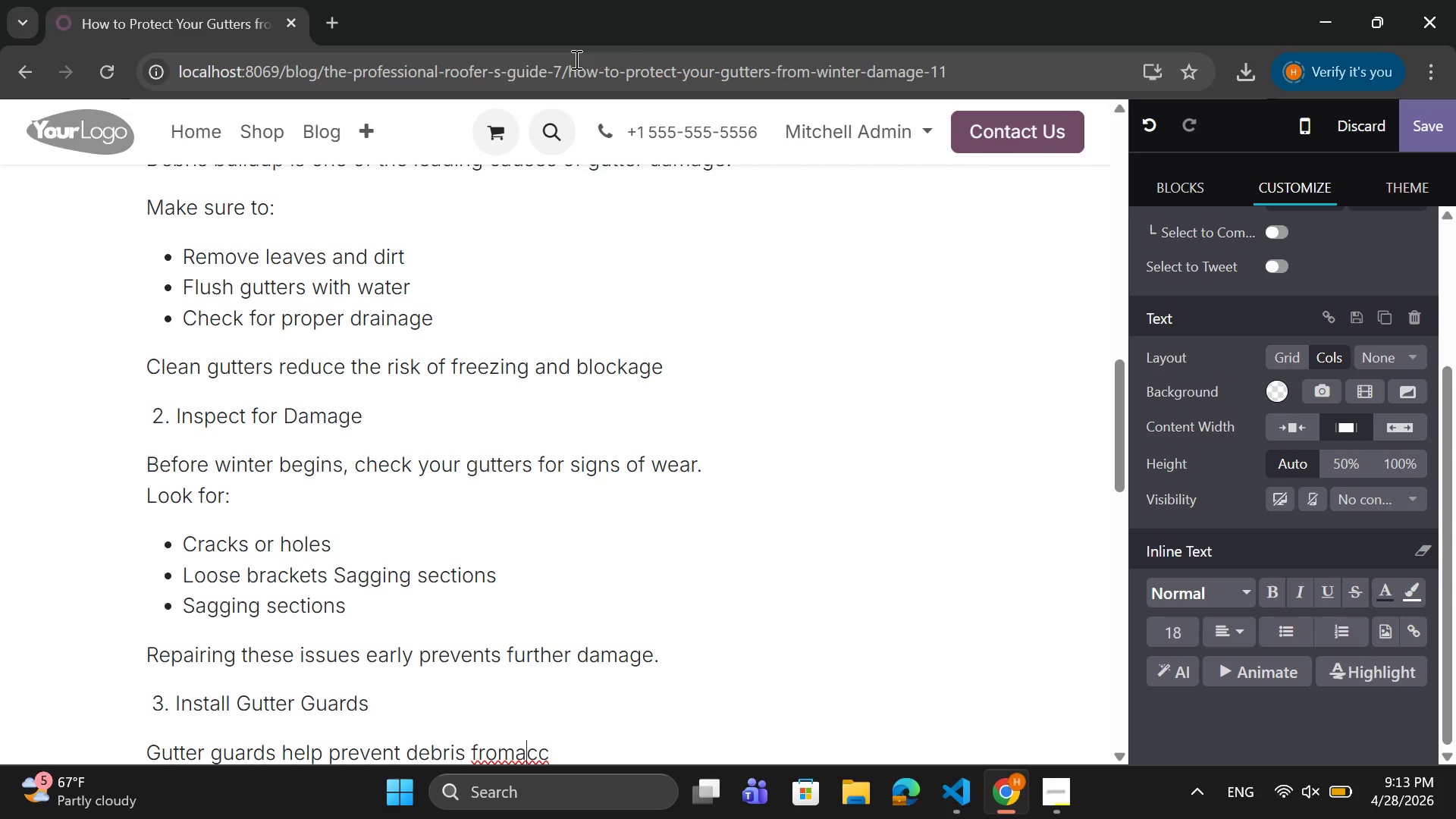 
key(ArrowLeft)
 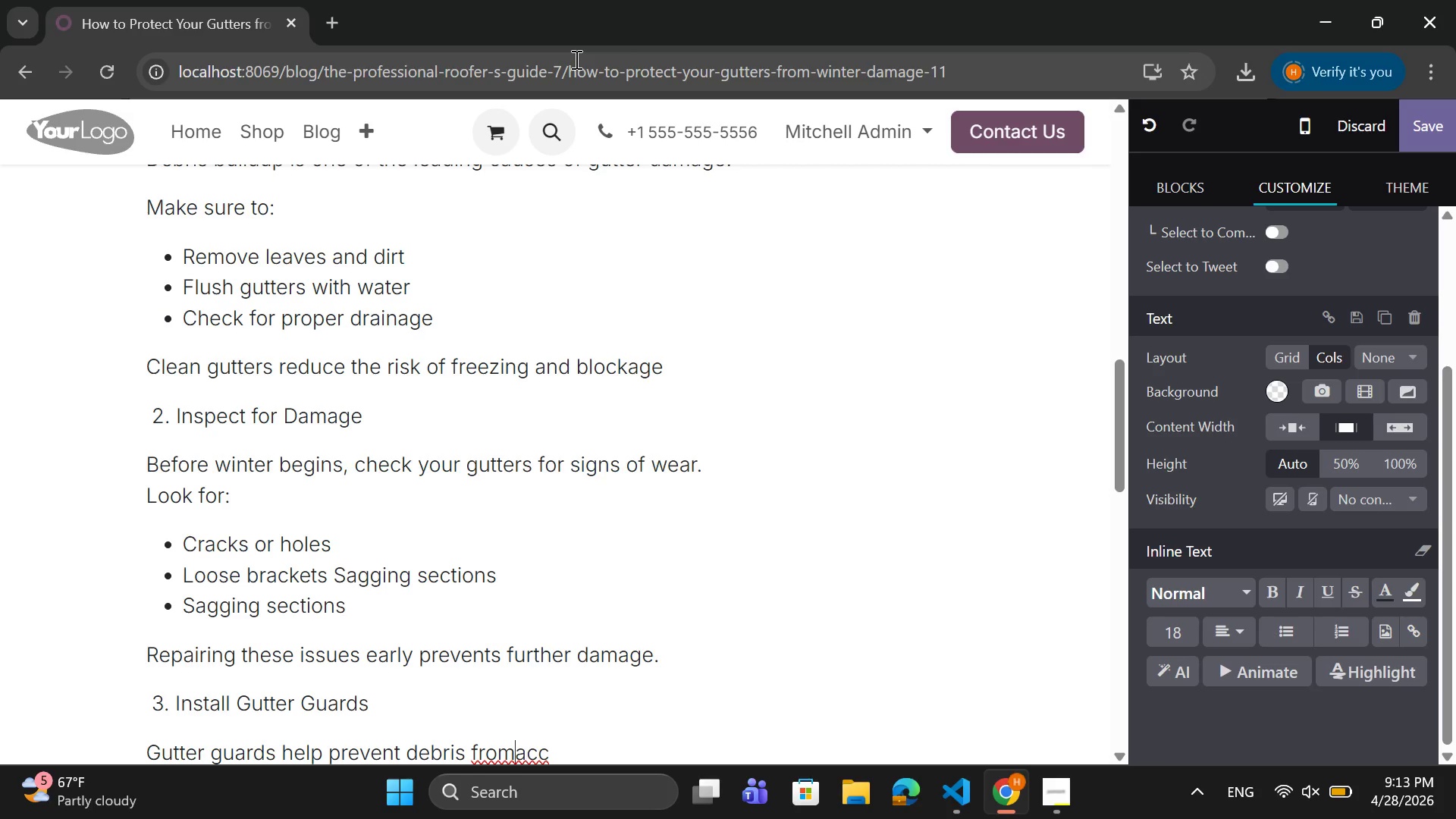 
key(ArrowLeft)
 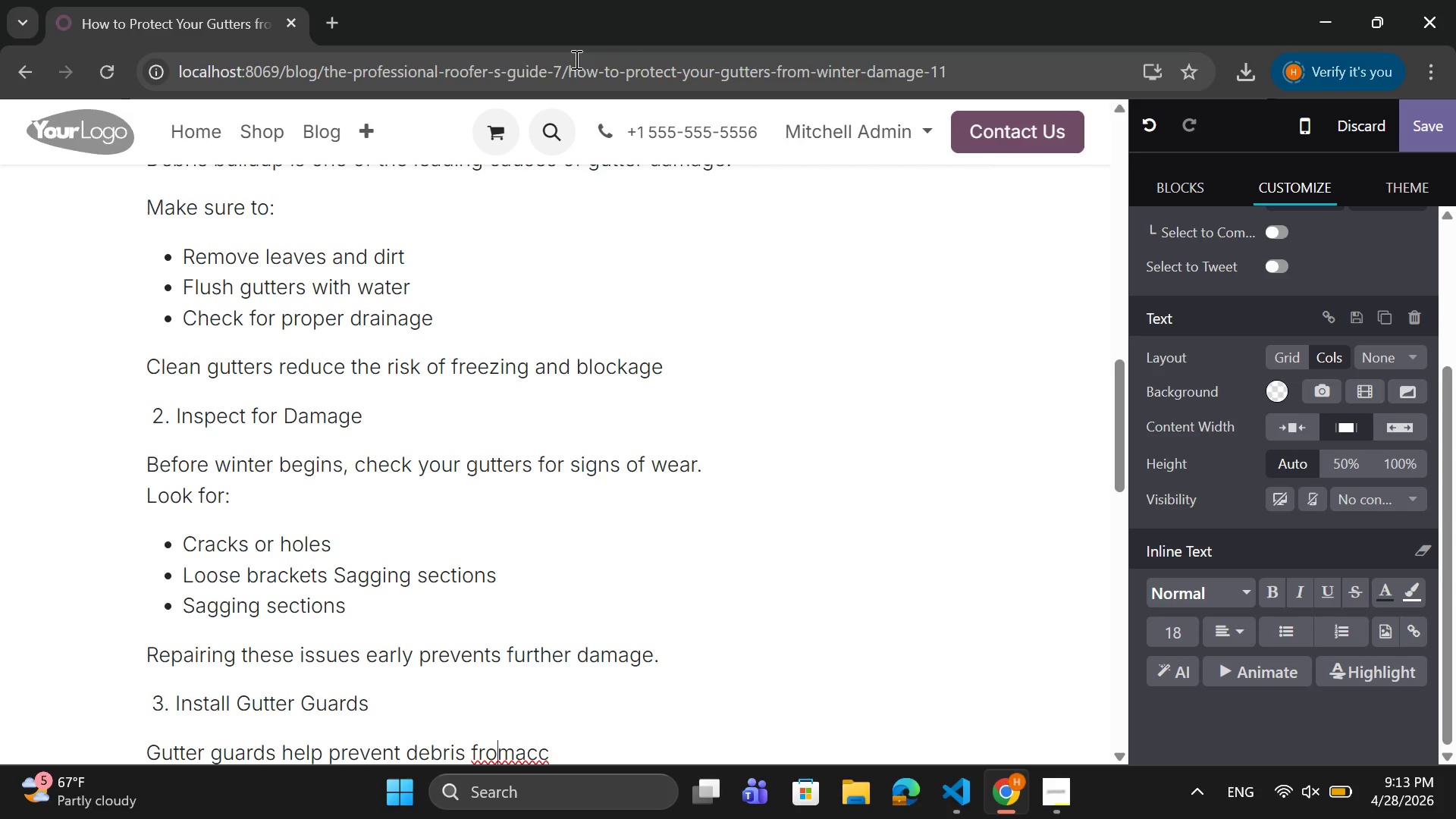 
key(ArrowLeft)
 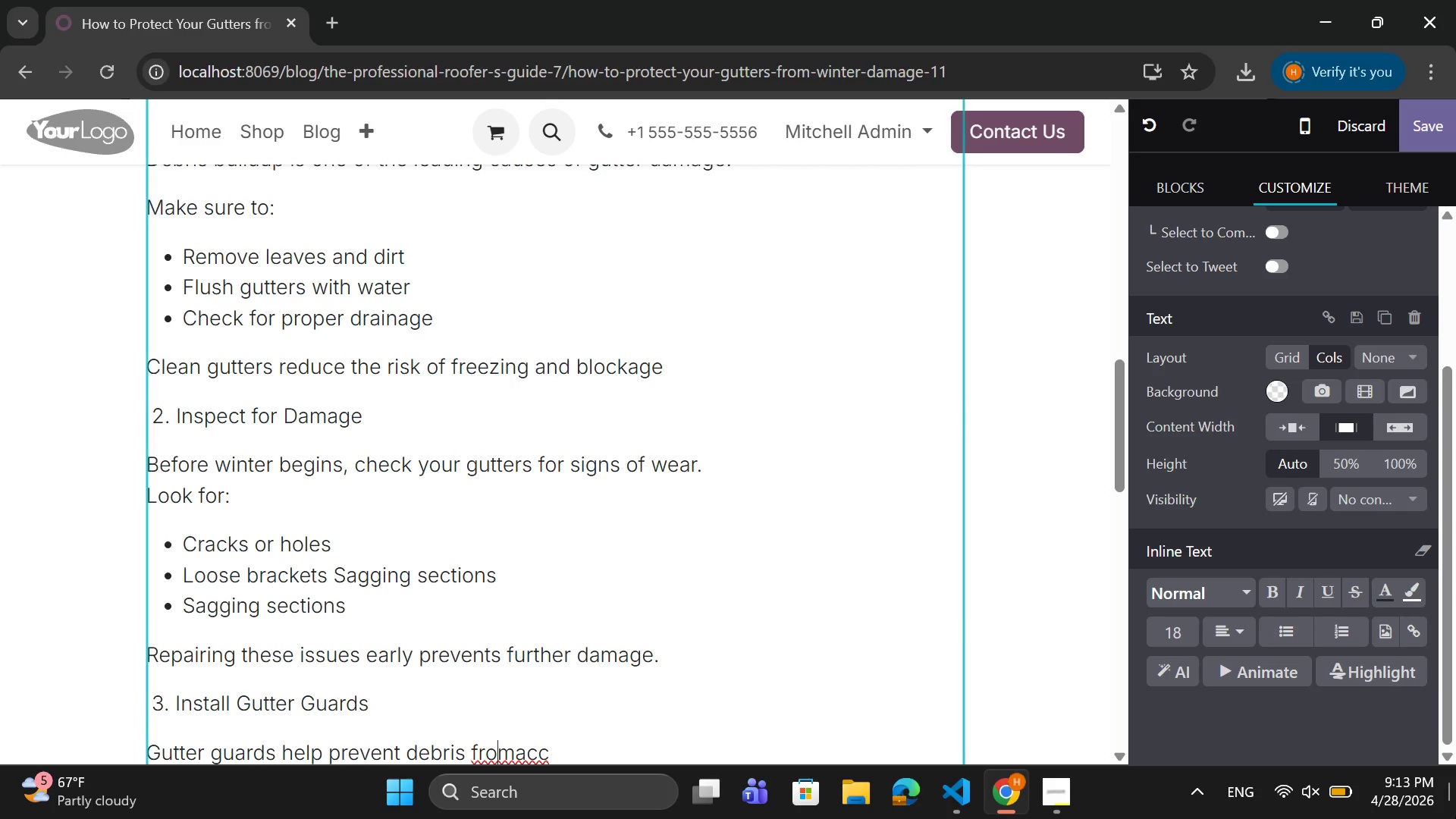 
key(ArrowRight)
 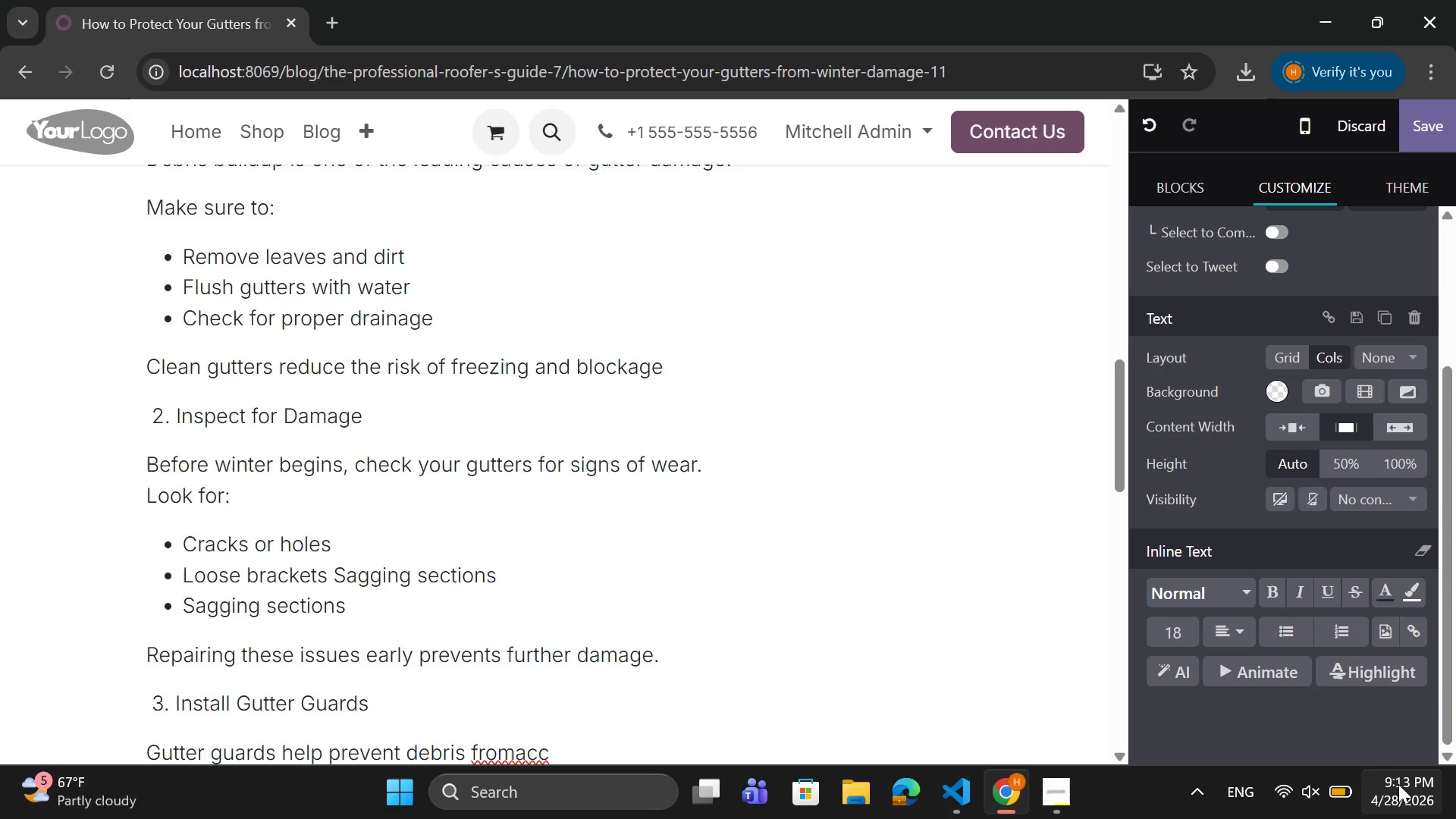 
key(Space)
 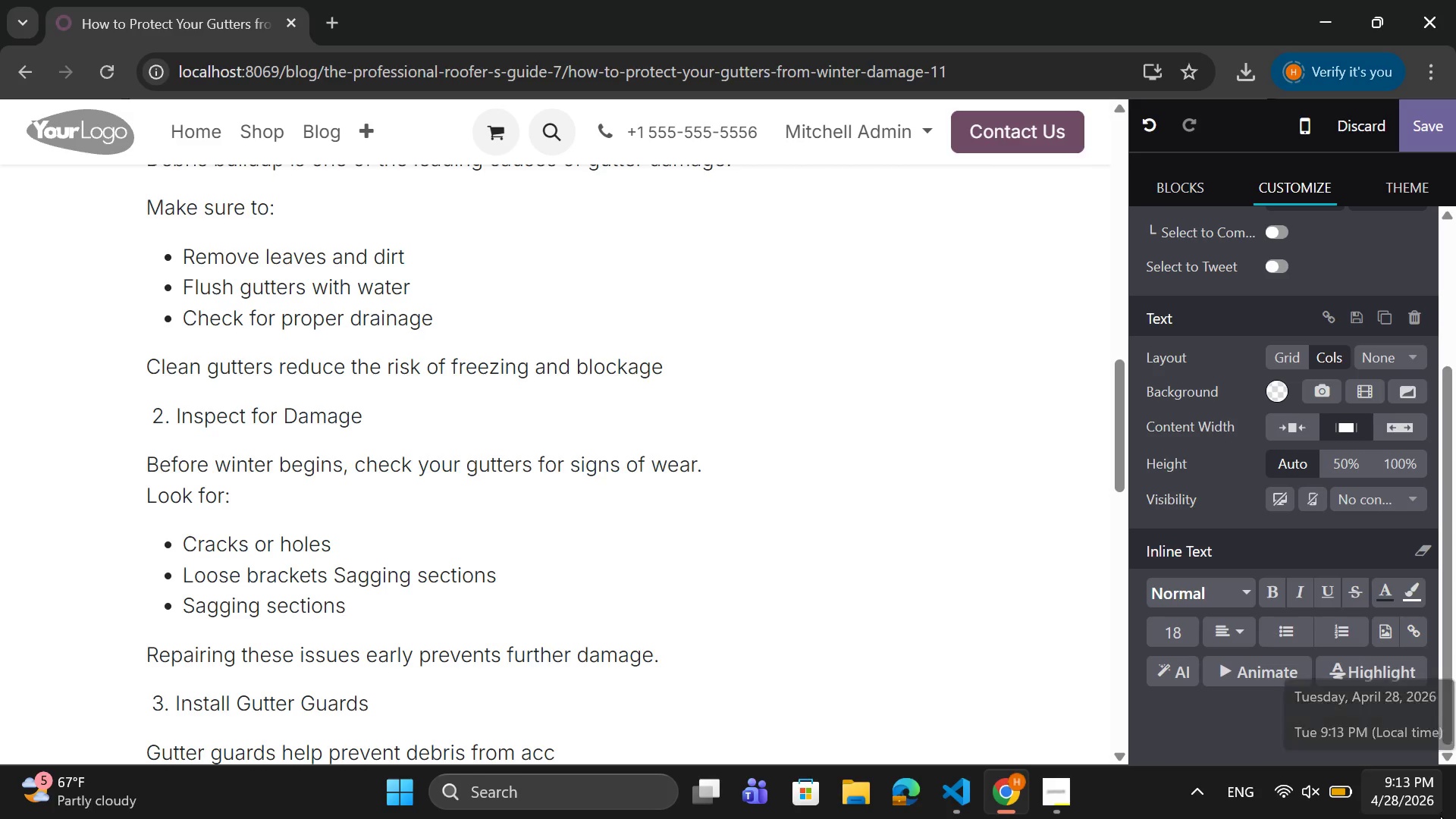 
key(ArrowRight)
 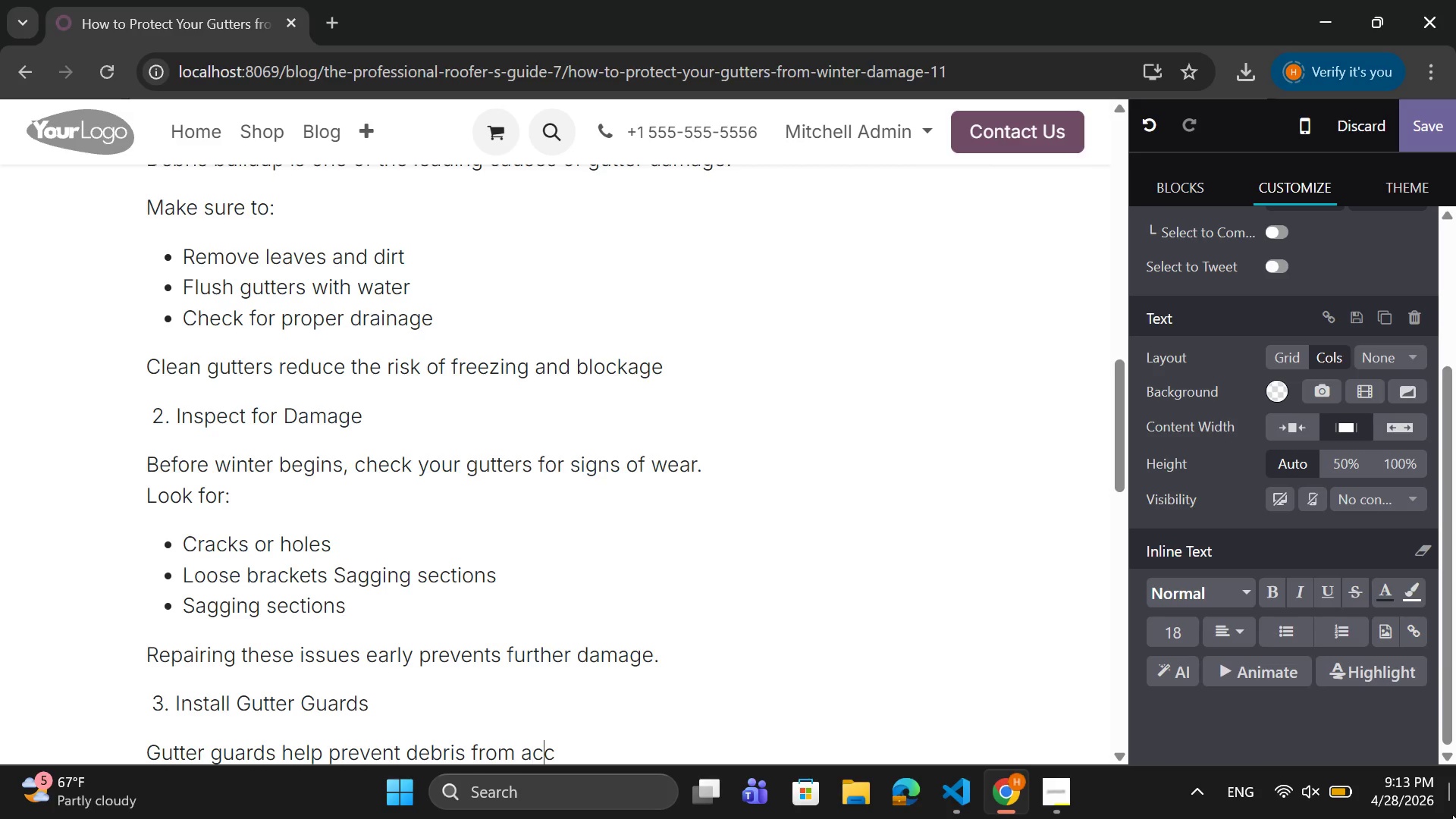 
key(ArrowRight)
 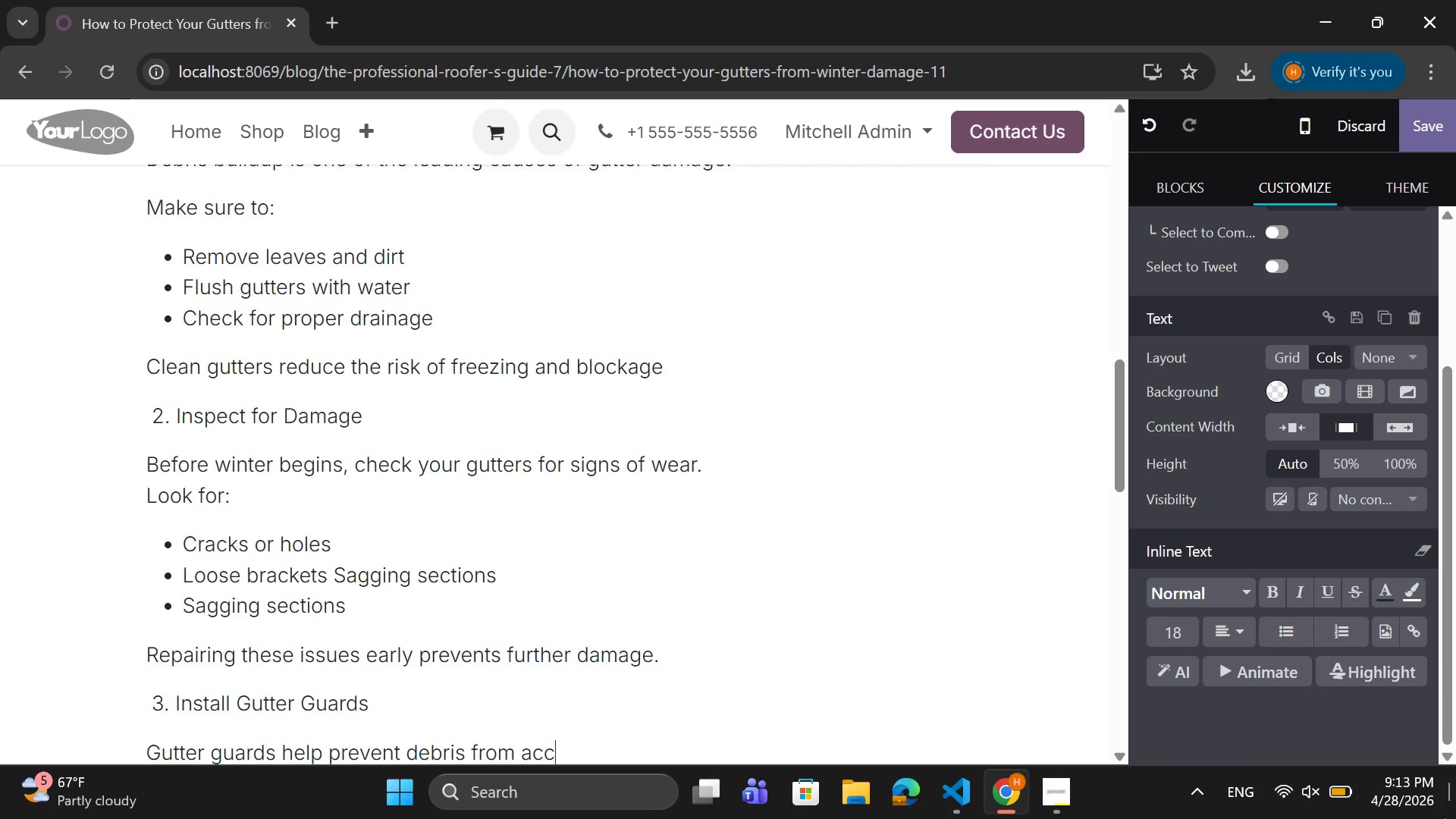 
key(ArrowRight)
 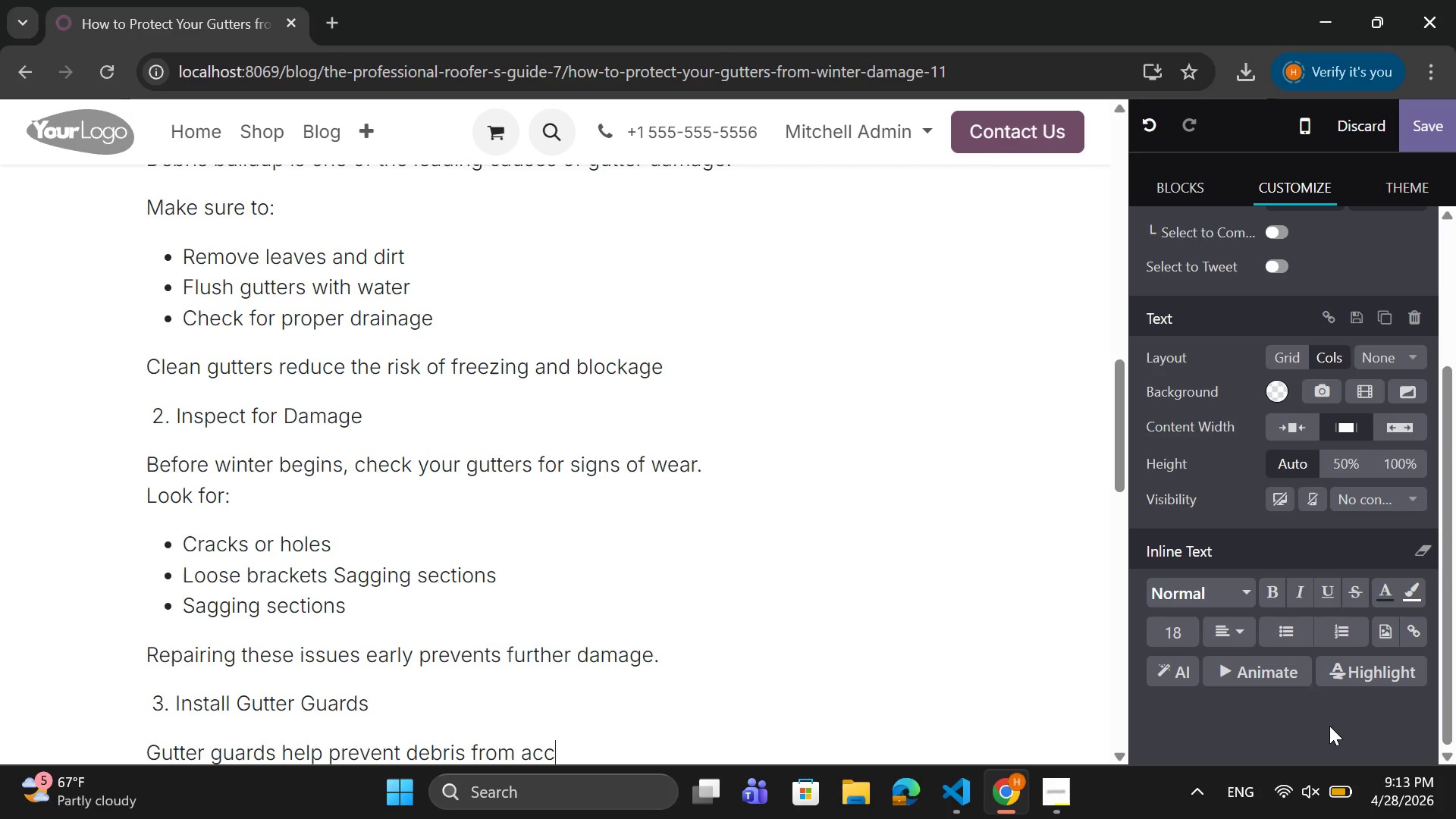 
wait(7.22)
 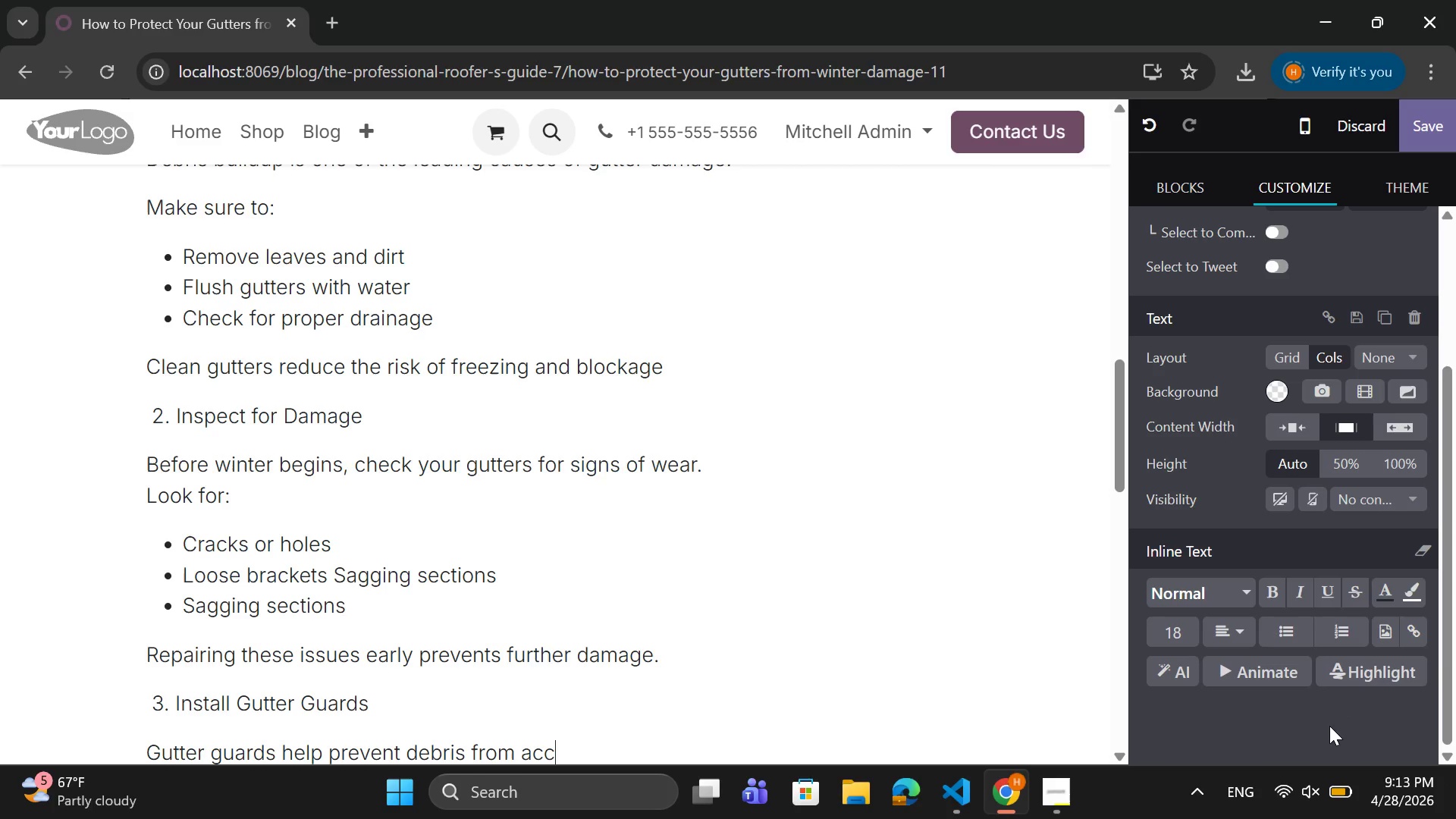 
type(um,)
key(Backspace)
 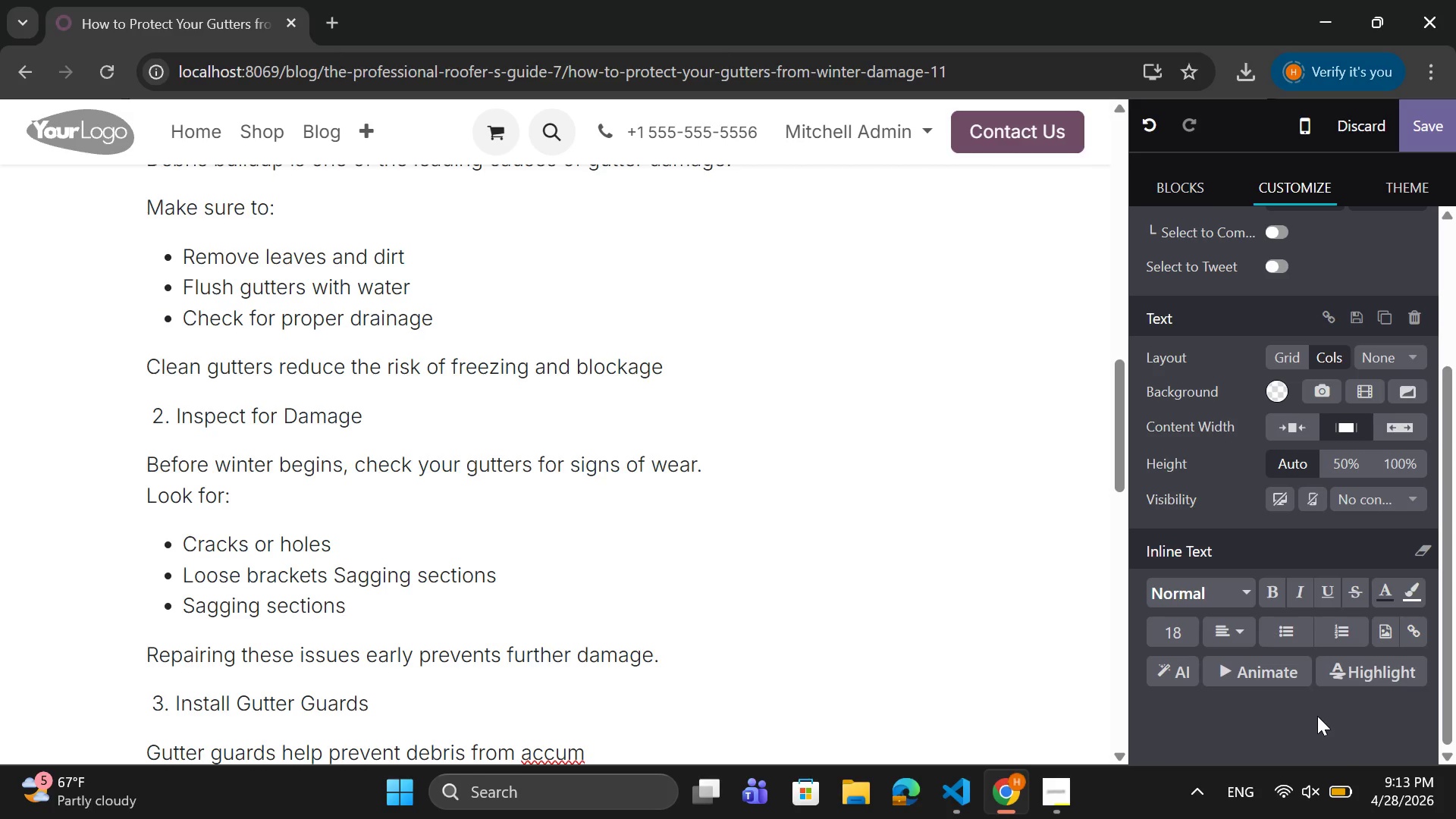 
type(ul)
 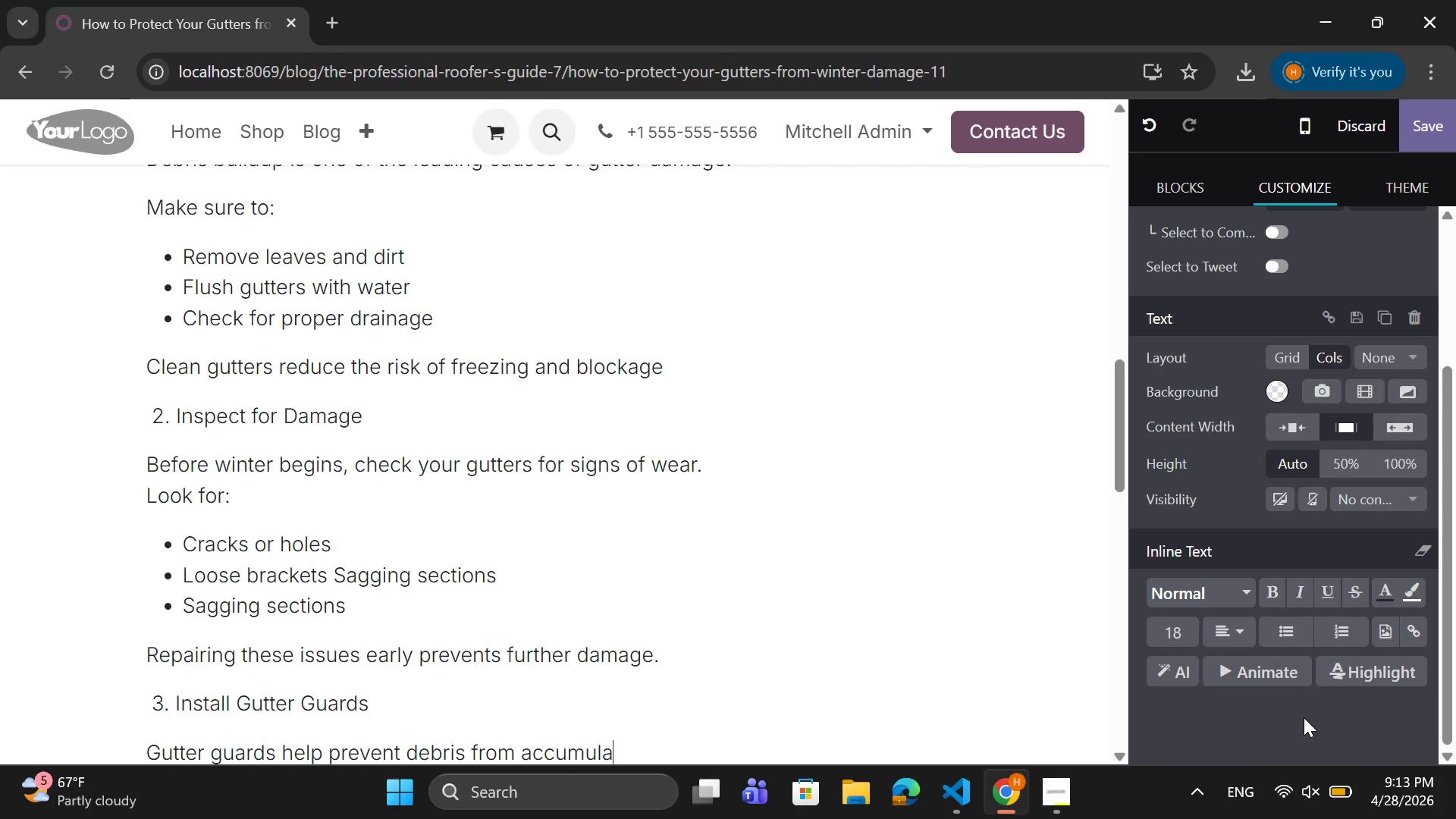 
type(ating.)
 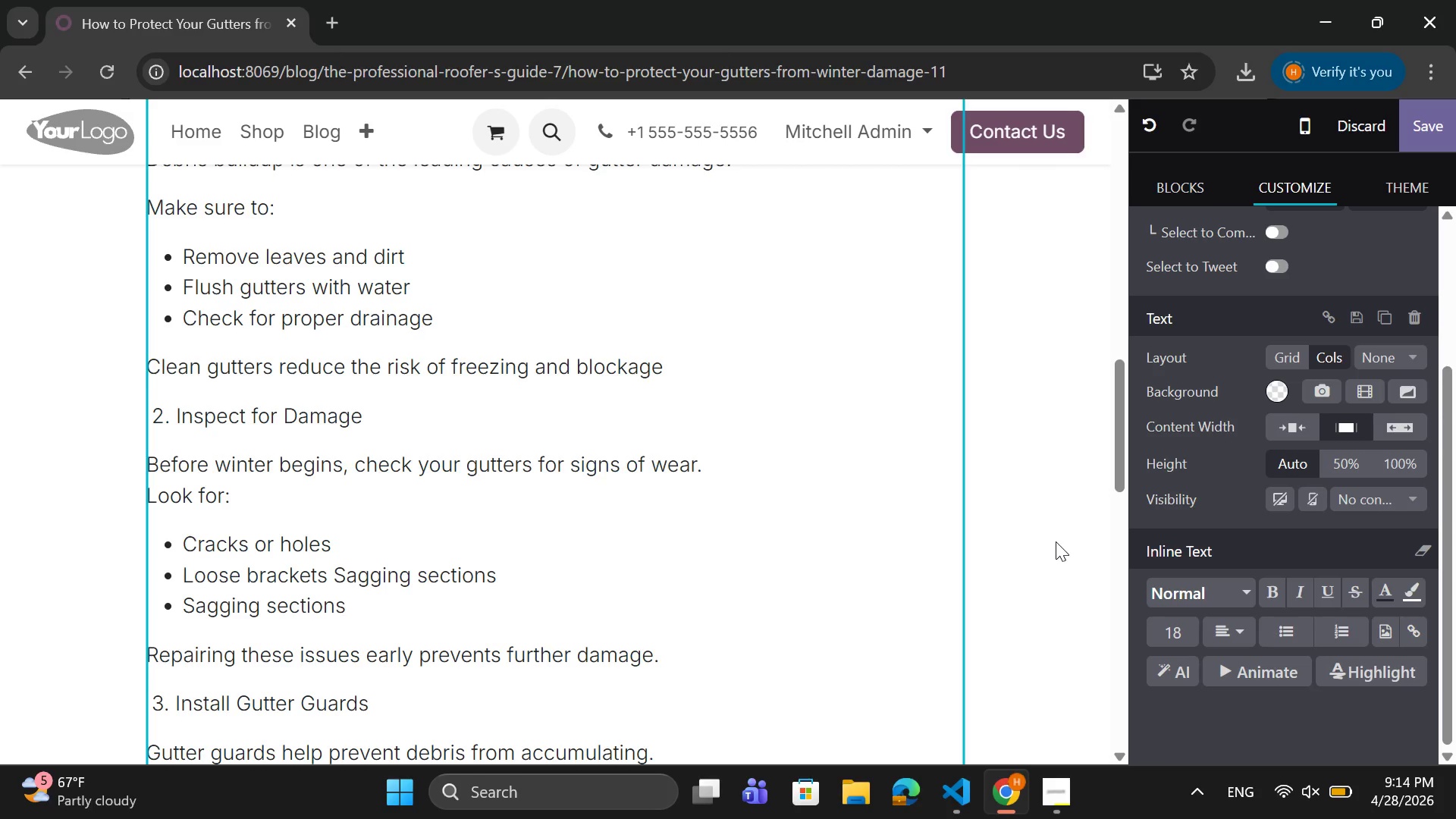 
wait(58.66)
 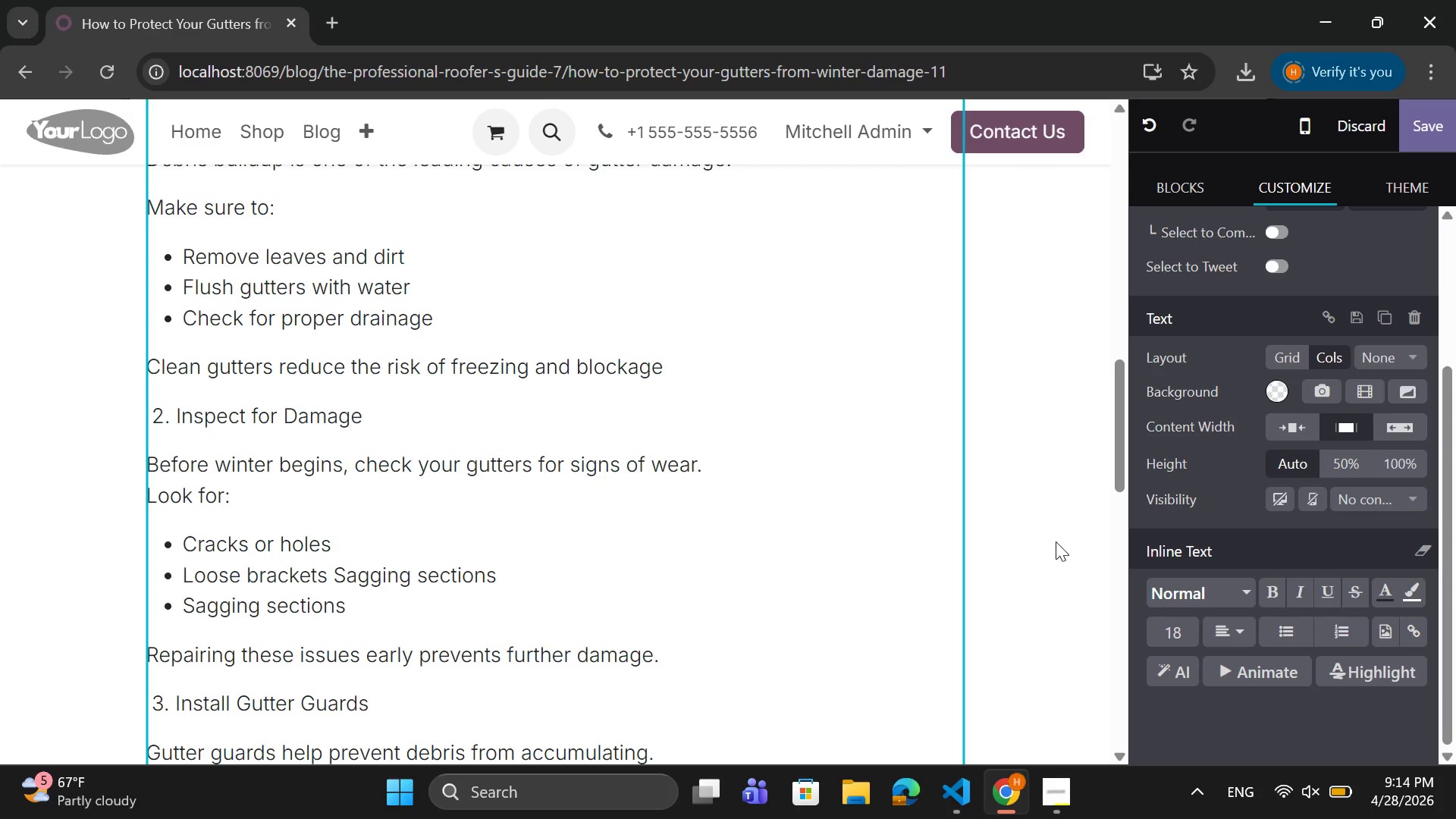 
scroll: coordinate [758, 729], scroll_direction: down, amount: 1.0
 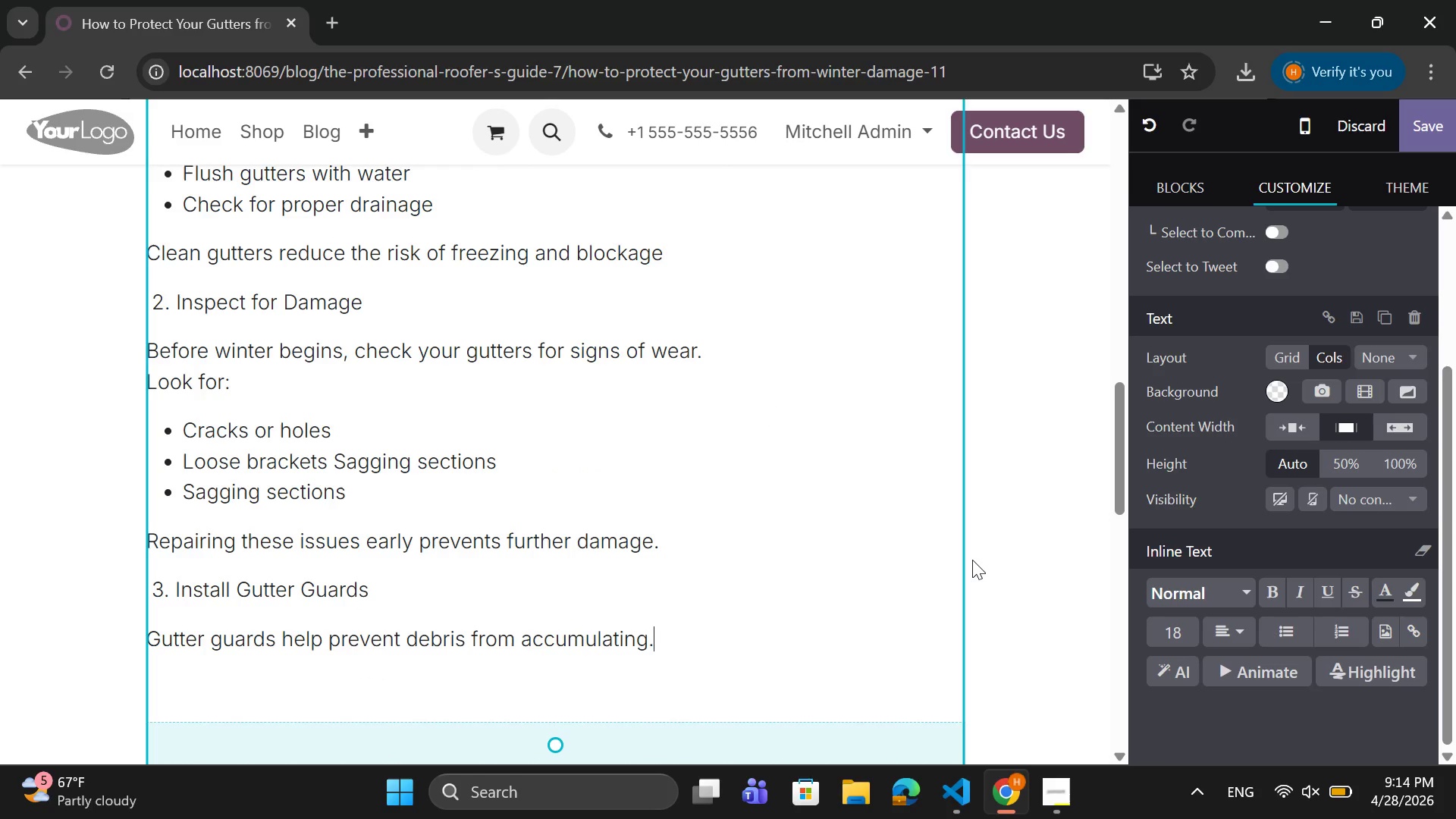 
key(Enter)
 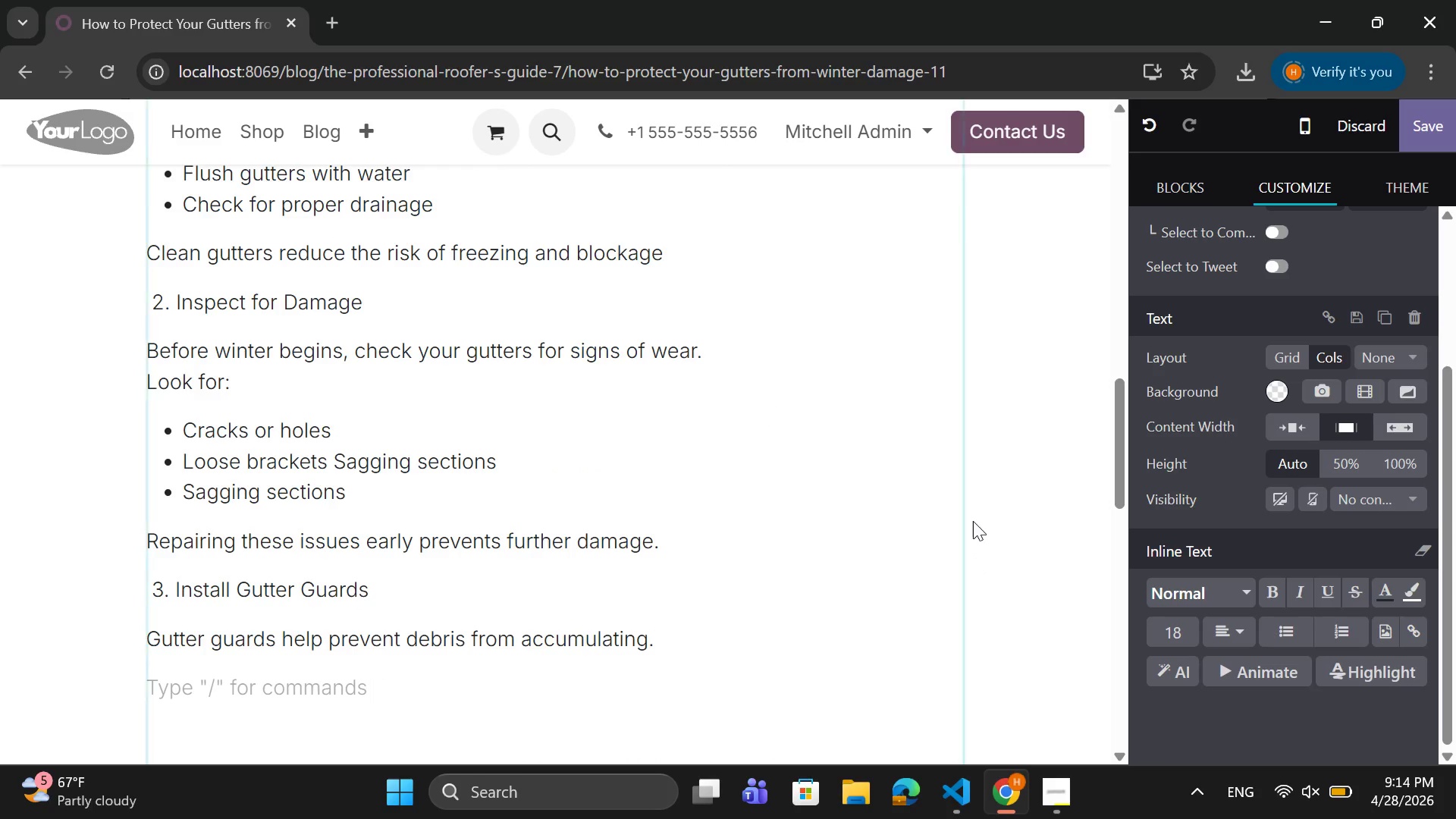 
type(Advantages i)
key(Backspace)
type(Includes)
key(Backspace)
type(:)
 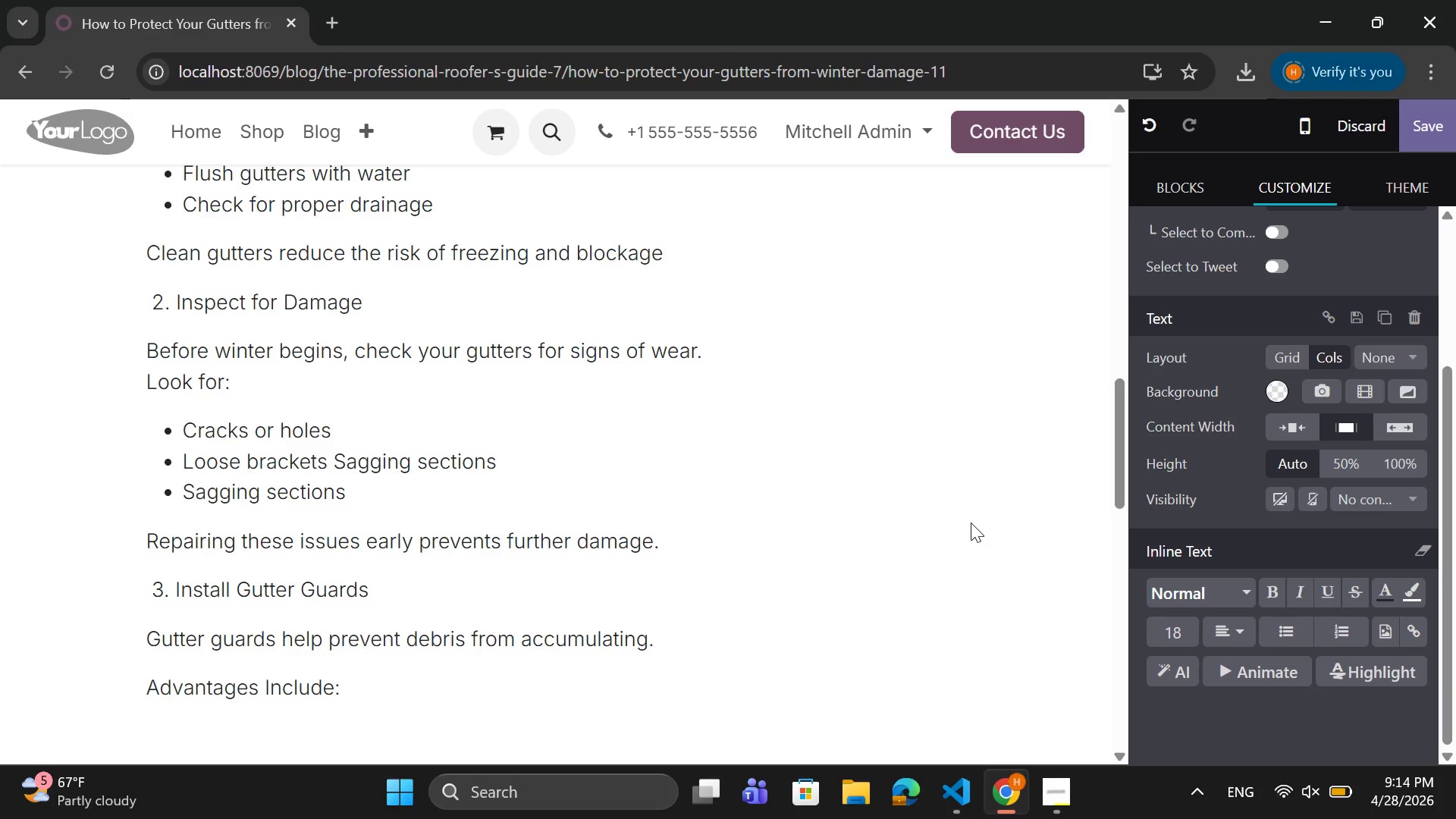 
key(Enter)
 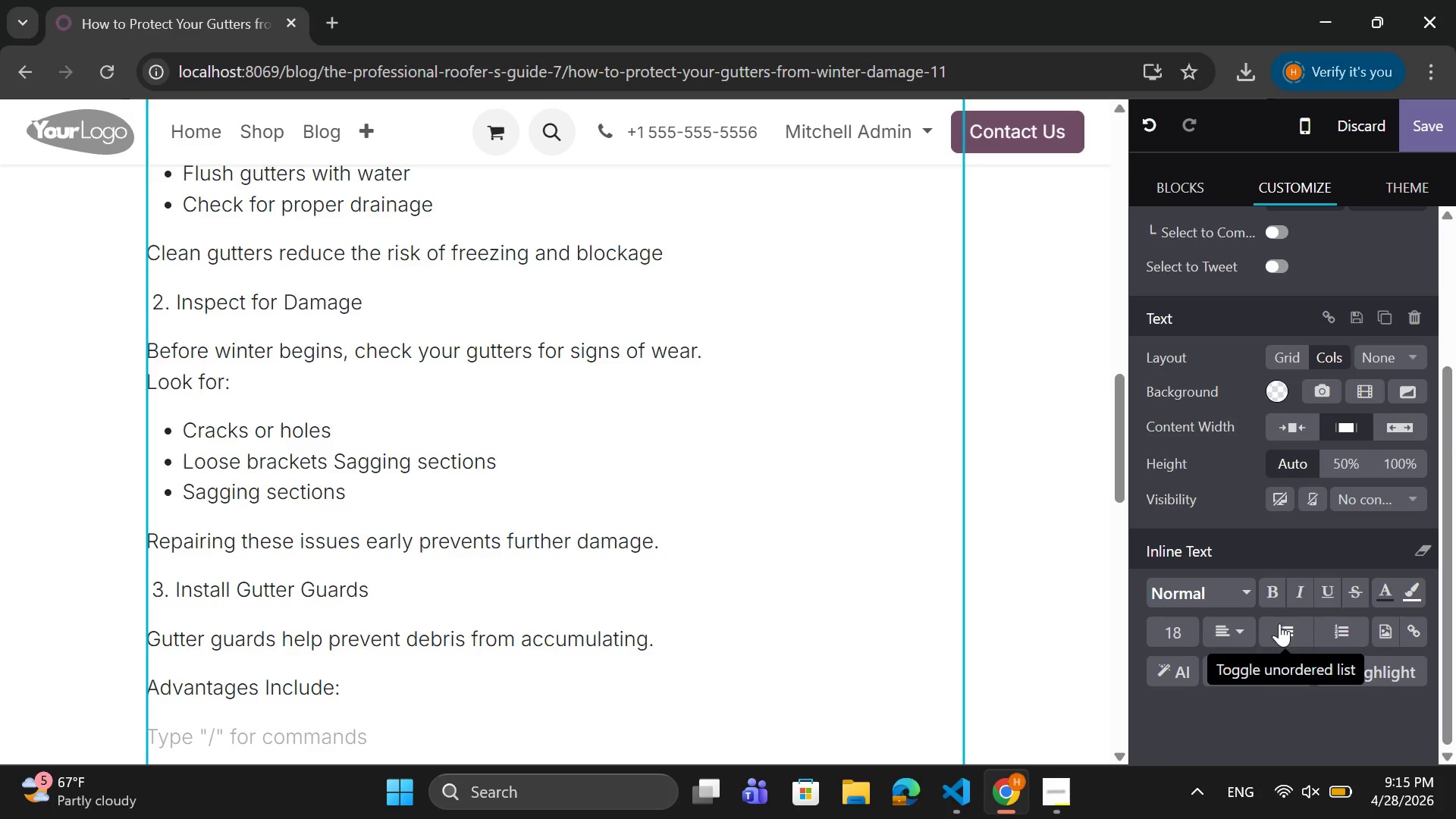 
left_click([1278, 632])
 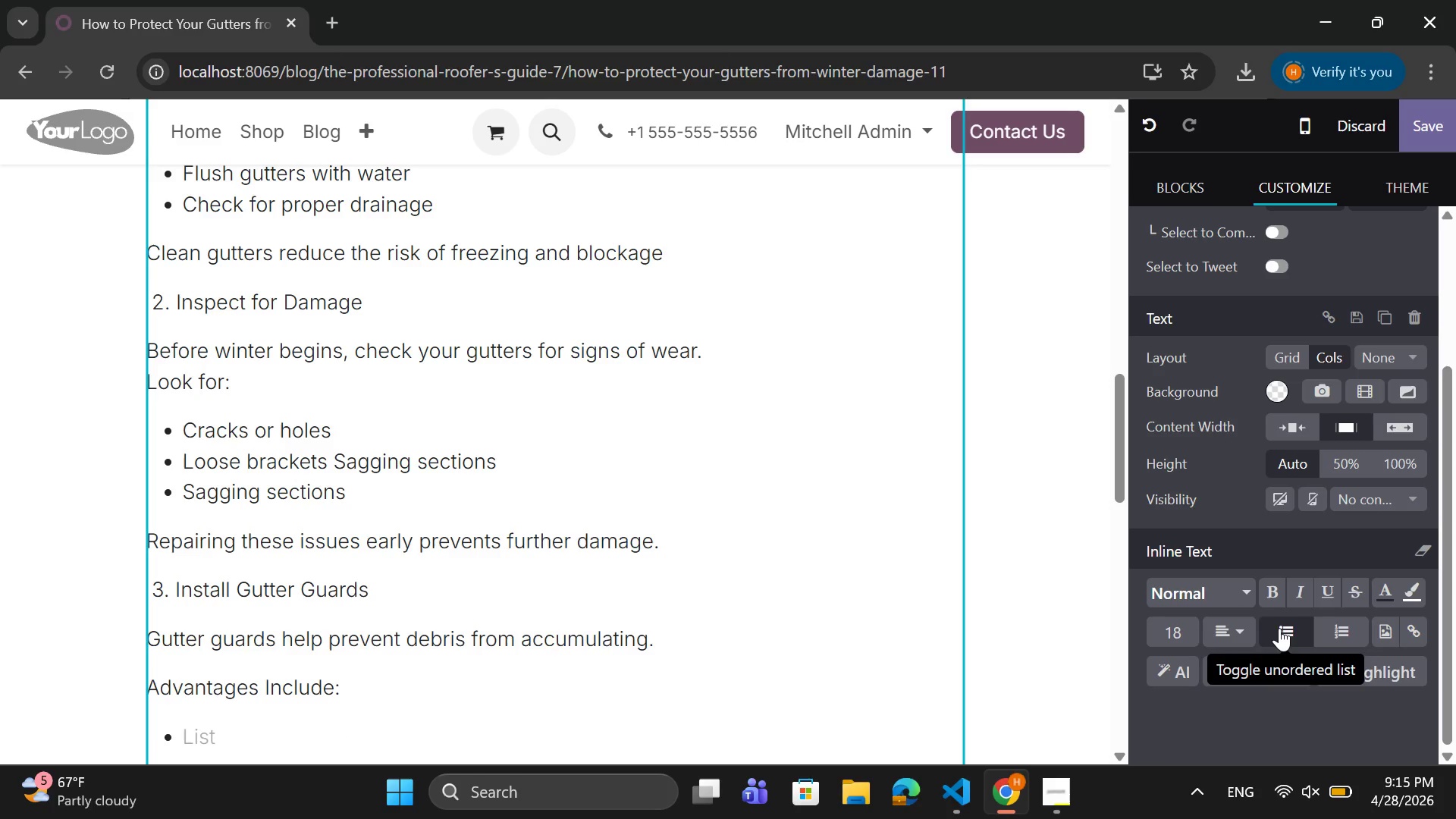 
type(E)
key(Backspace)
type(RED)
key(Backspace)
key(Backspace)
type(edui)
key(Backspace)
type(ced maintena)
 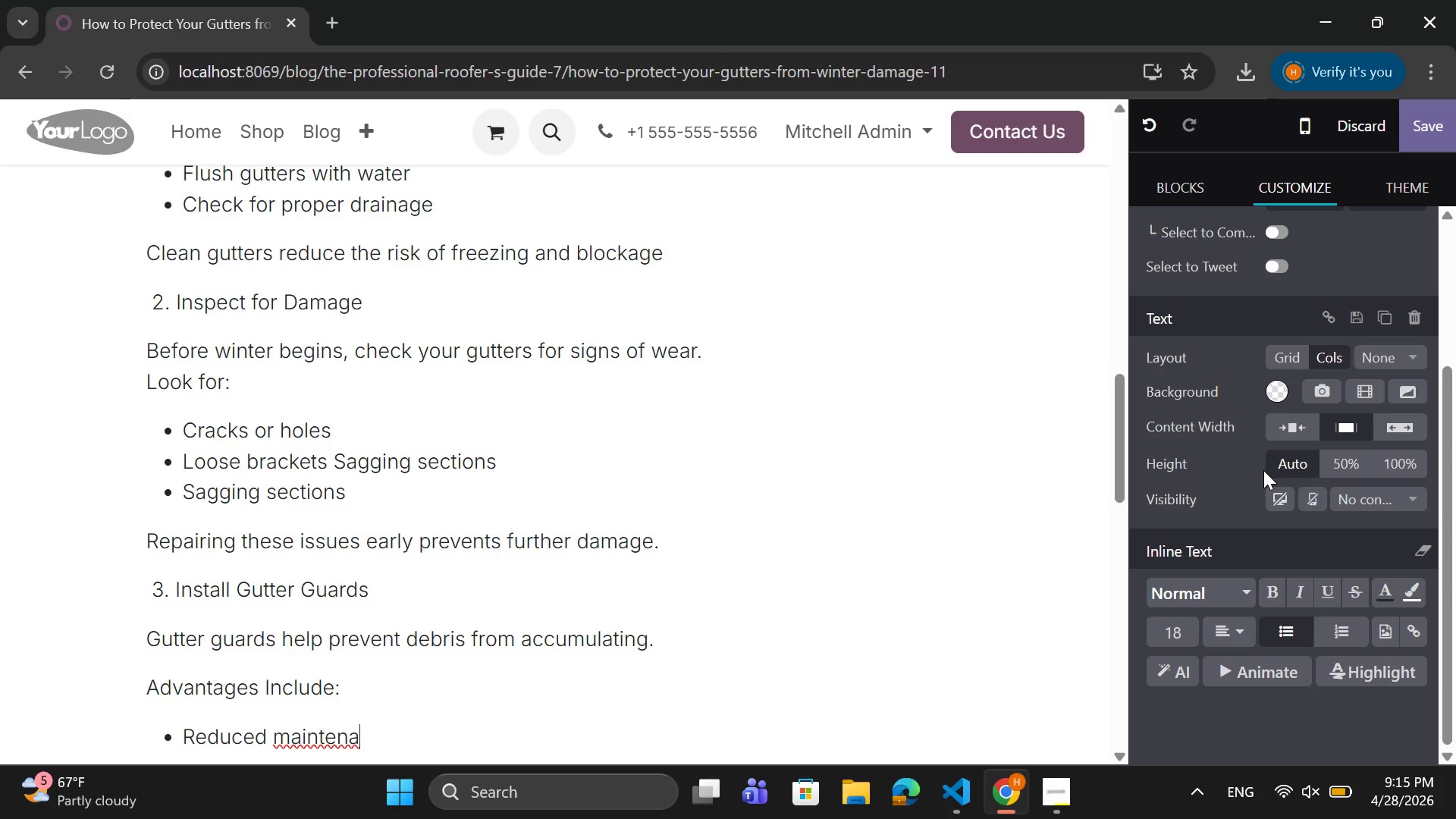 
mouse_move([1299, 413])
 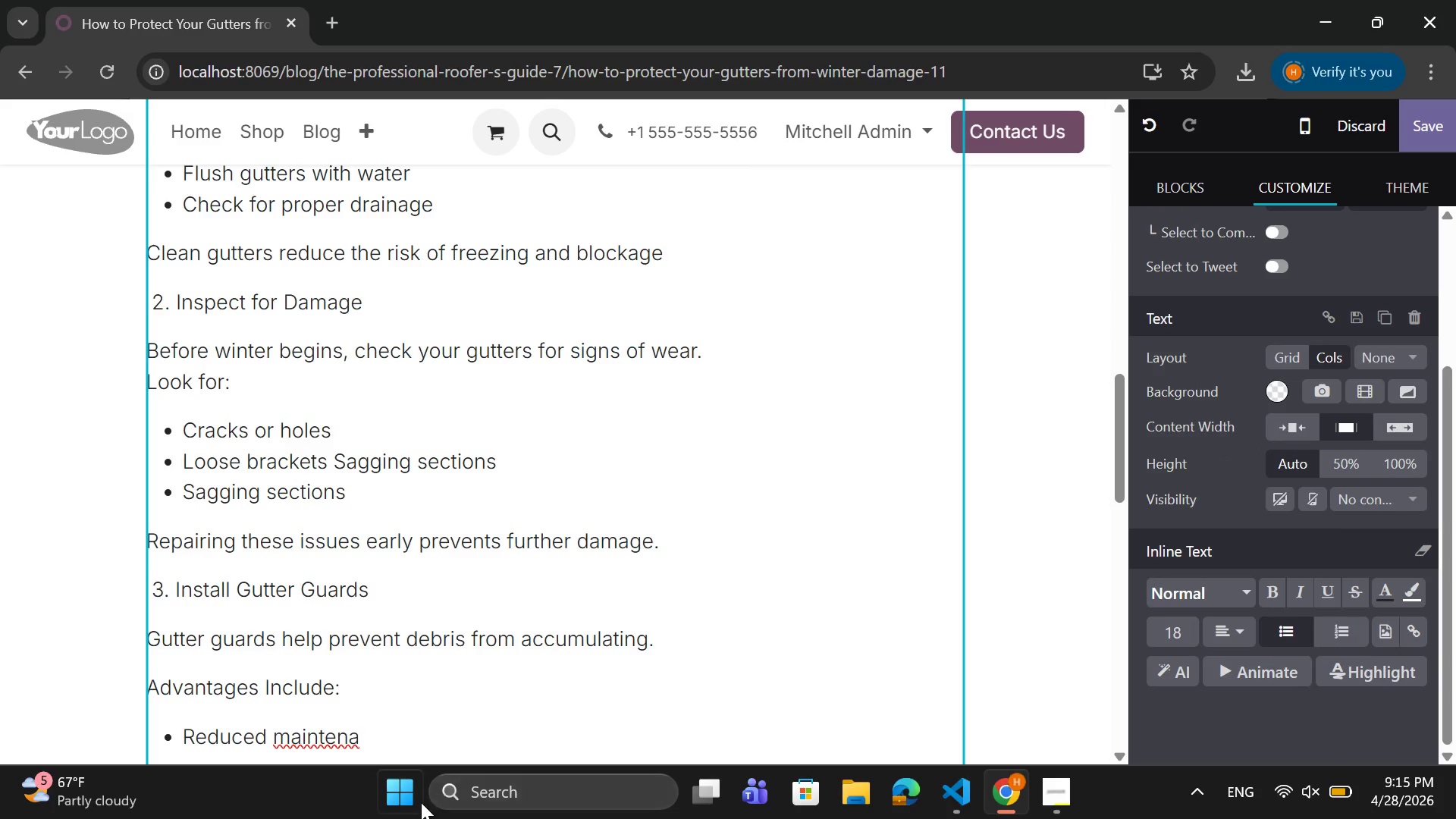 
left_click_drag(start_coordinate=[392, 739], to_coordinate=[379, 745])
 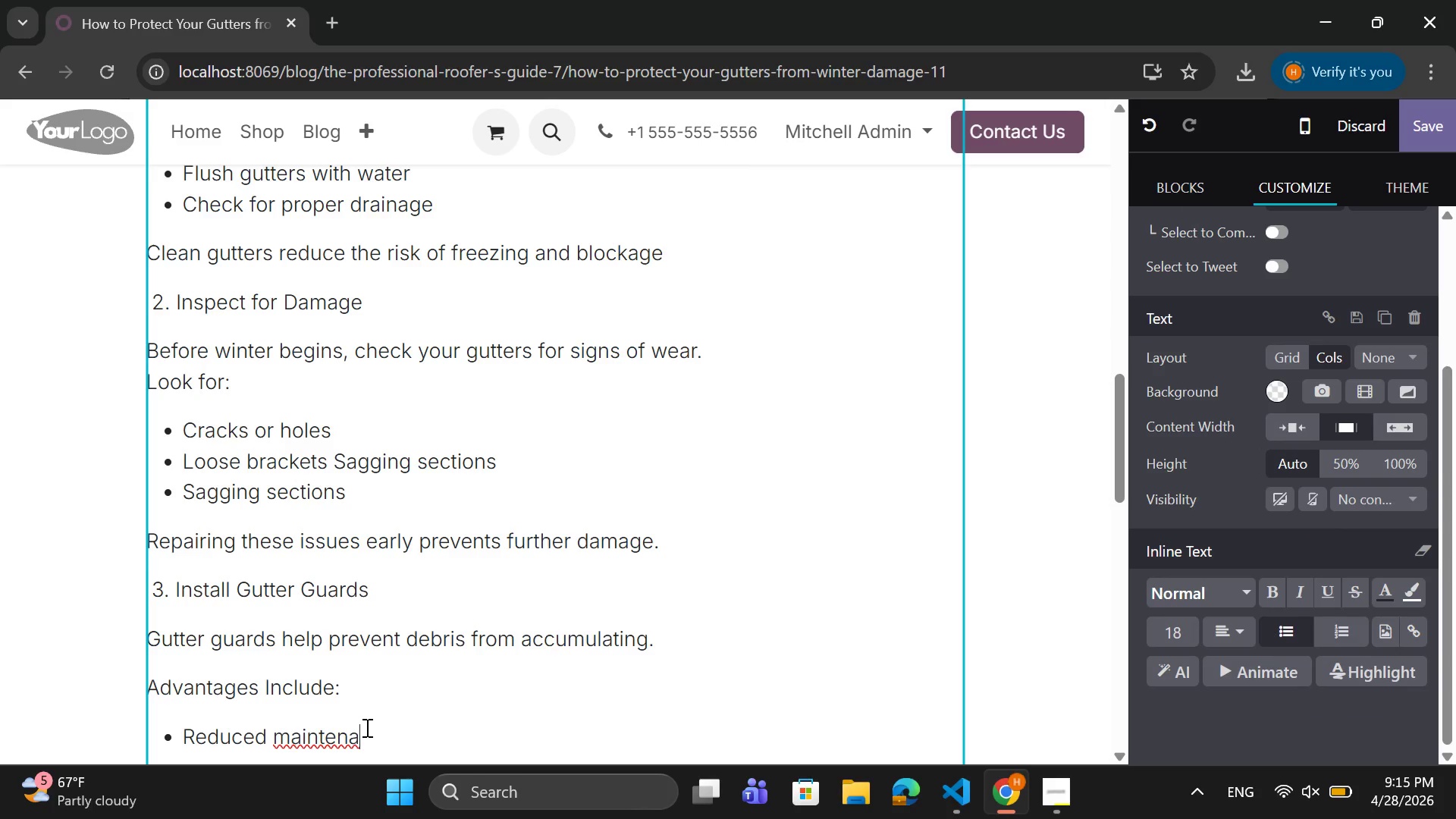 
wait(6.8)
 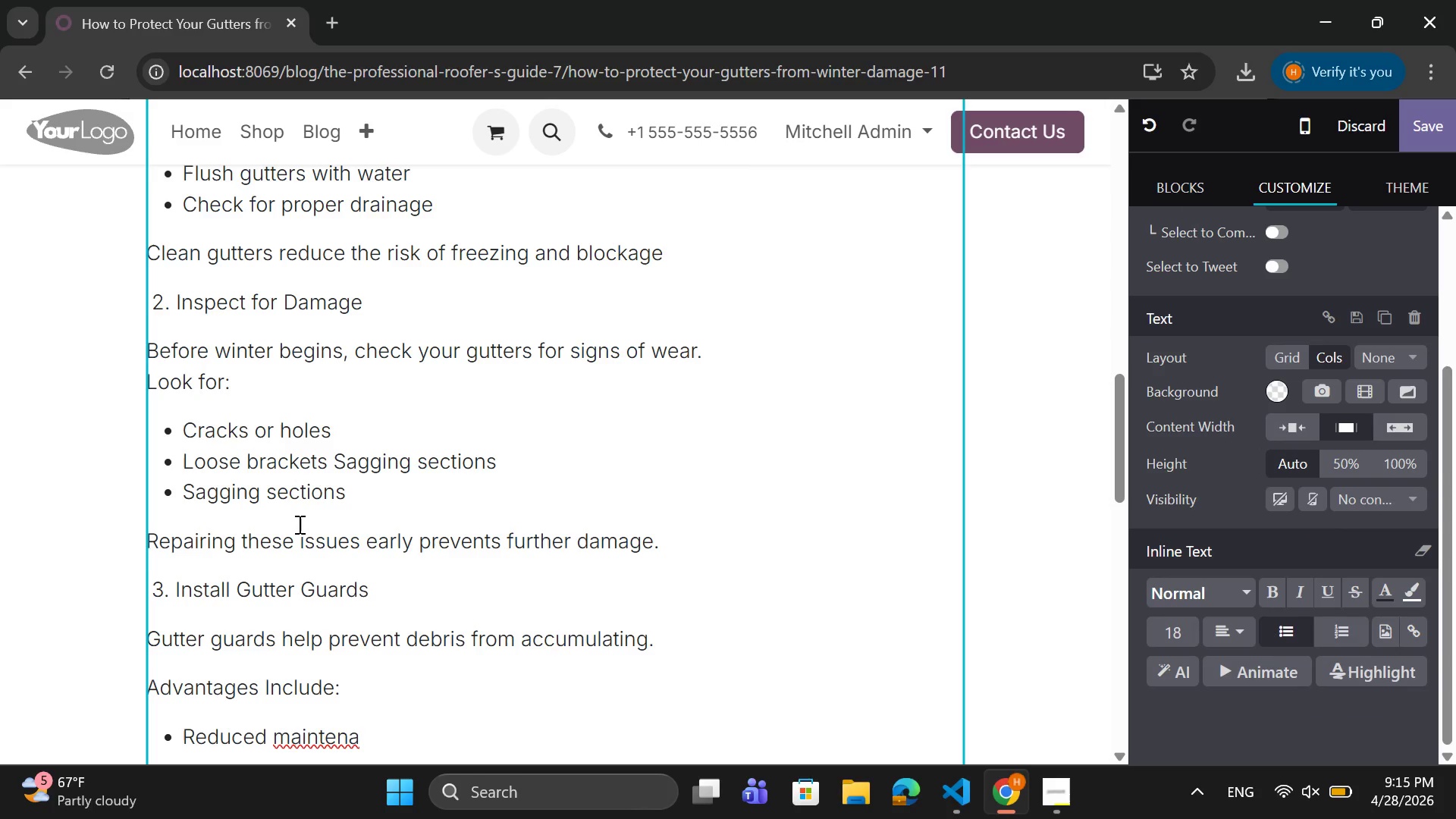 
type(nce )
 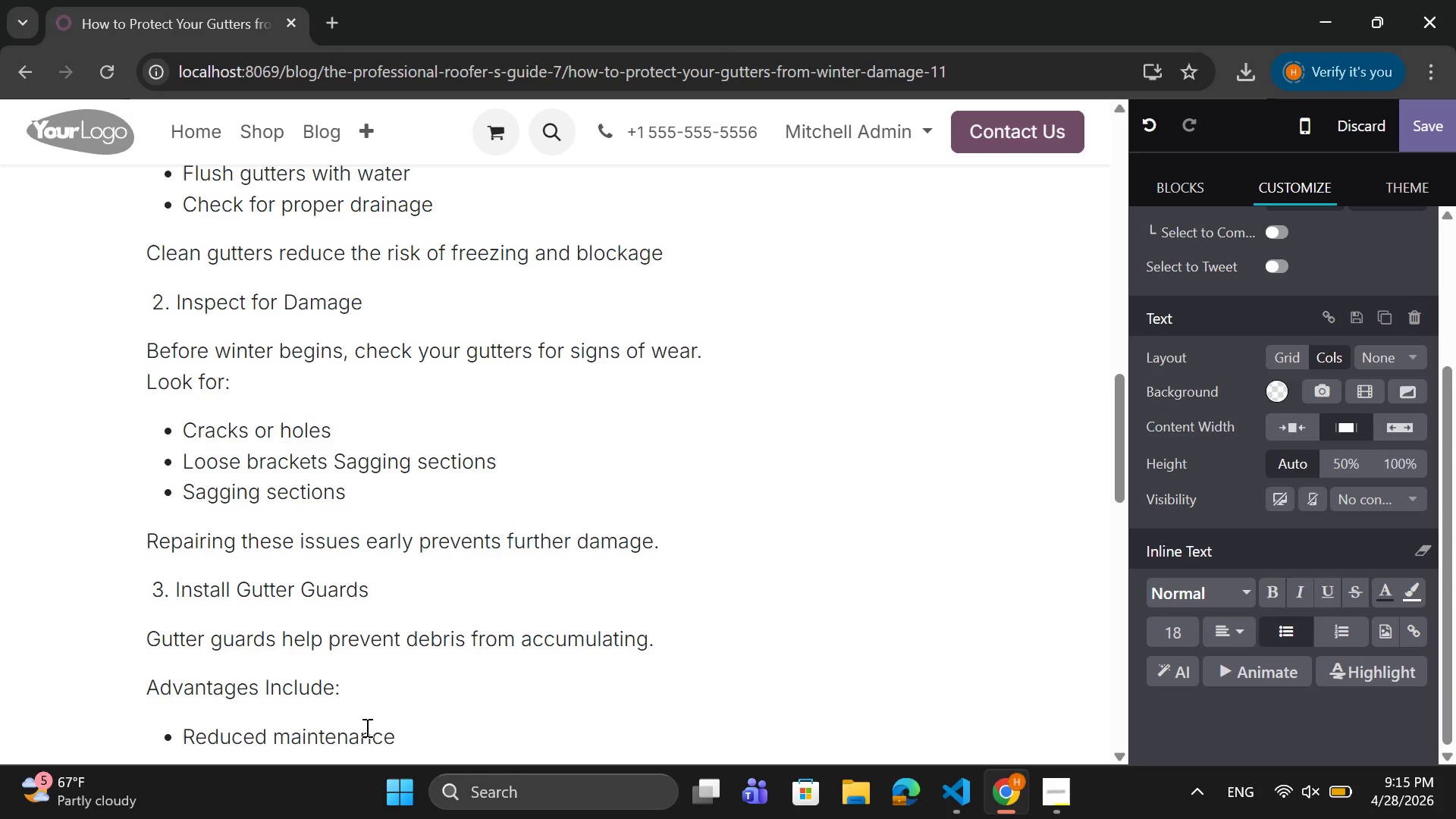 
key(Enter)
 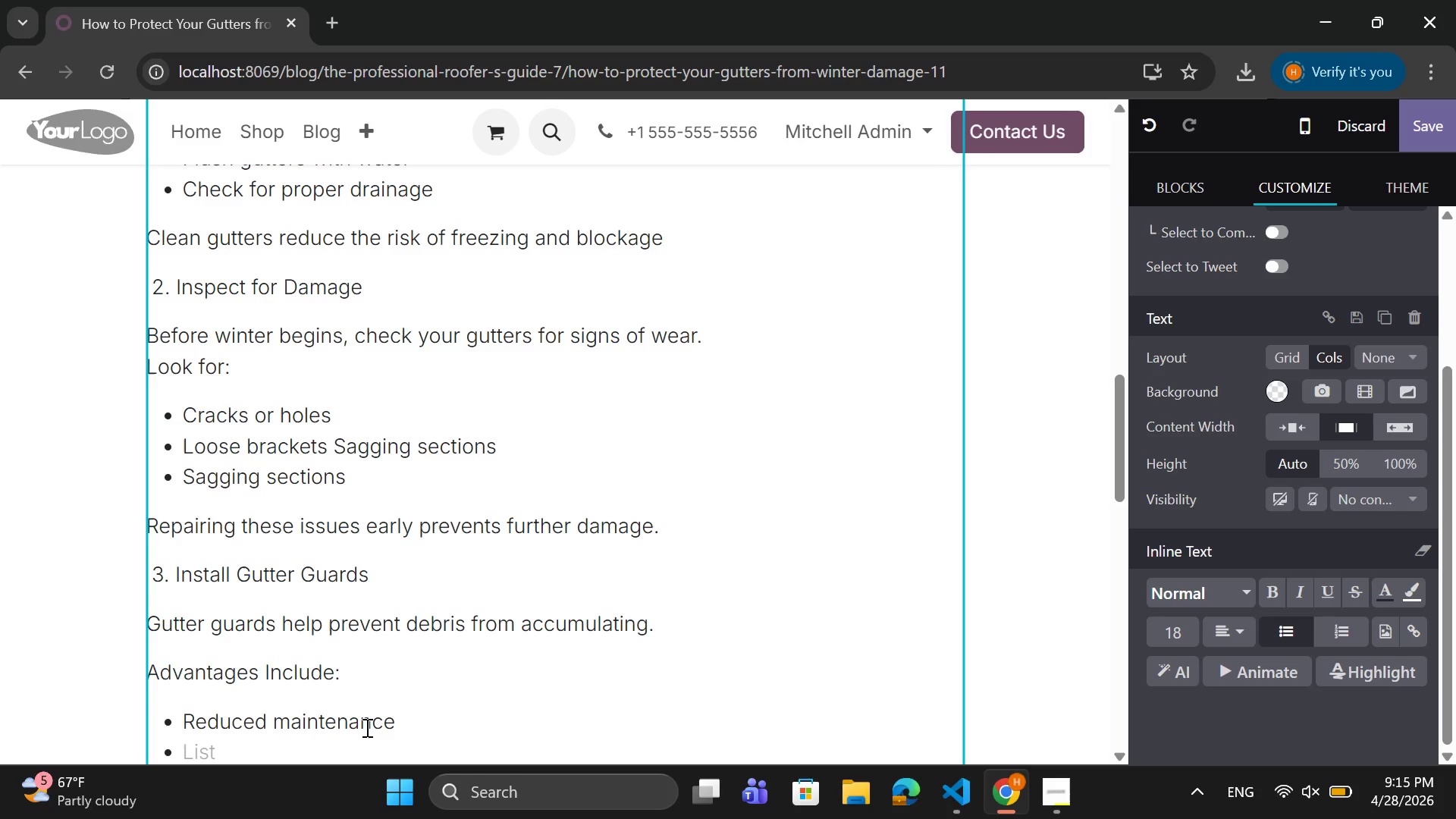 
type(IMPROVEMENT)
 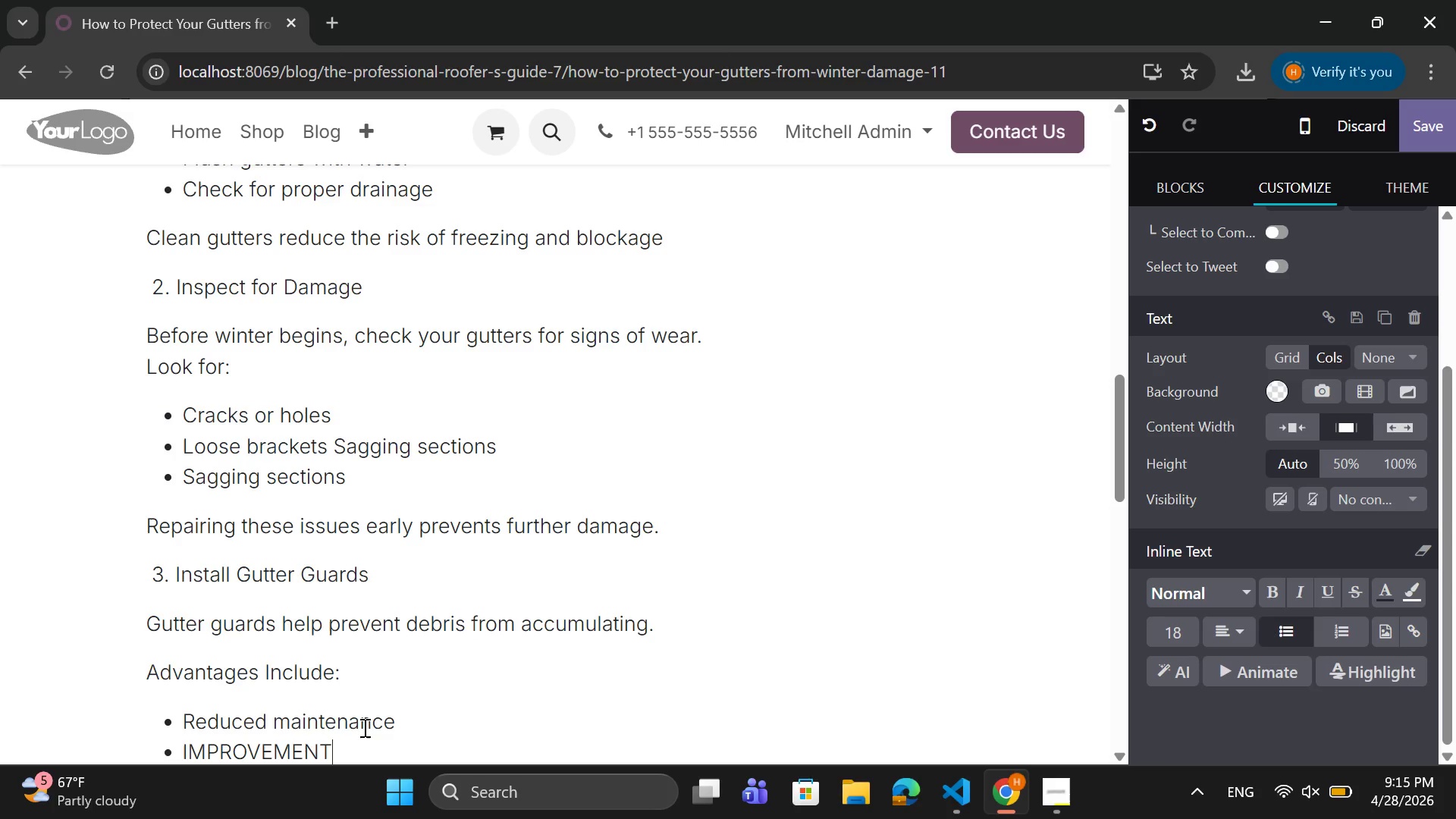 
key(Backspace)
 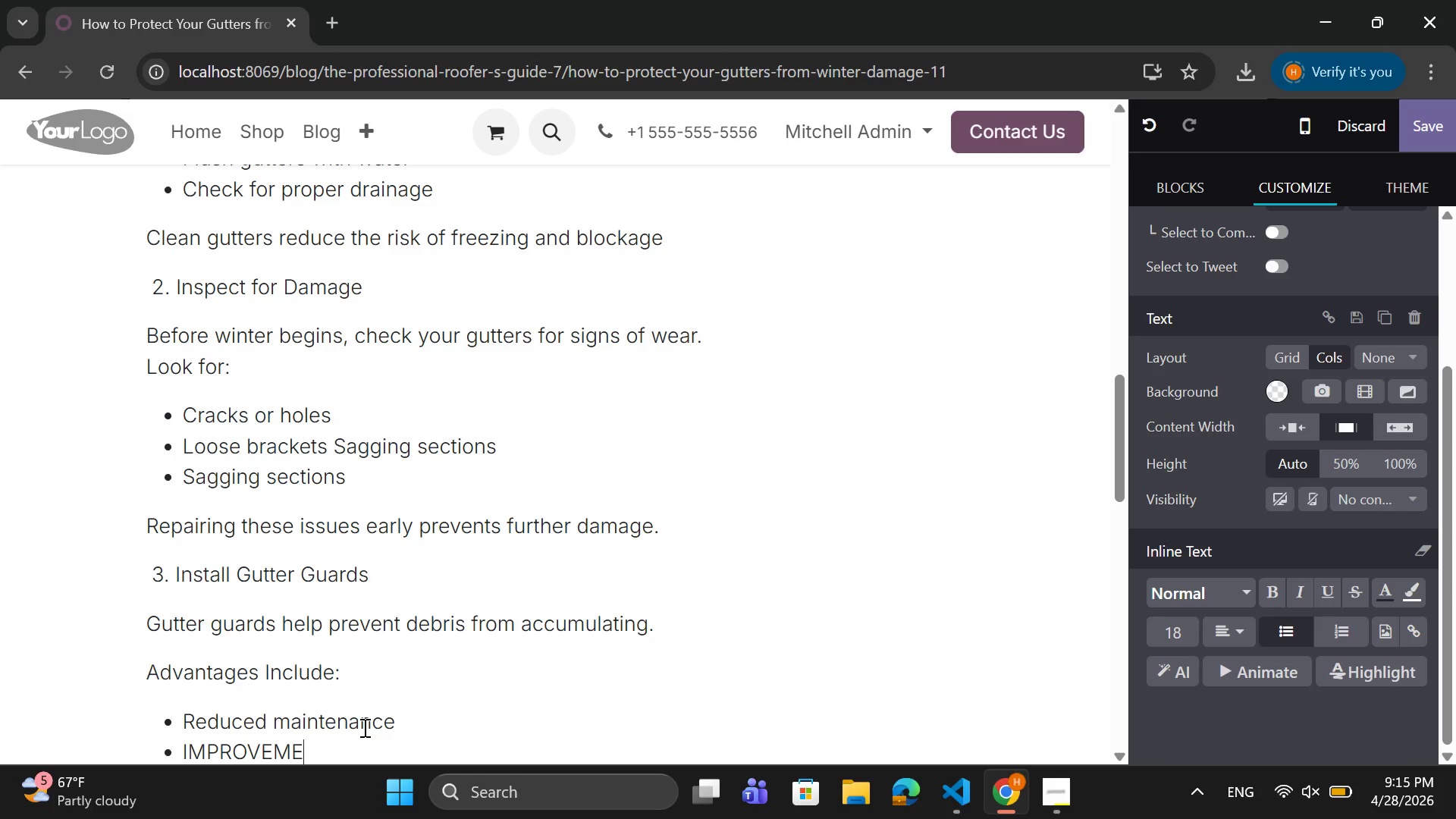 
key(Backspace)
 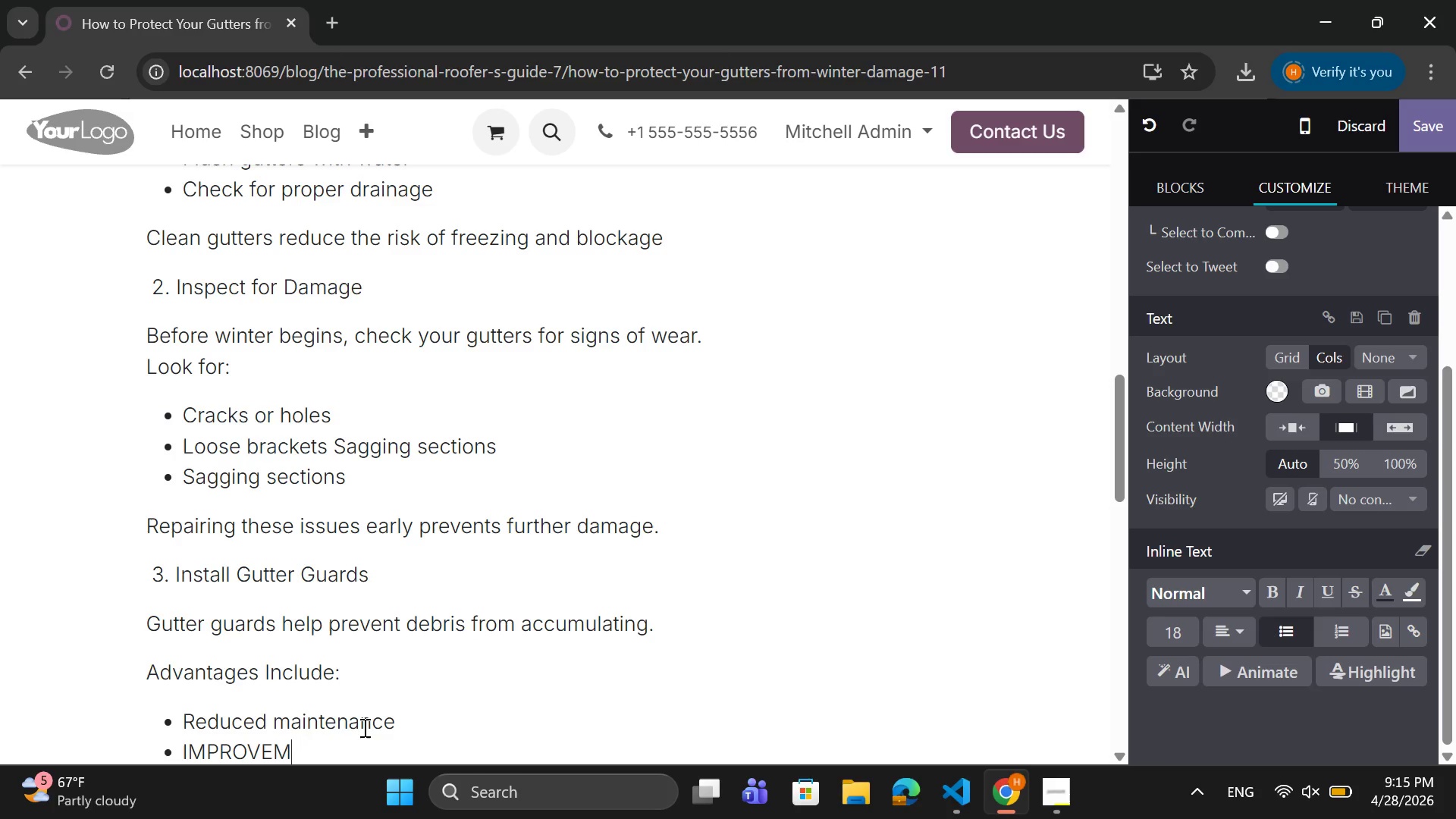 
key(Backspace)
 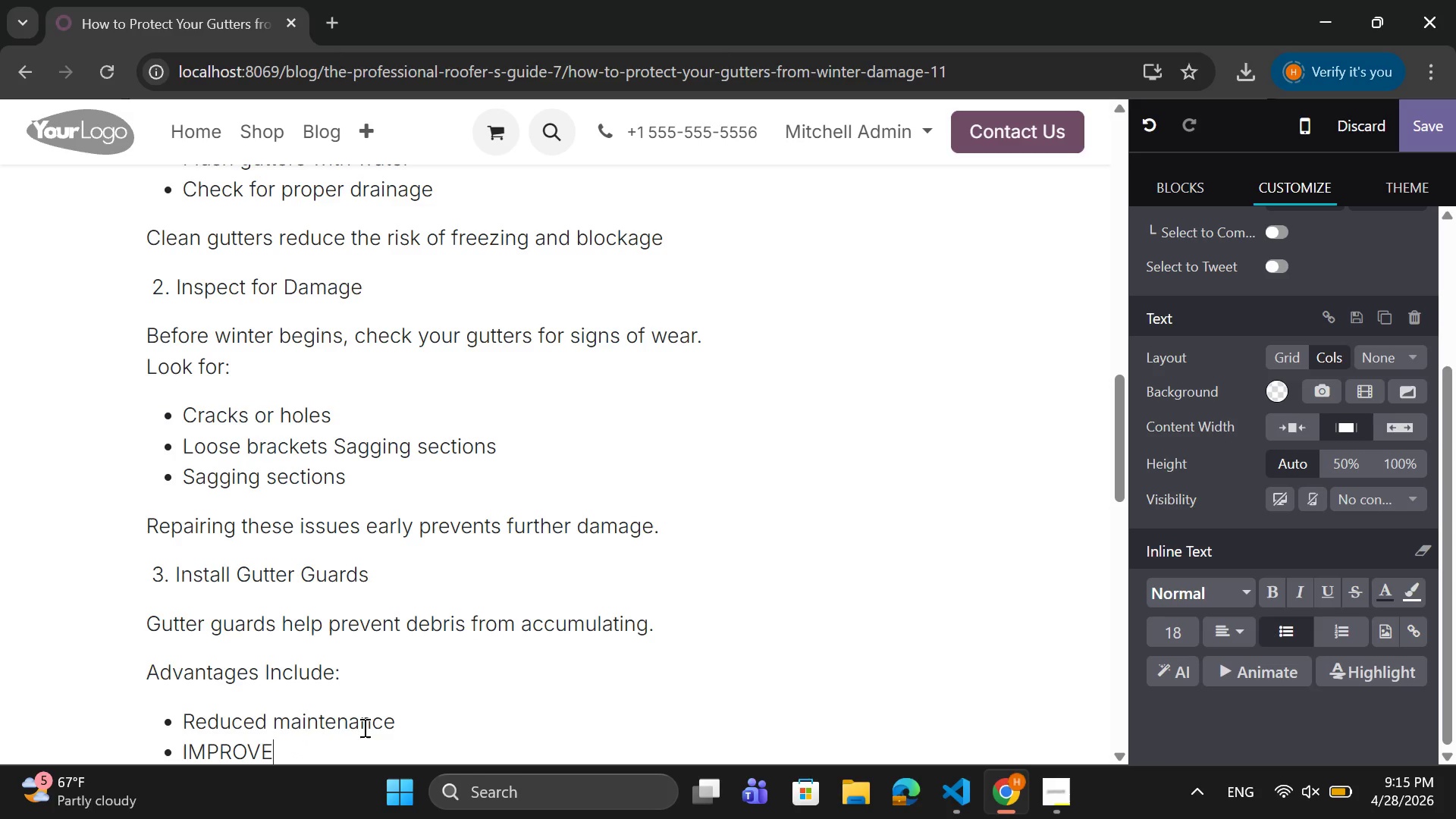 
key(Backspace)
 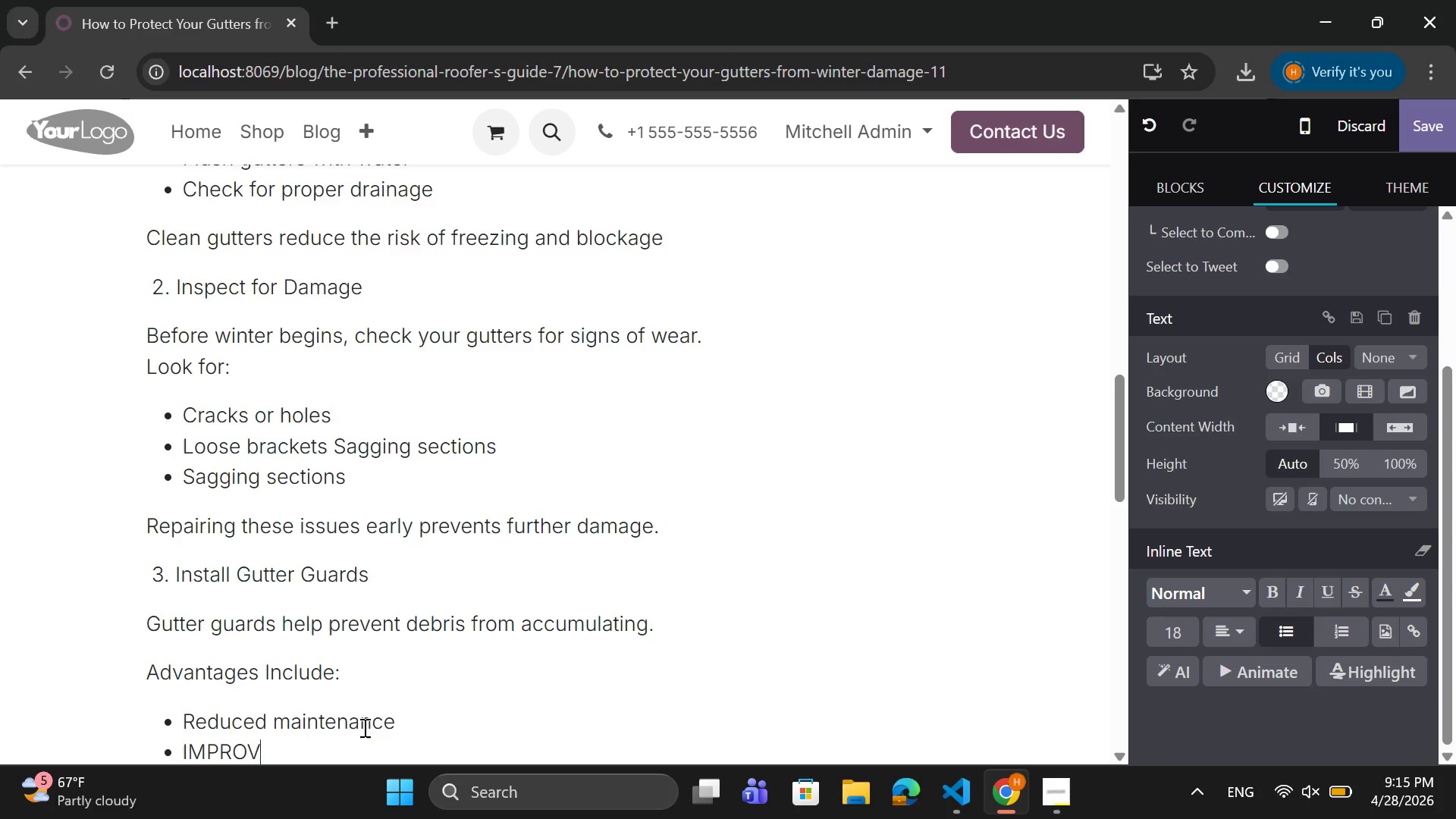 
key(Backspace)
 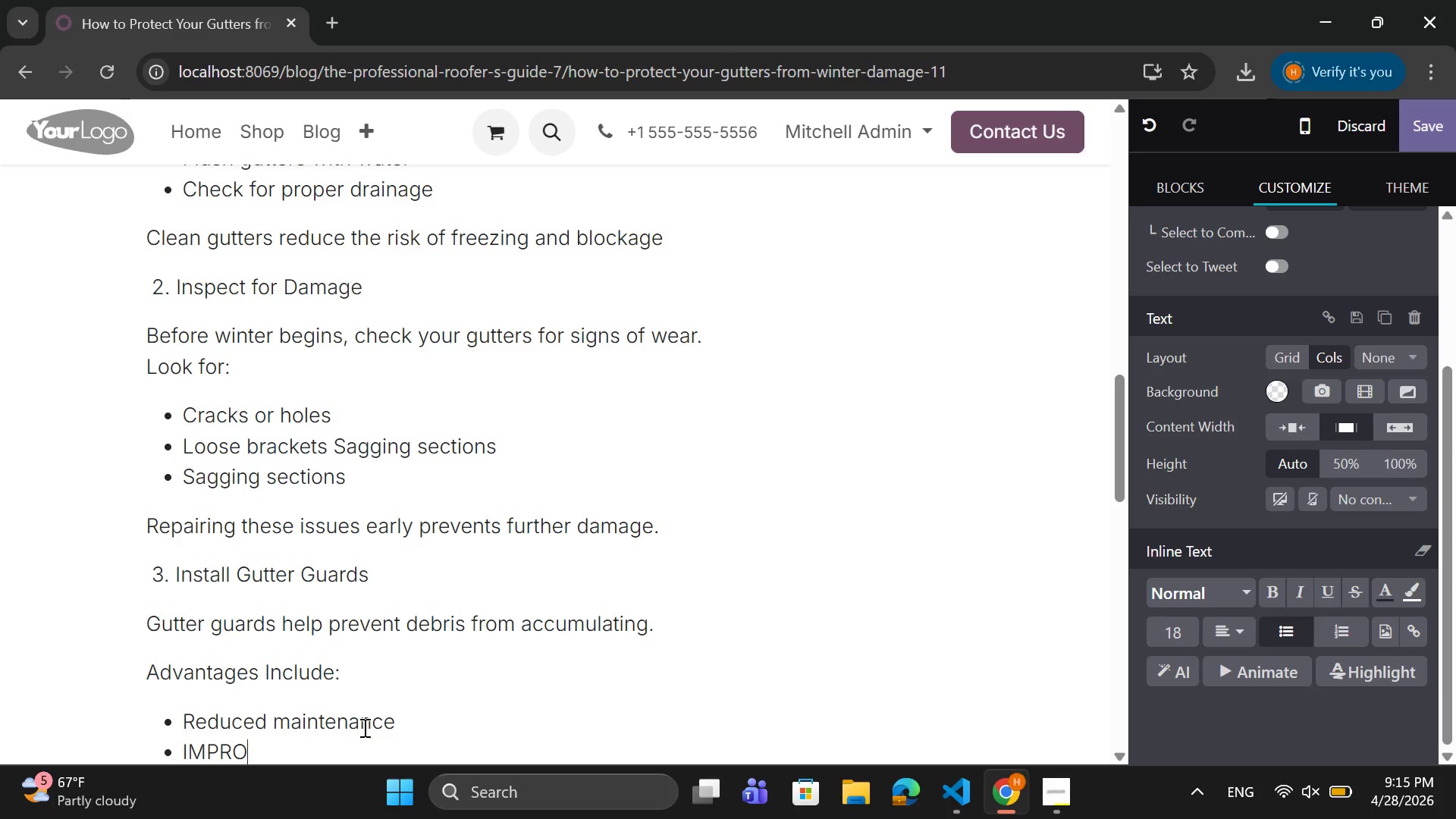 
key(Backspace)
 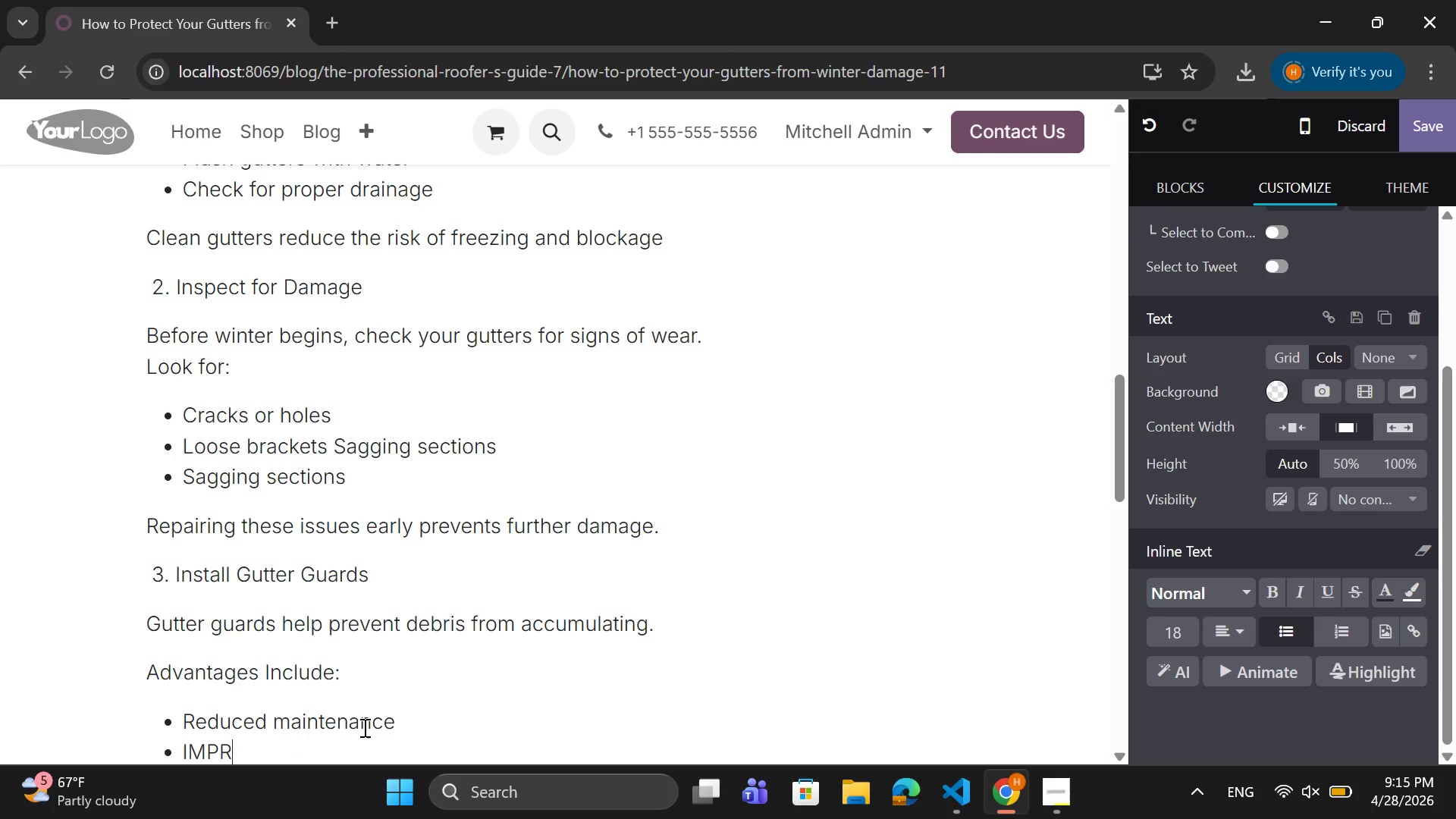 
key(Backspace)
 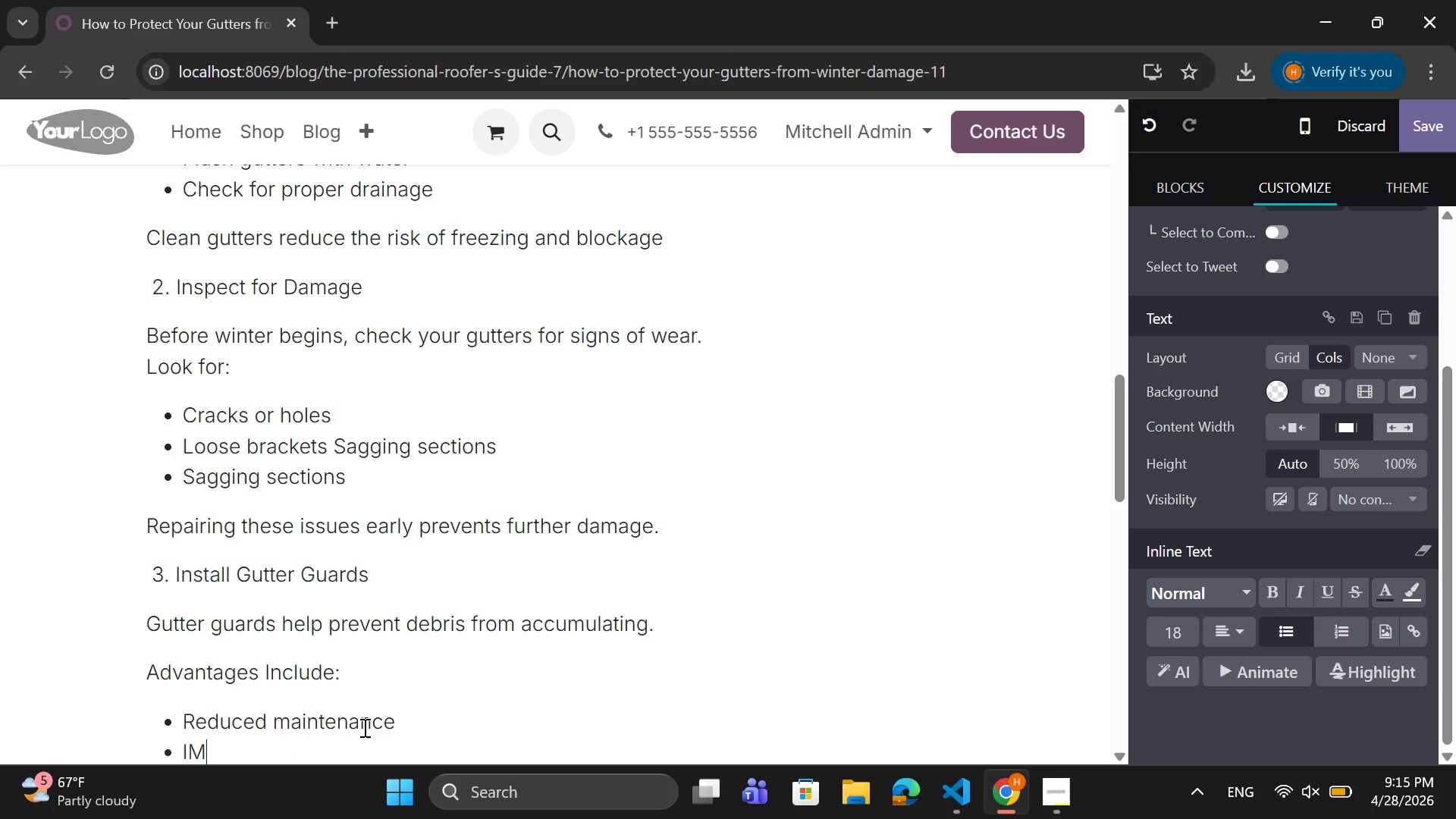 
key(Backspace)
 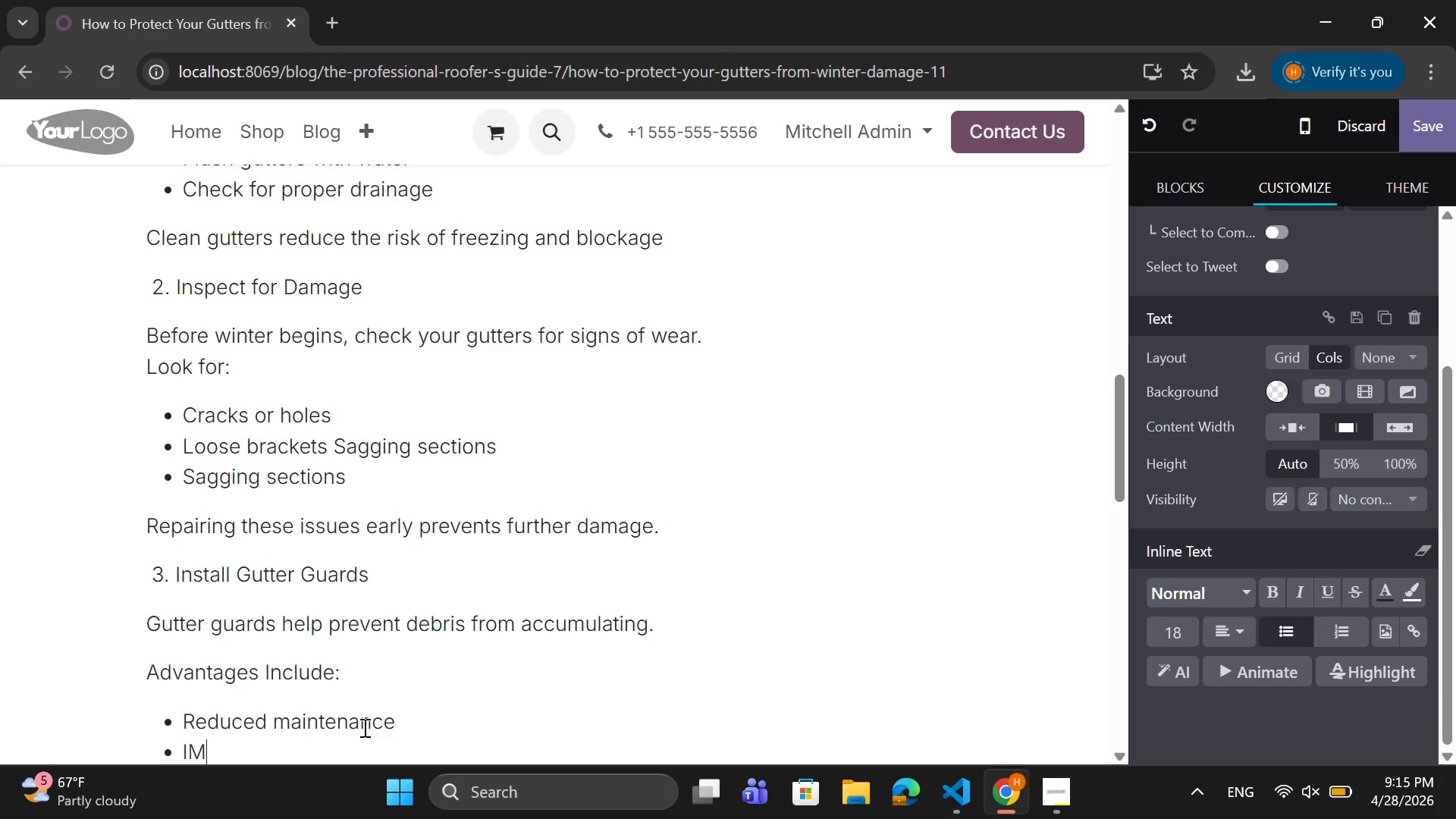 
key(Backspace)
 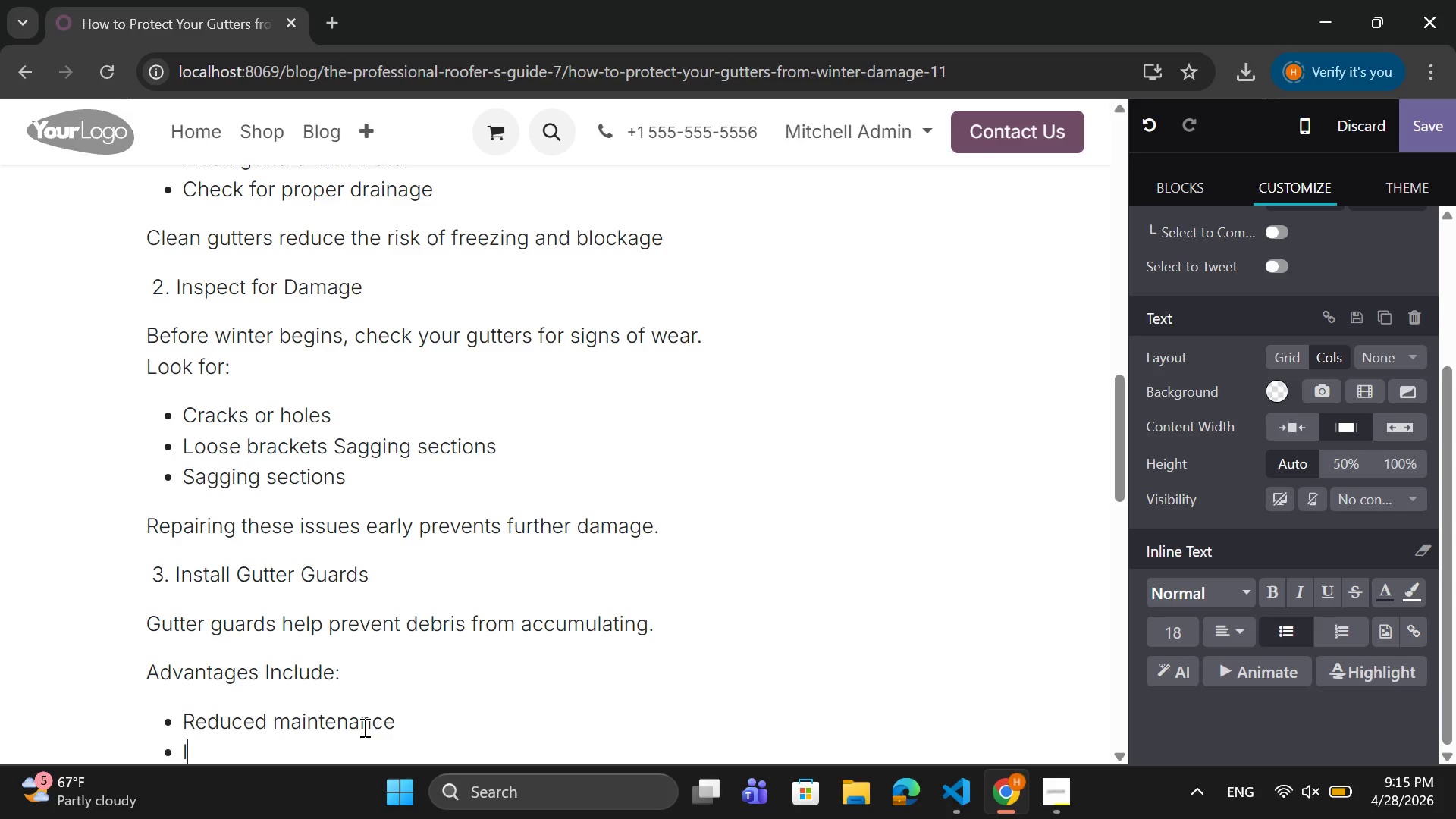 
key(Backspace)
 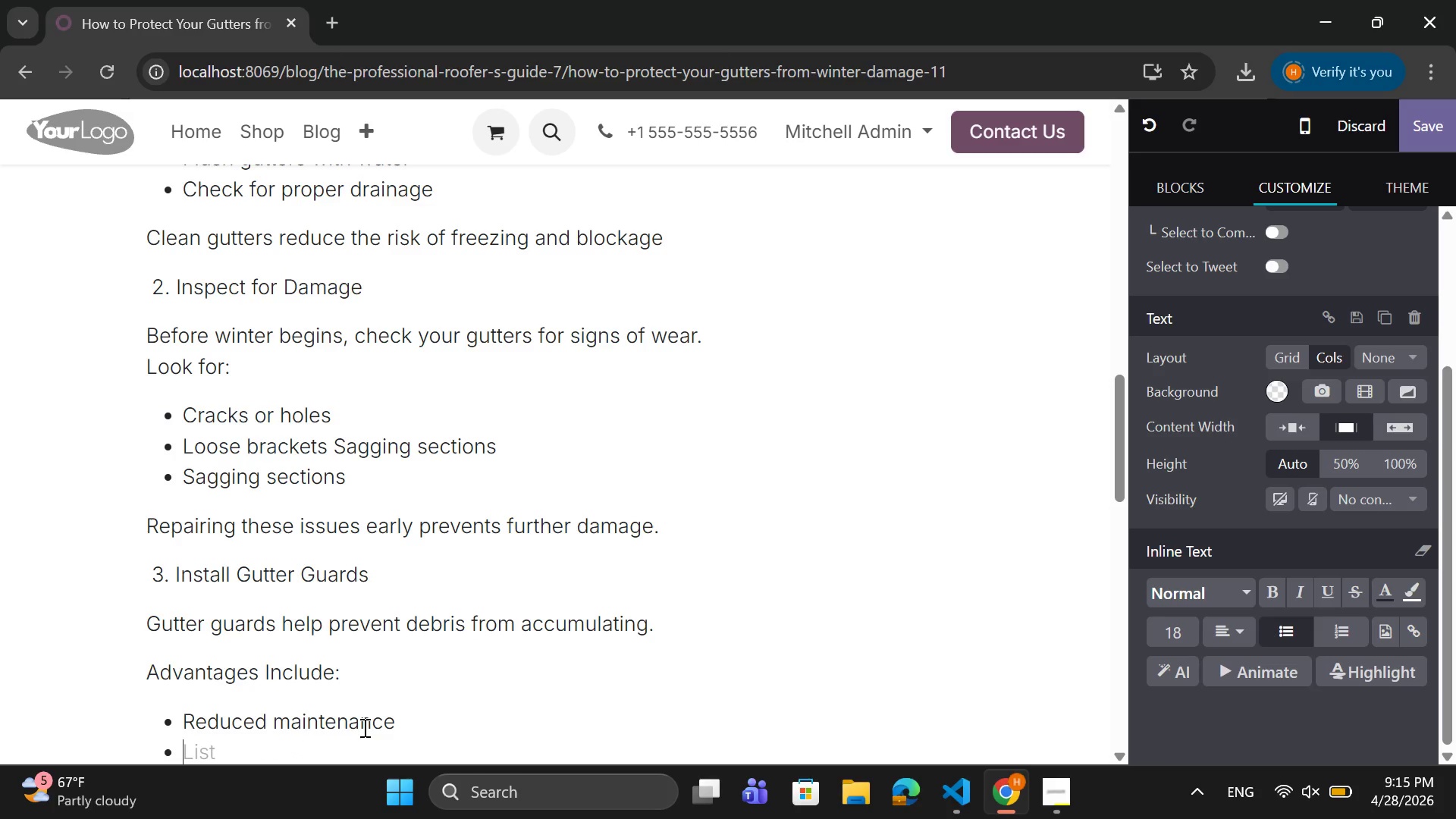 
key(Backspace)
 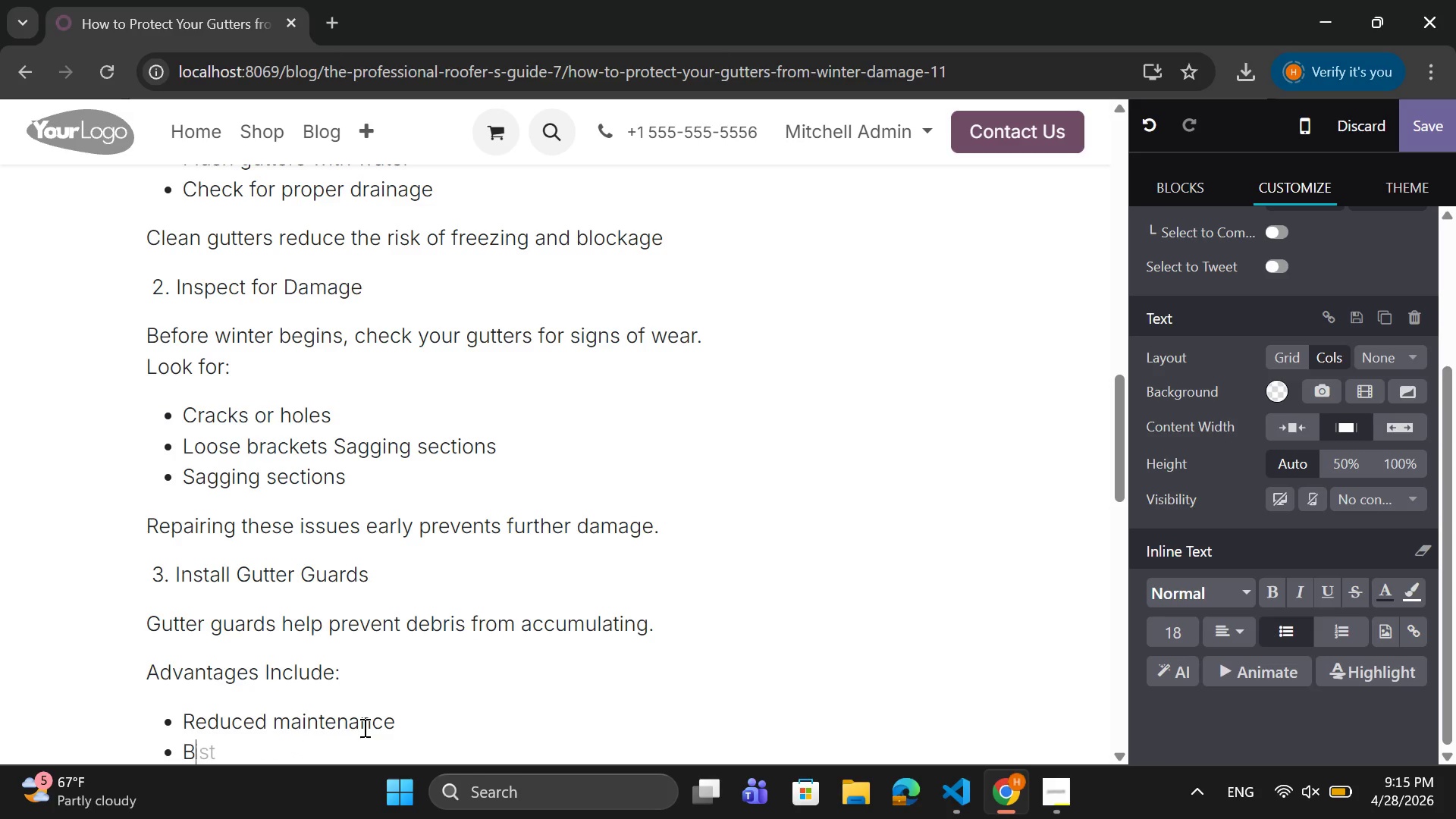 
key(B)
 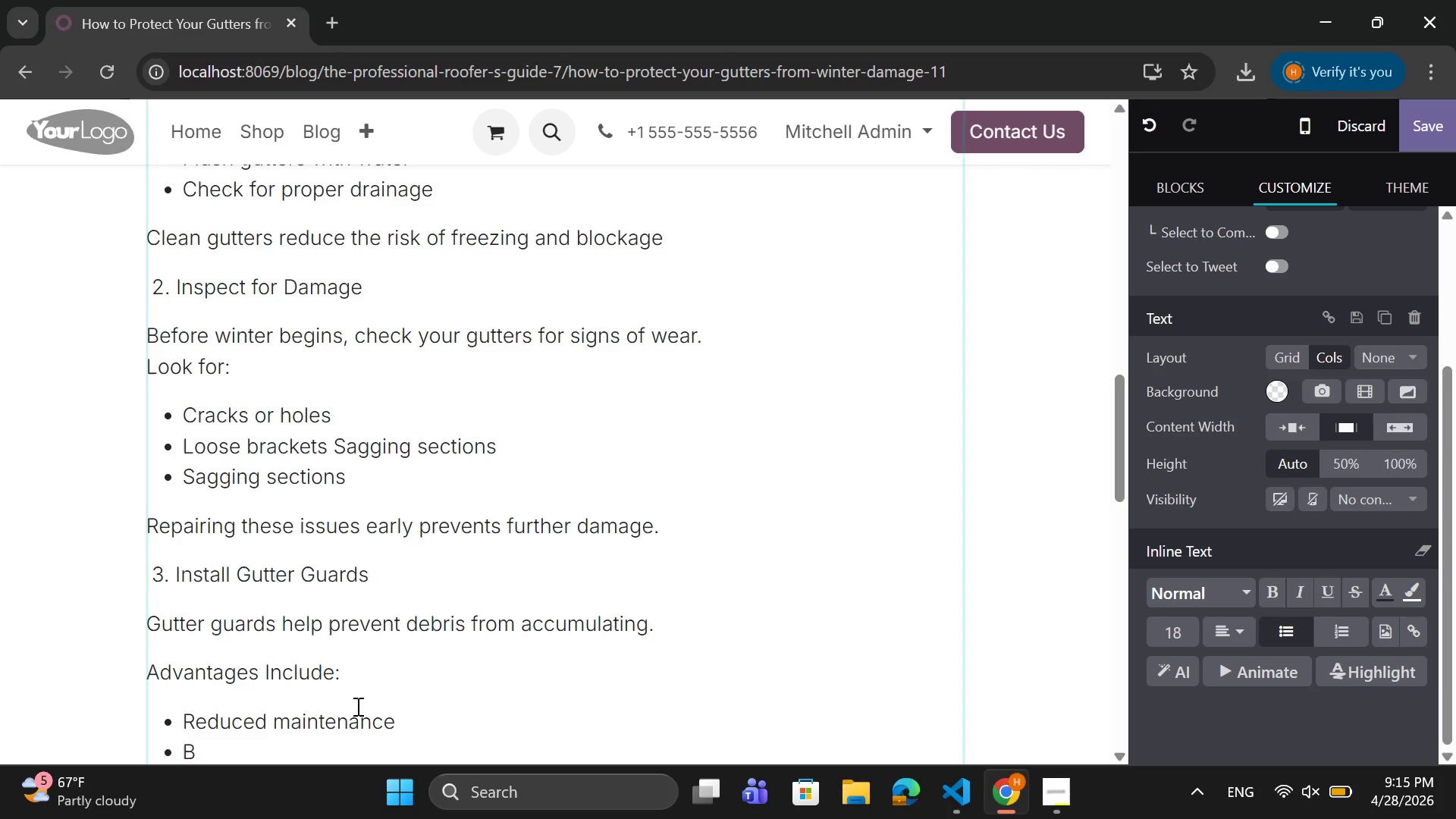 
key(CapsLock)
 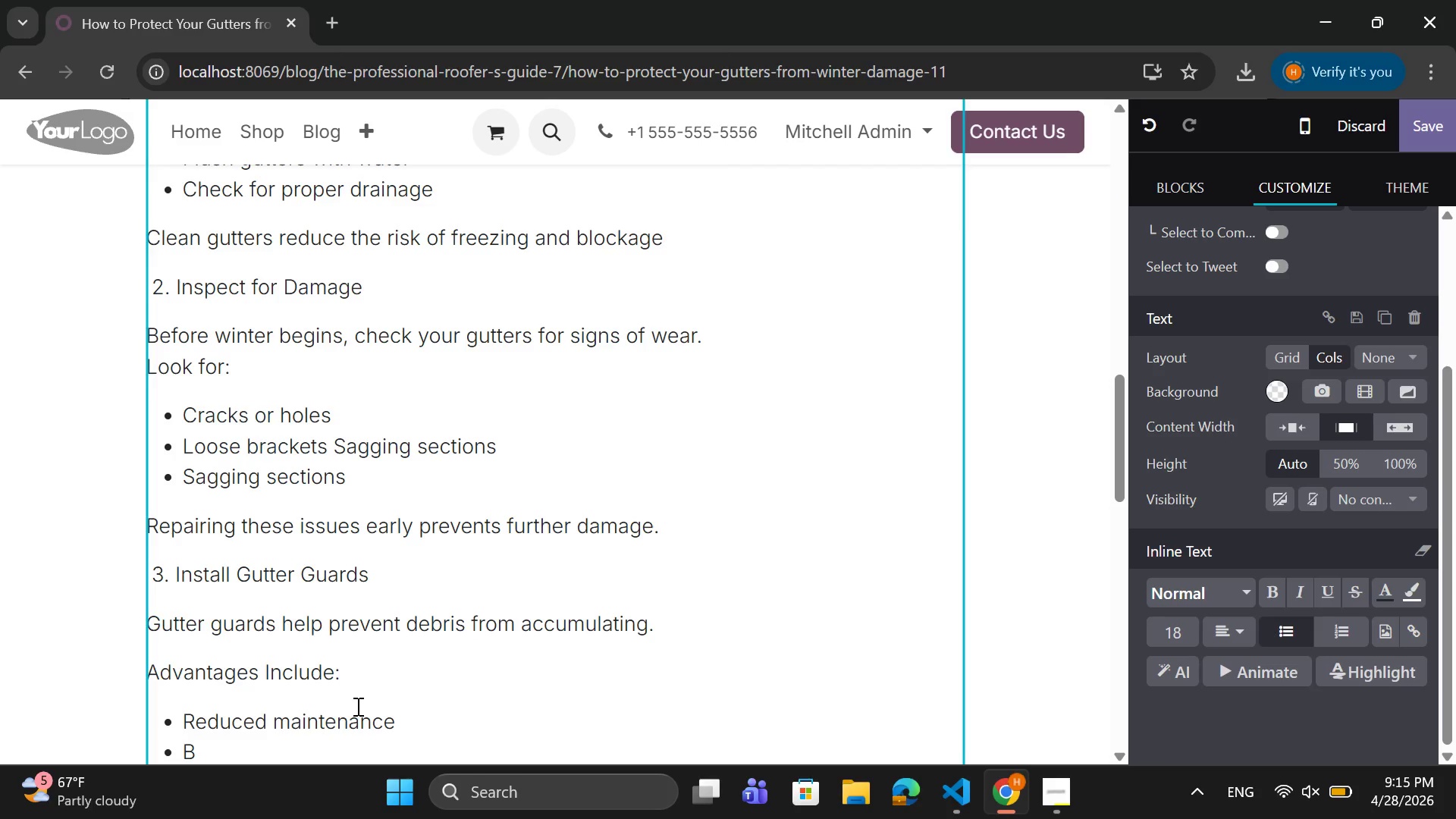 
type(r)
key(Backspace)
type(etter )
 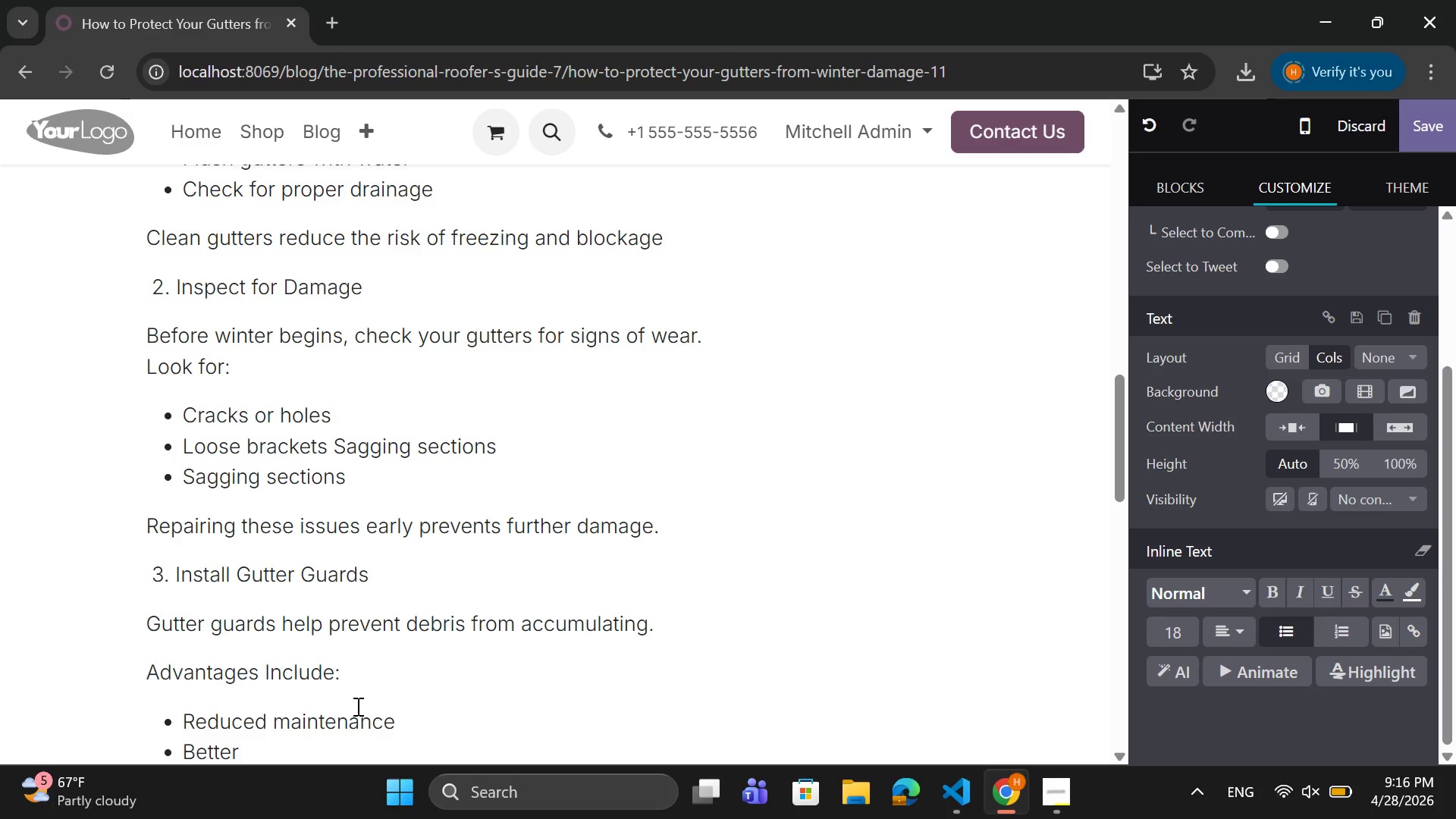 
type(ew)
key(Backspace)
key(Backspace)
type(winter performance)
 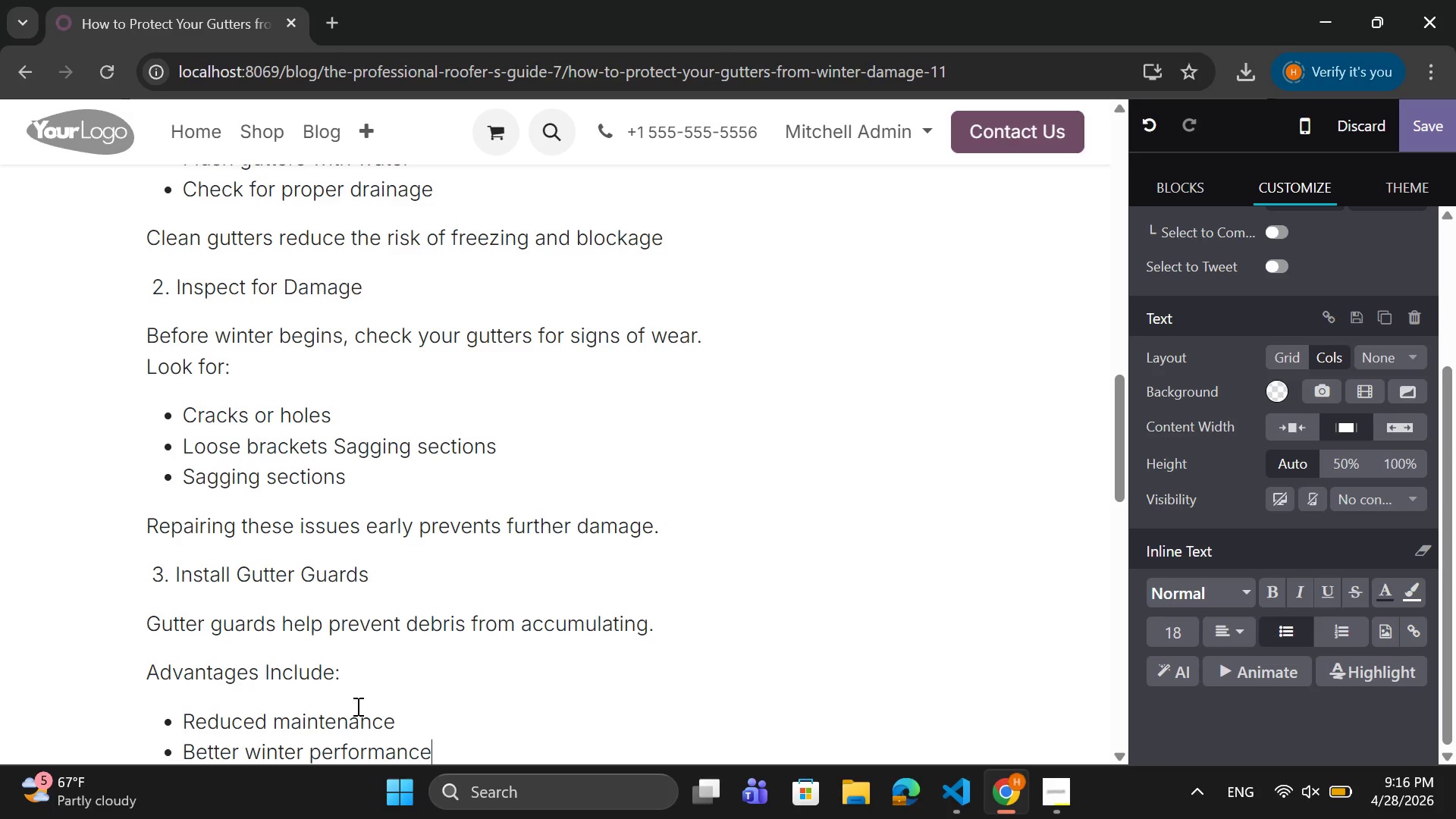 
key(Enter)
 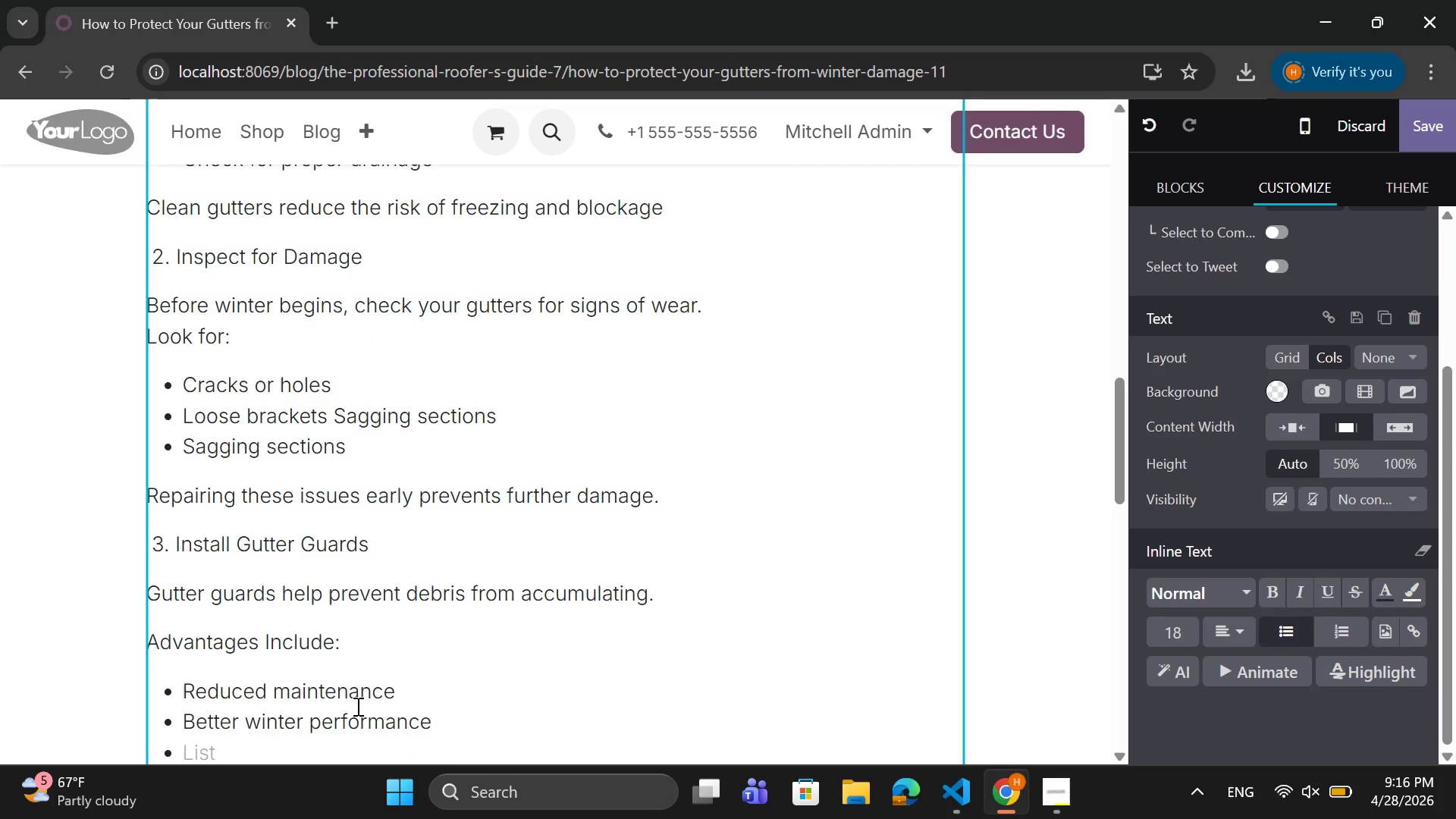 
key(Backspace)
 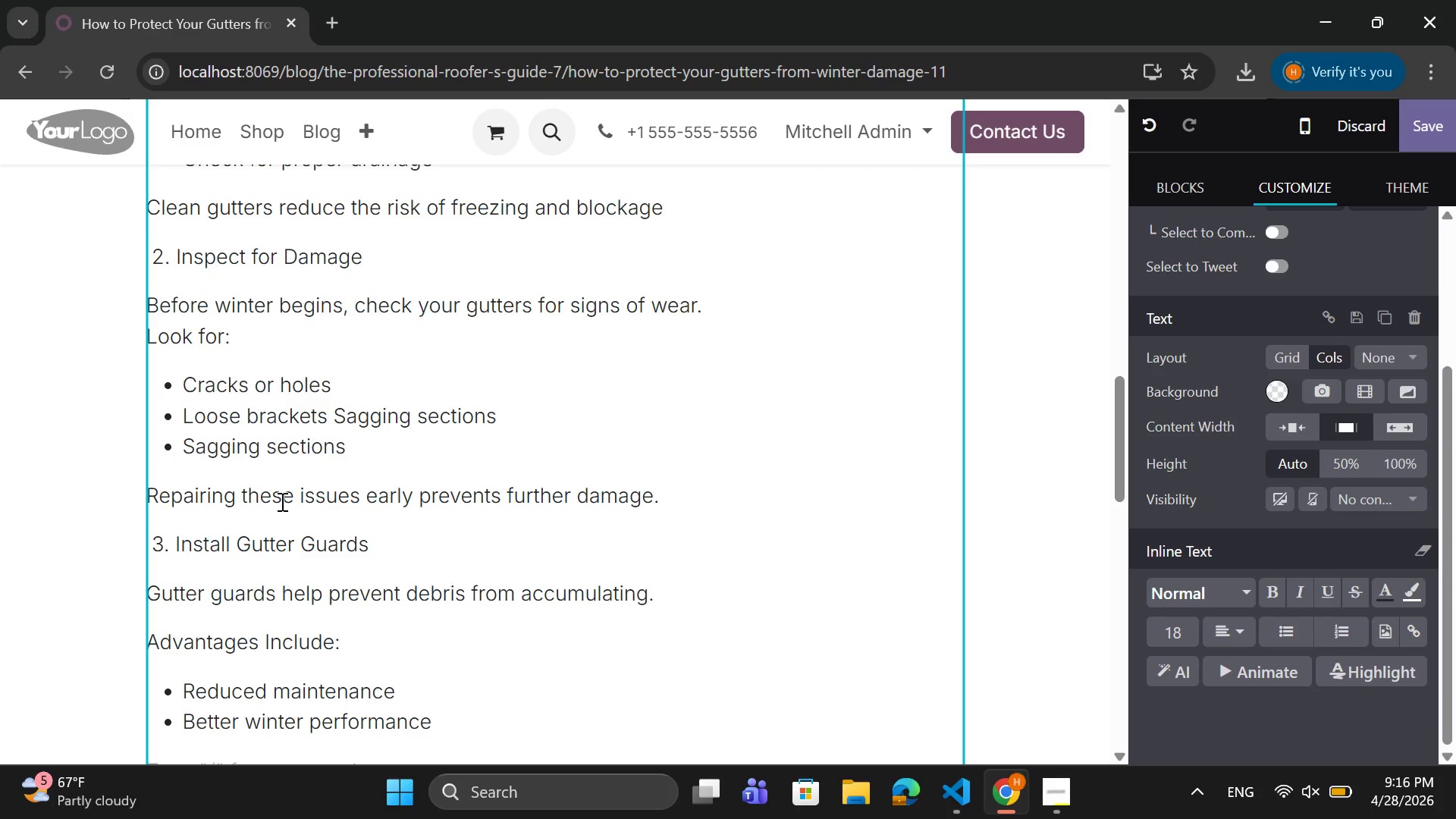 
scroll: coordinate [287, 500], scroll_direction: down, amount: 1.0
 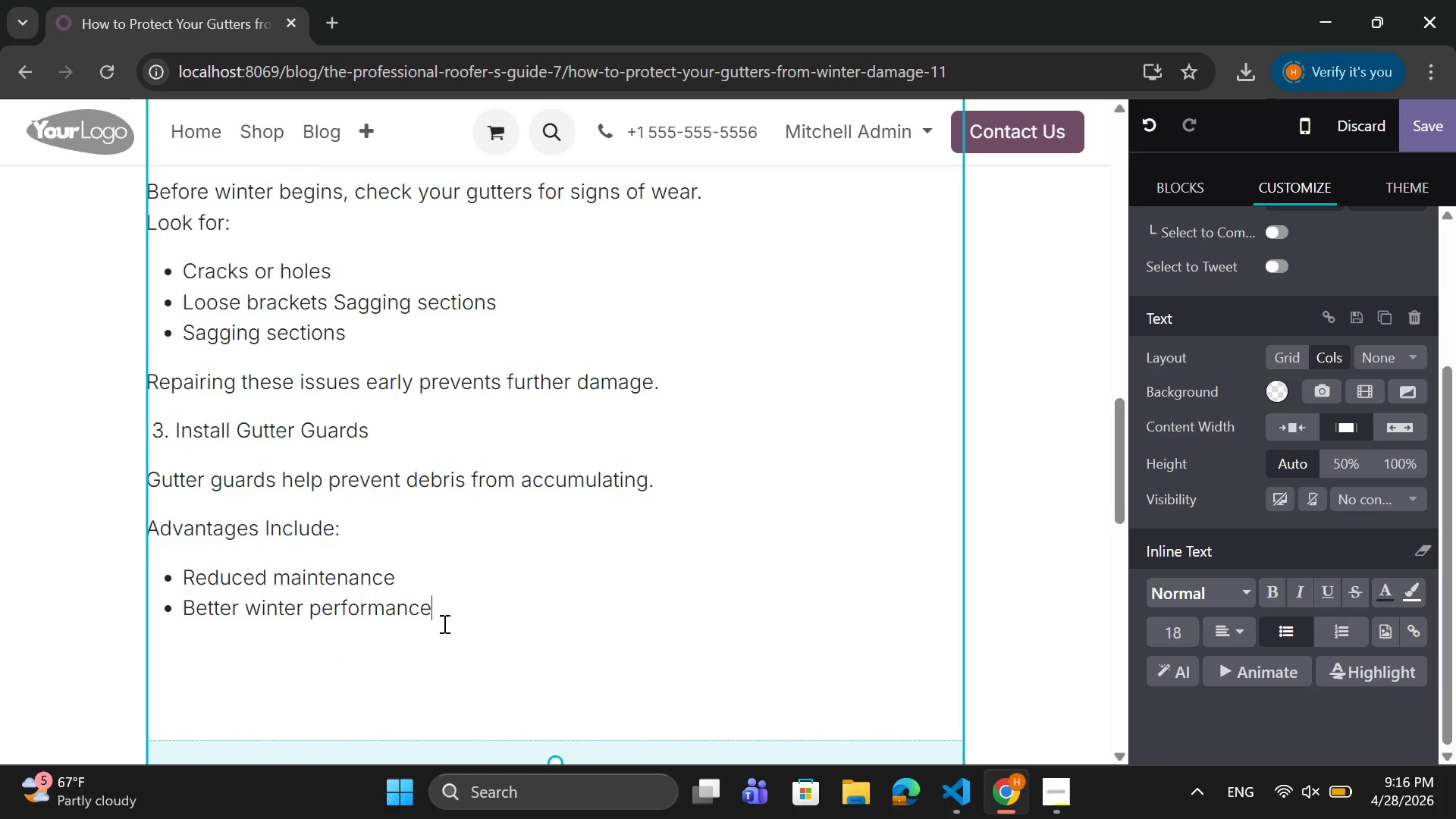 
key(Enter)
 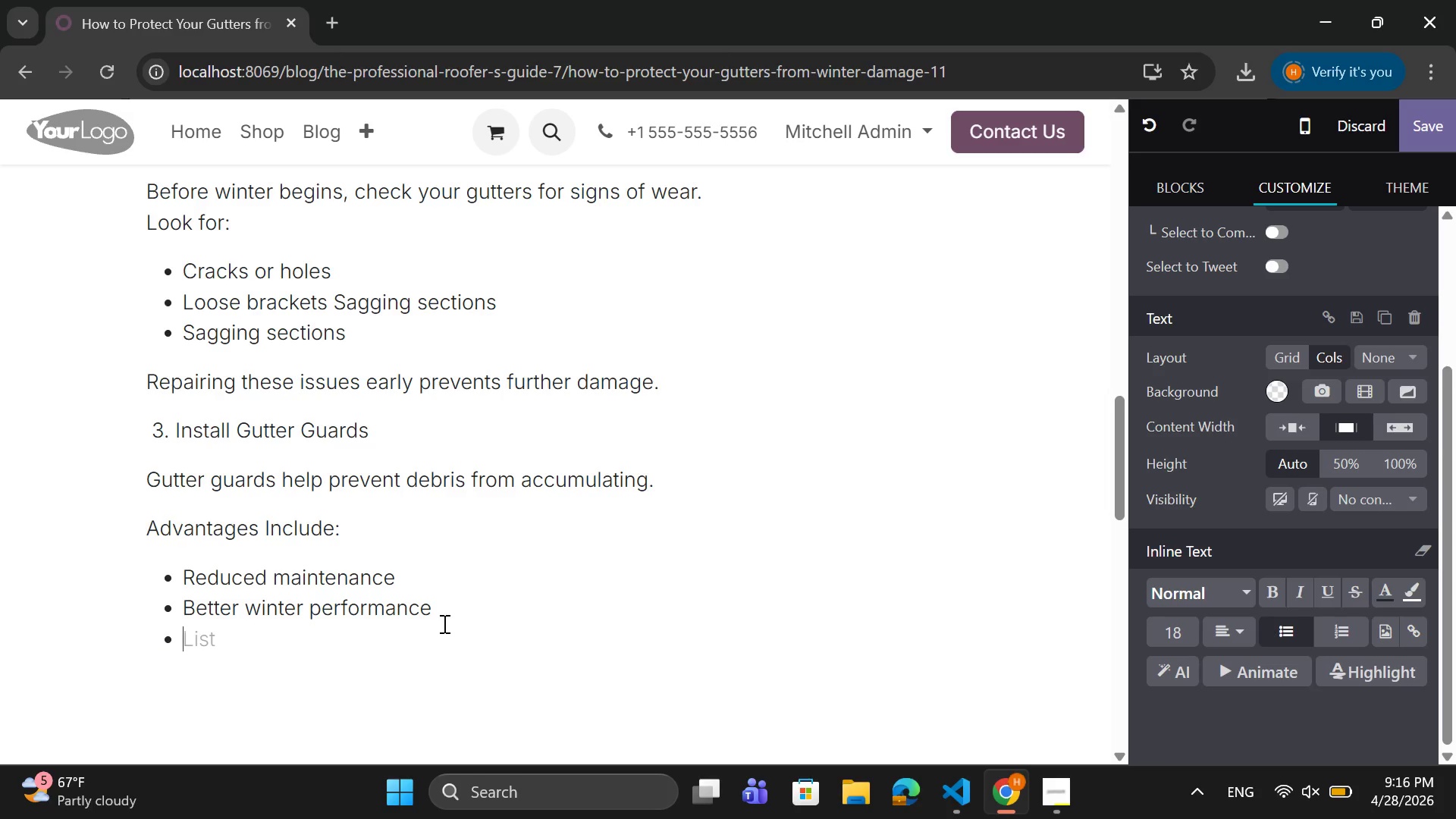 
type(Improved water)
 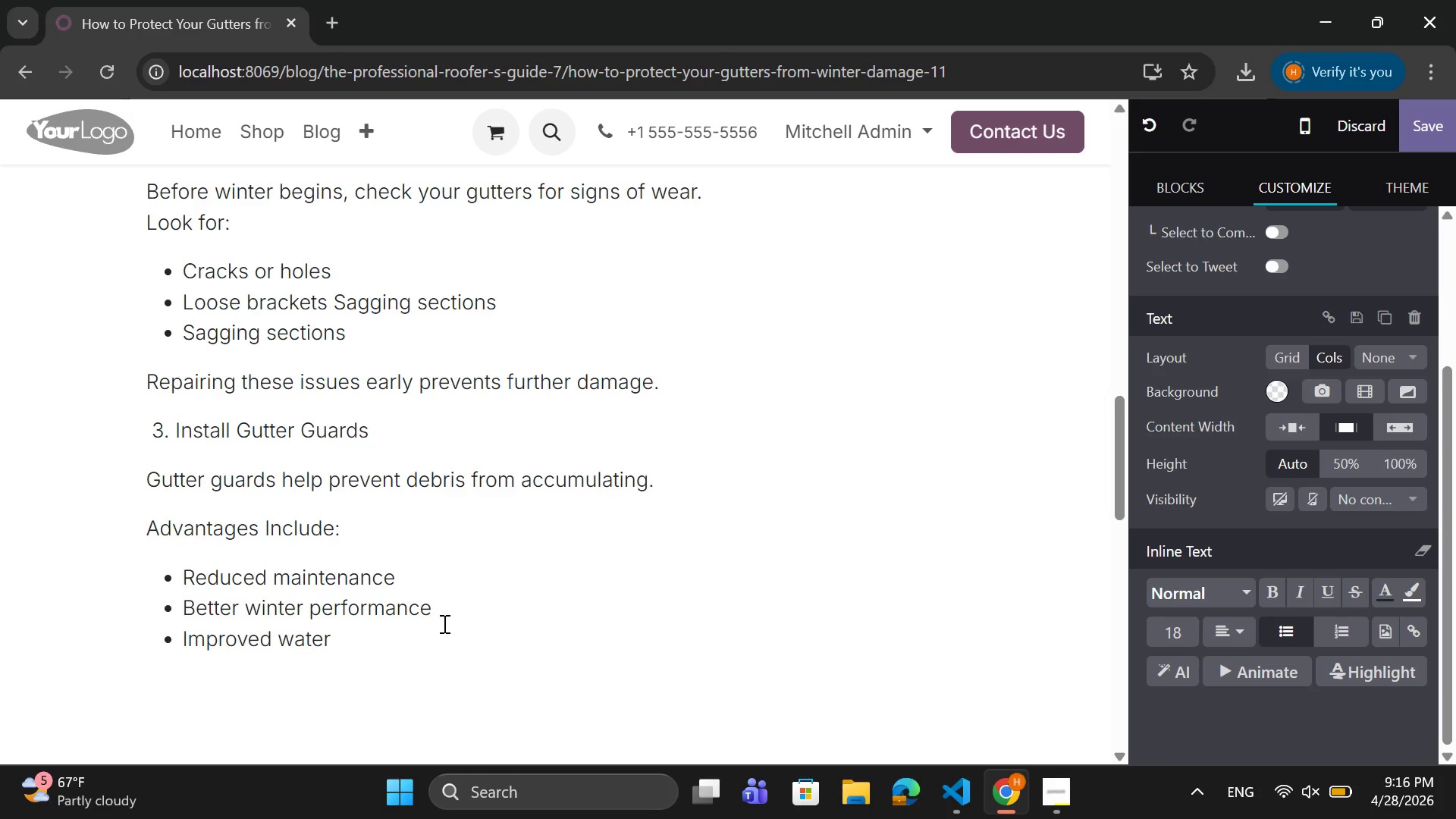 
type( flow)
 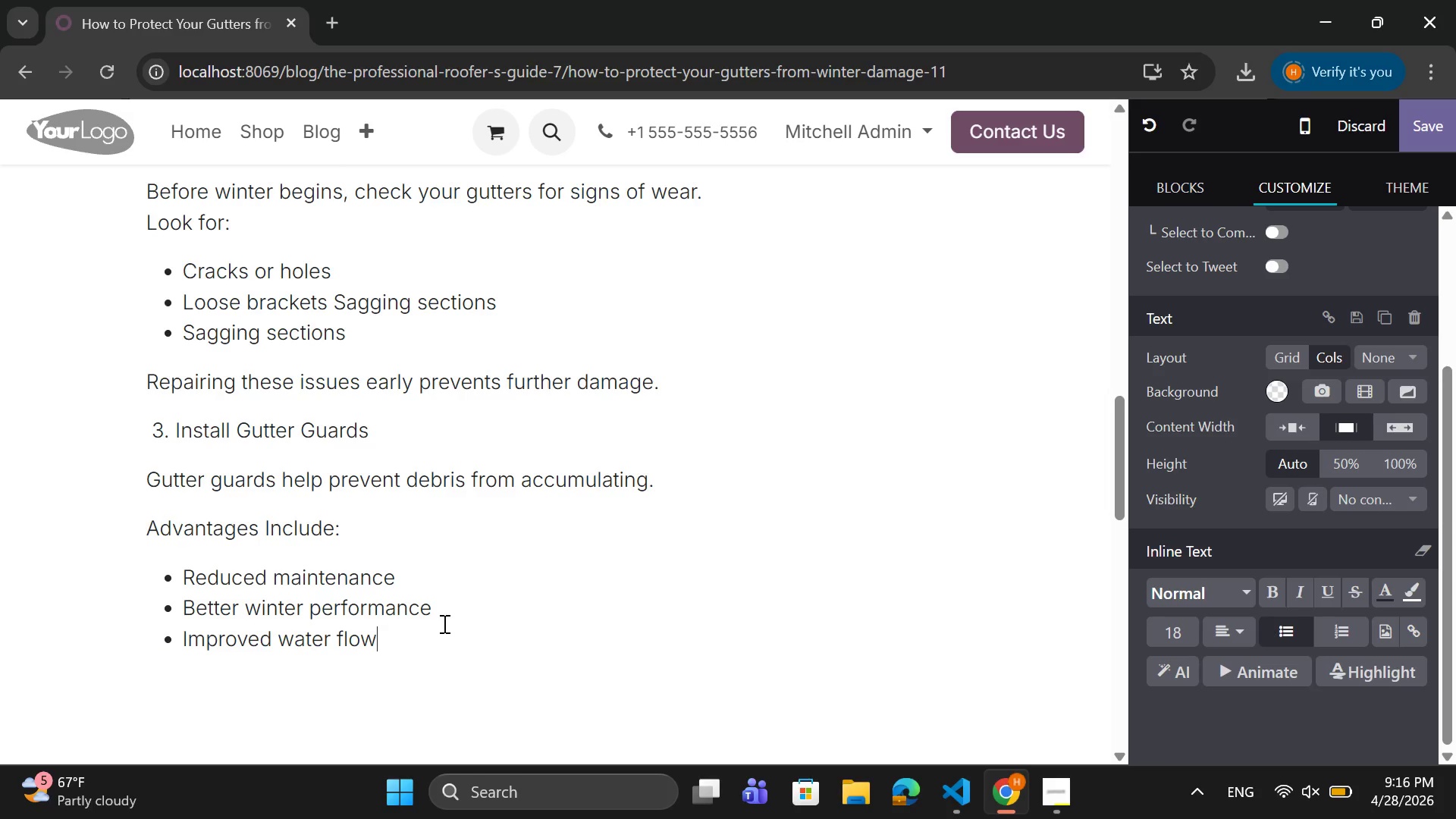 
wait(8.27)
 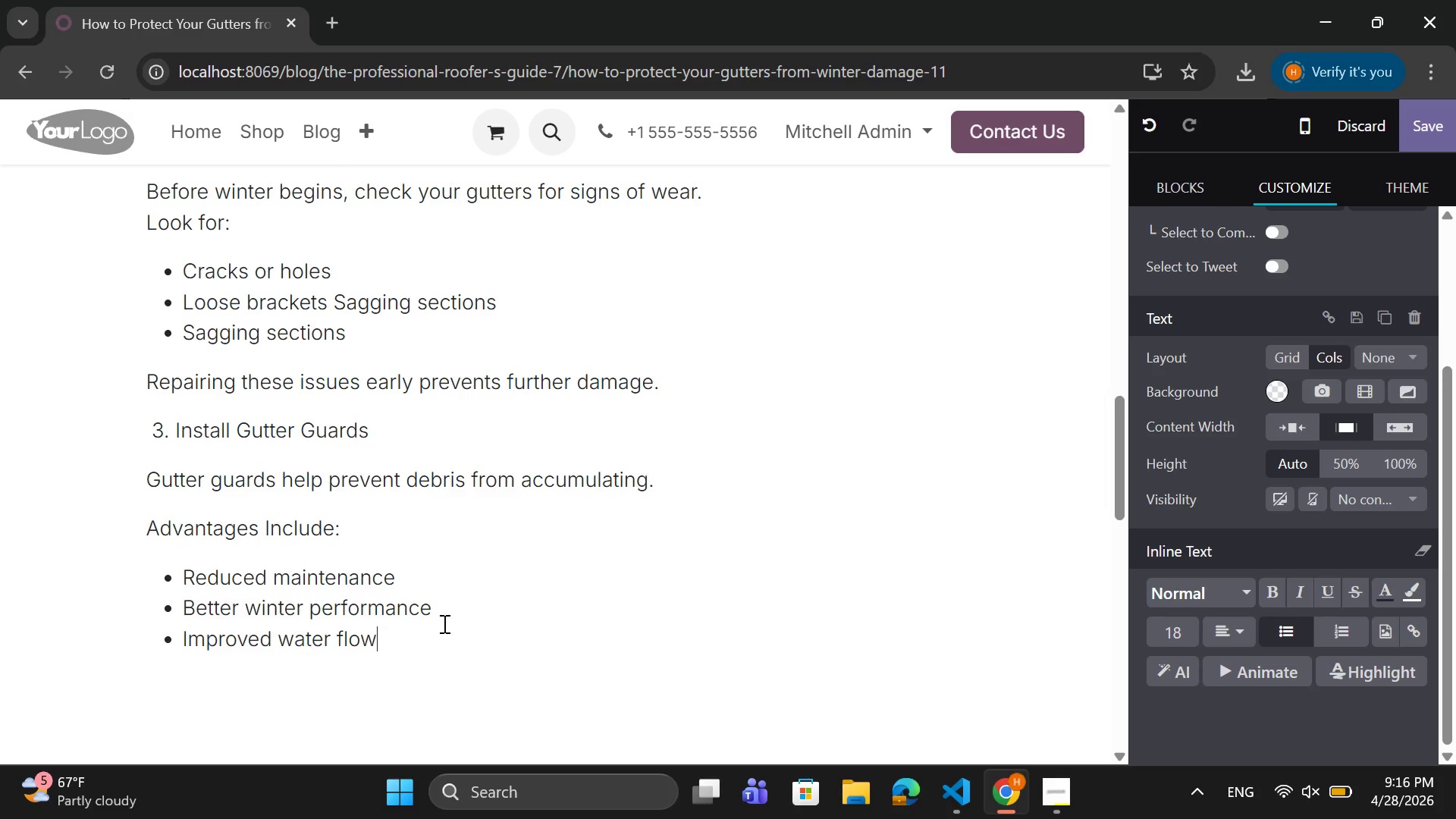 
key(Enter)
 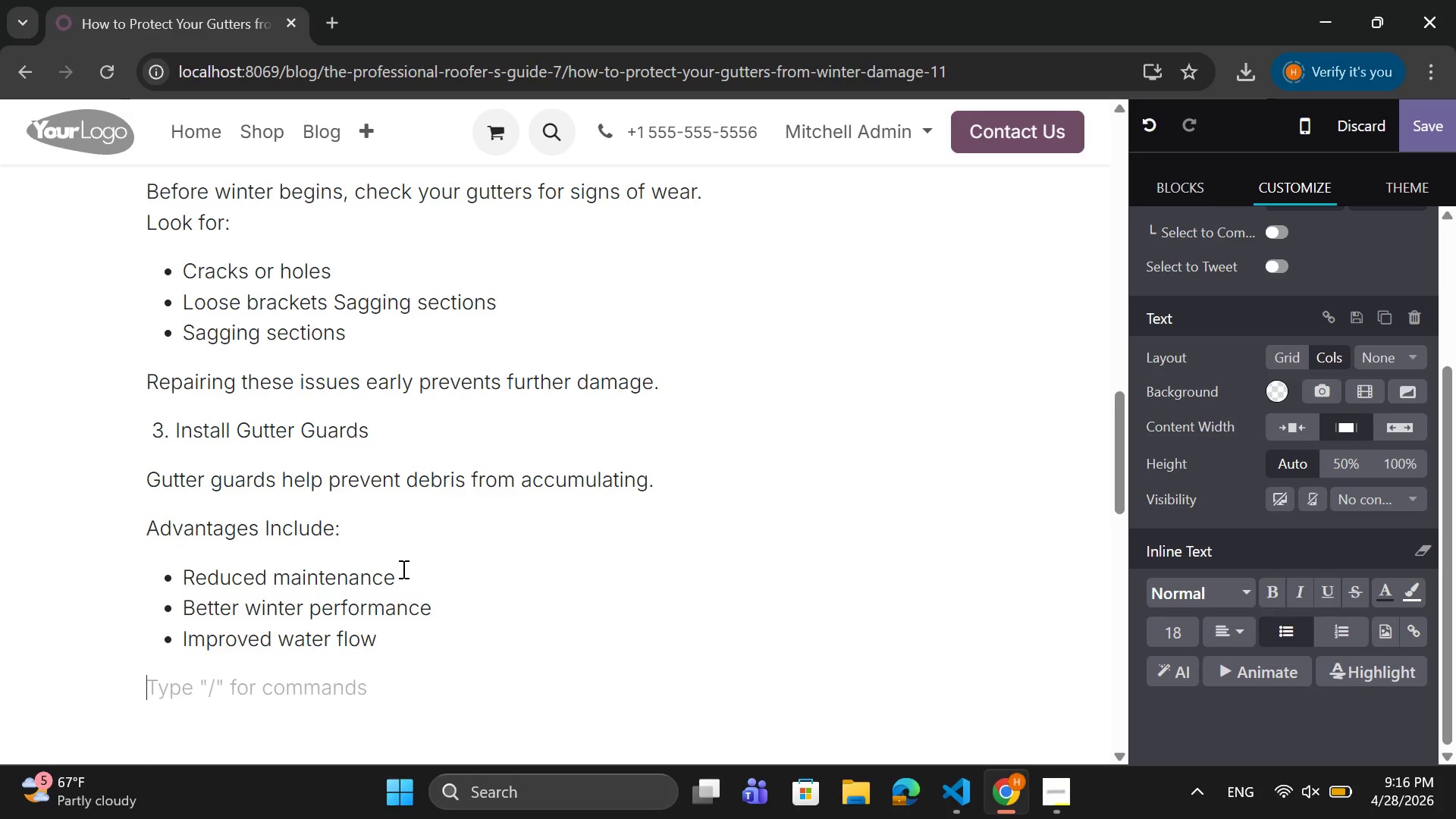 
key(Backspace)
type(They)
 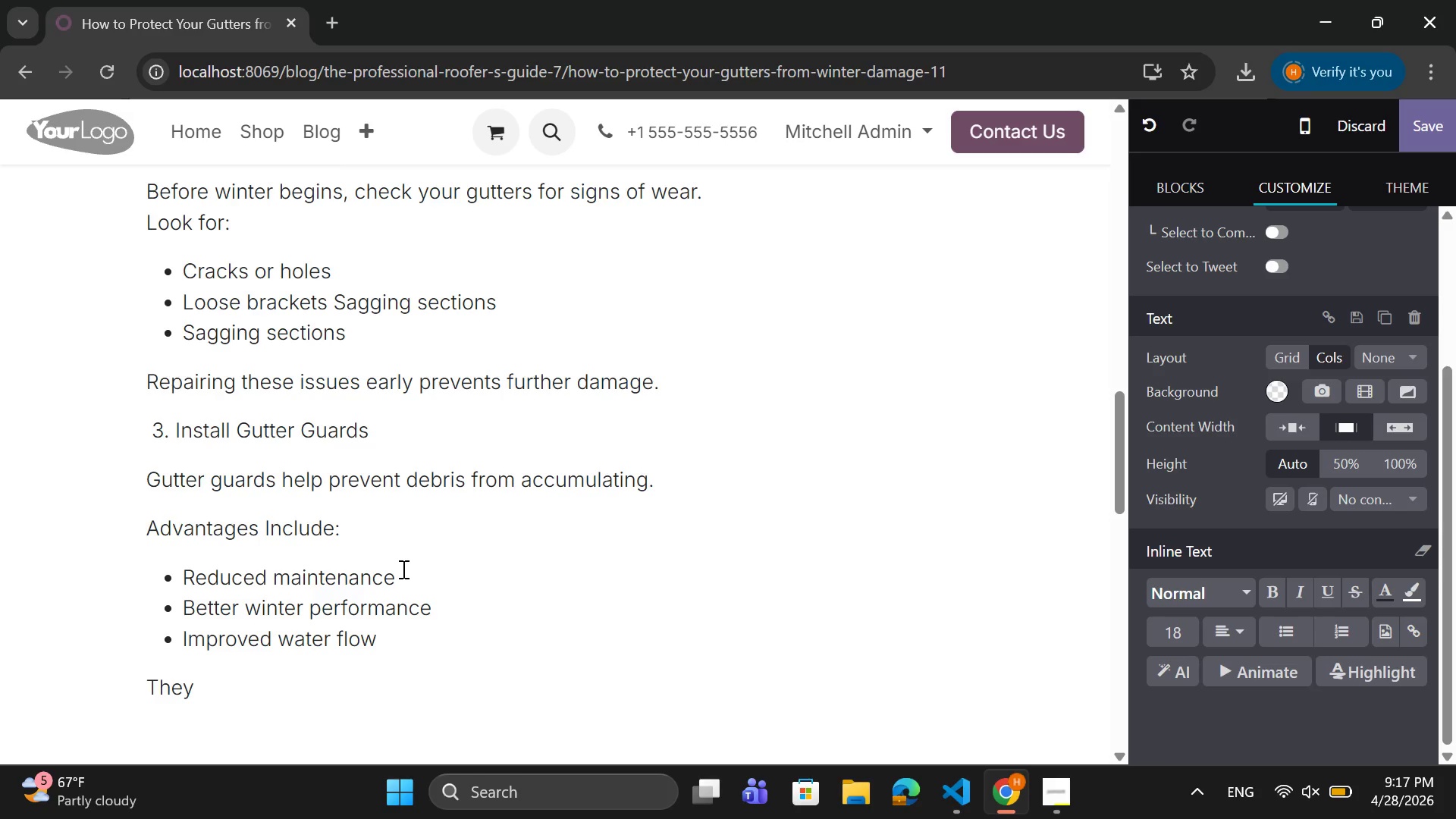 
wait(6.16)
 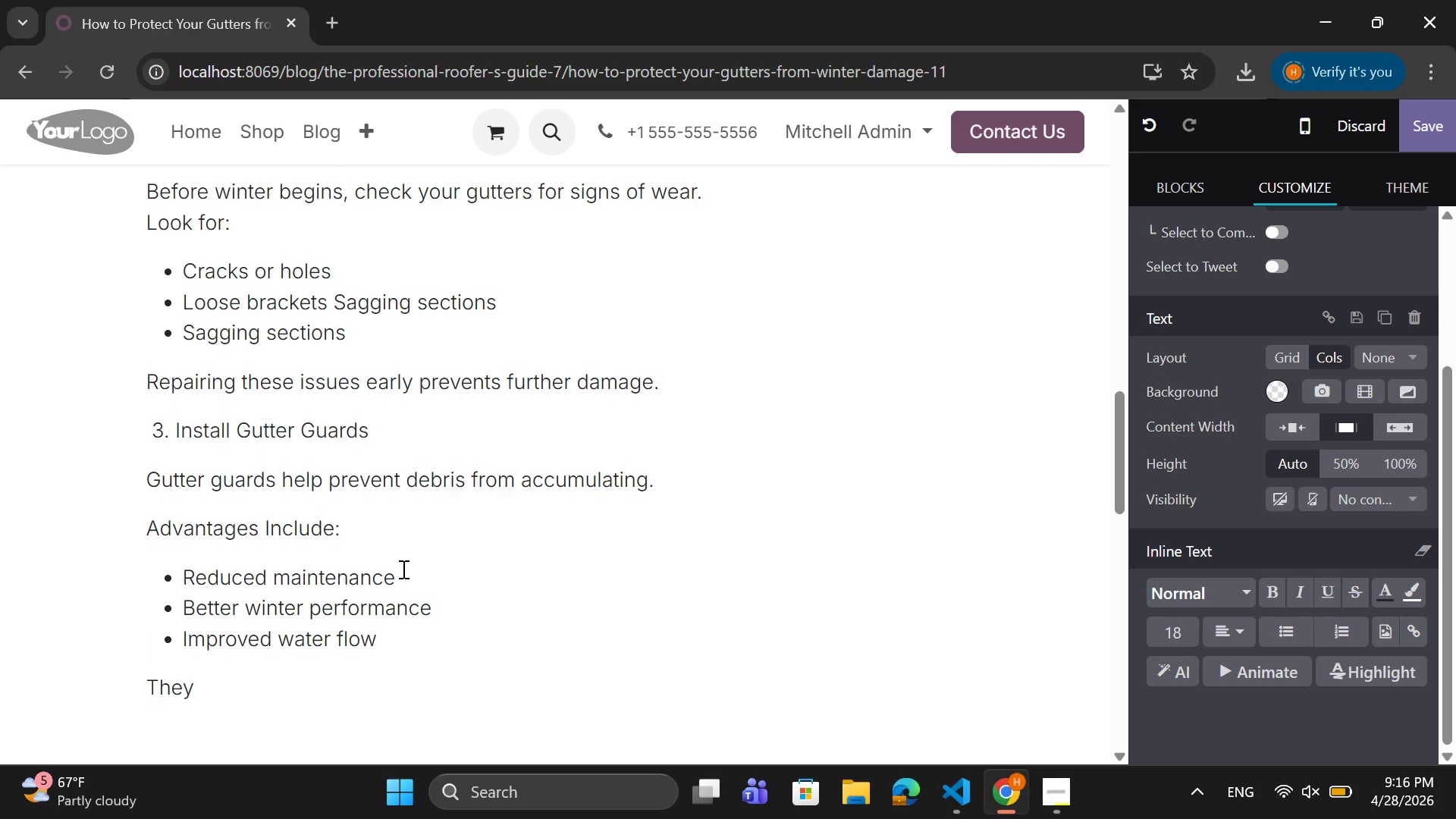 
type( are a worthwhik)
key(Backspace)
type(le investment)
 